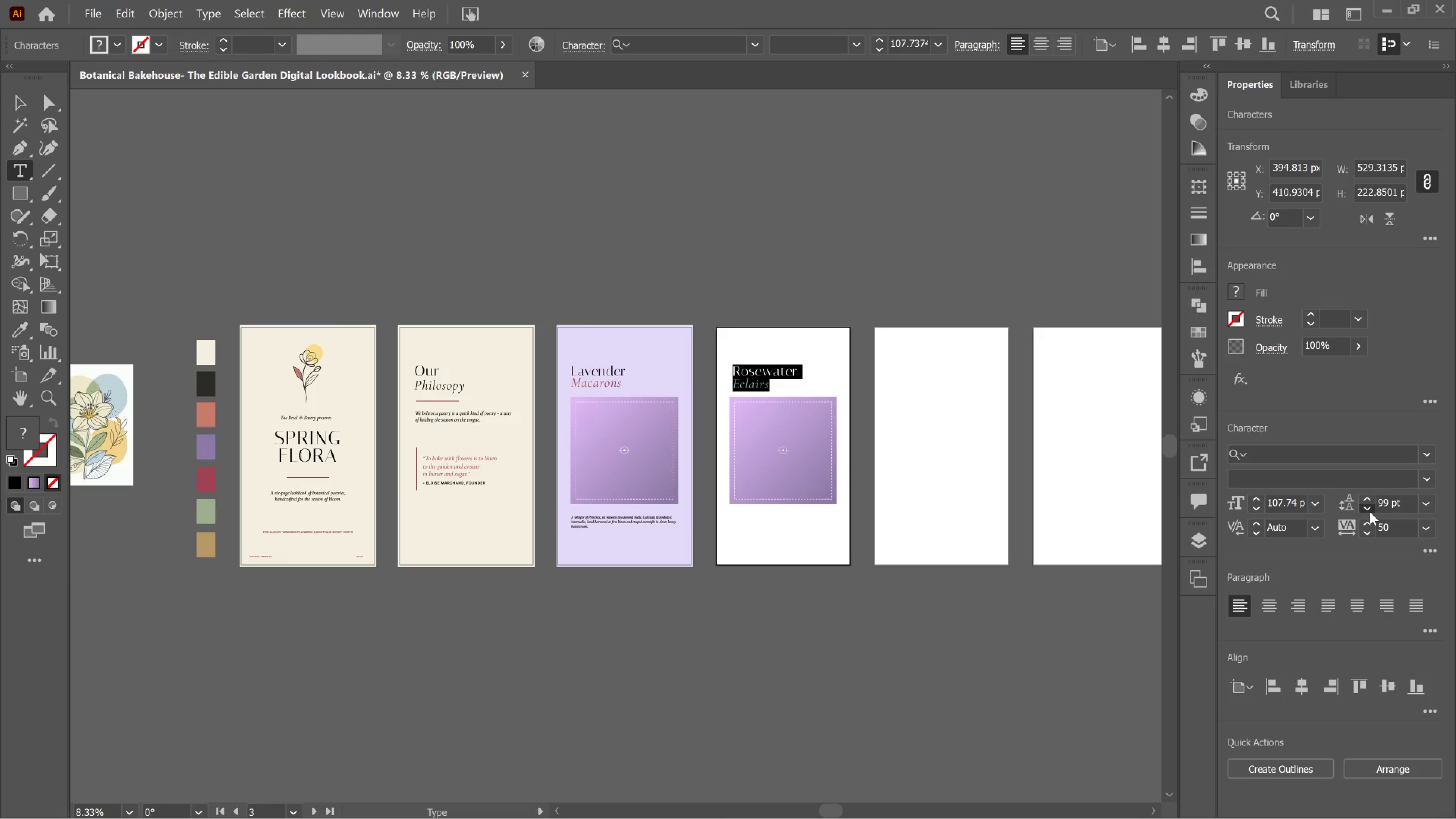 
triple_click([1370, 512])
 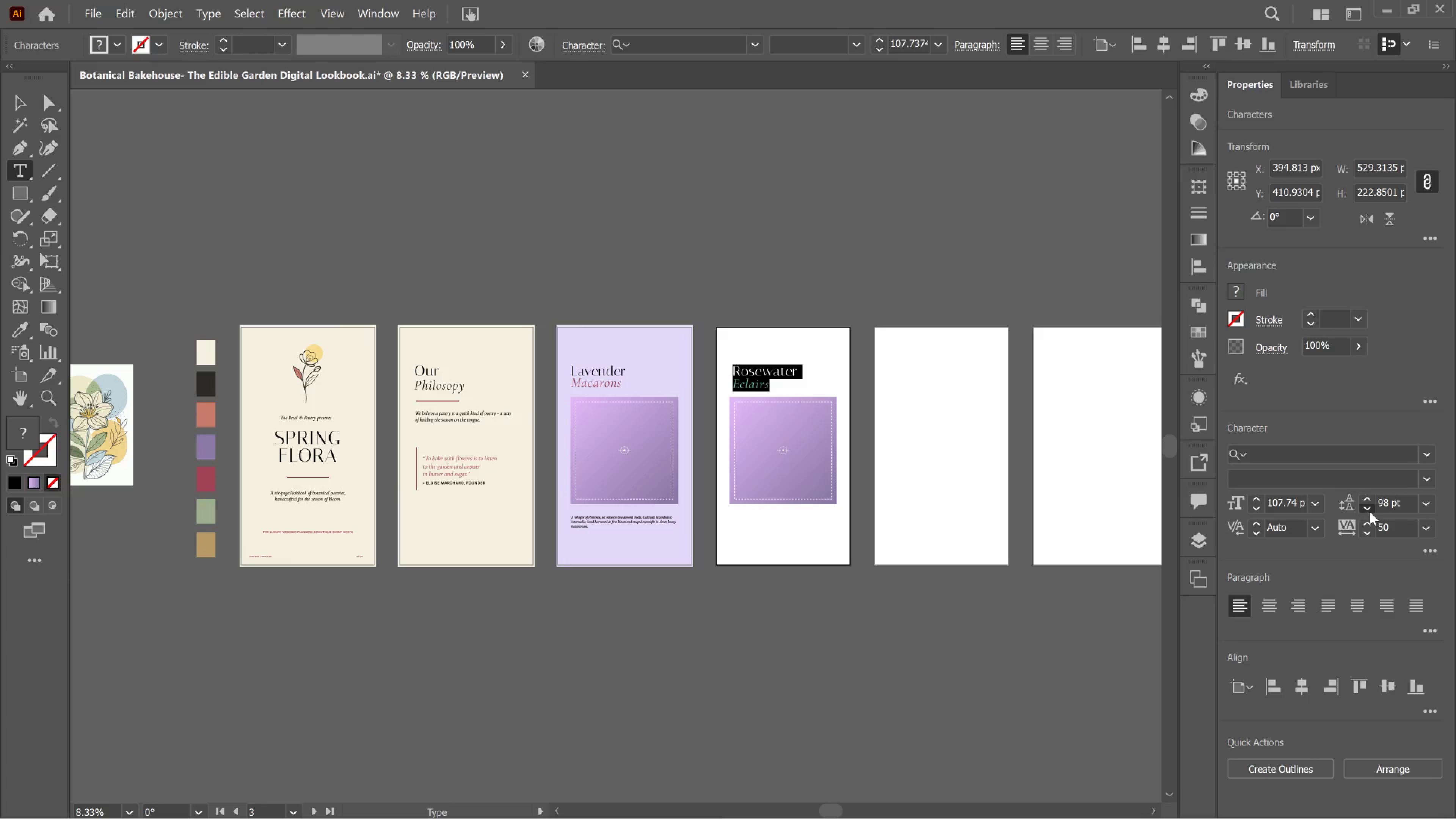 
left_click([1370, 512])
 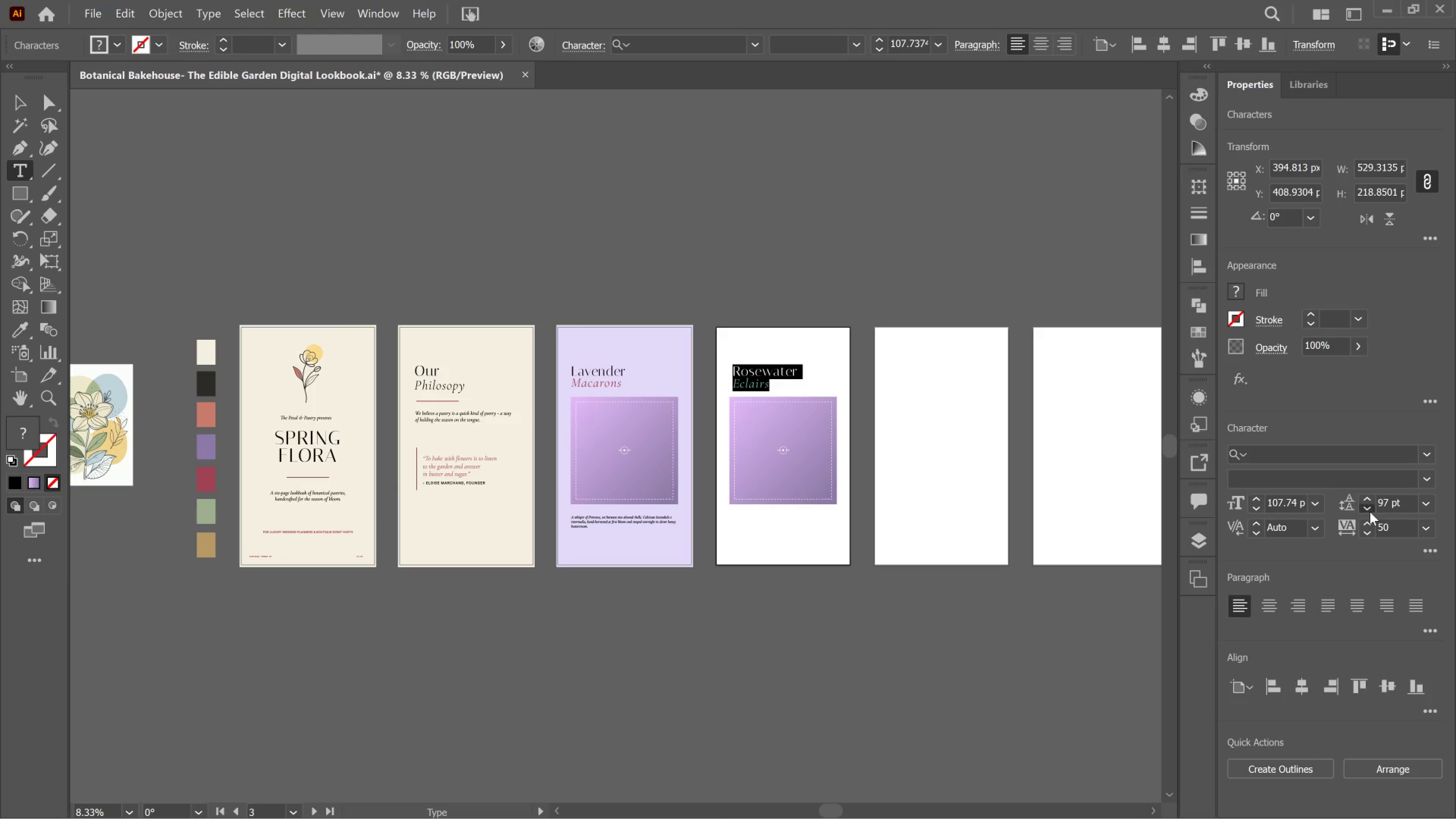 
left_click([1370, 512])
 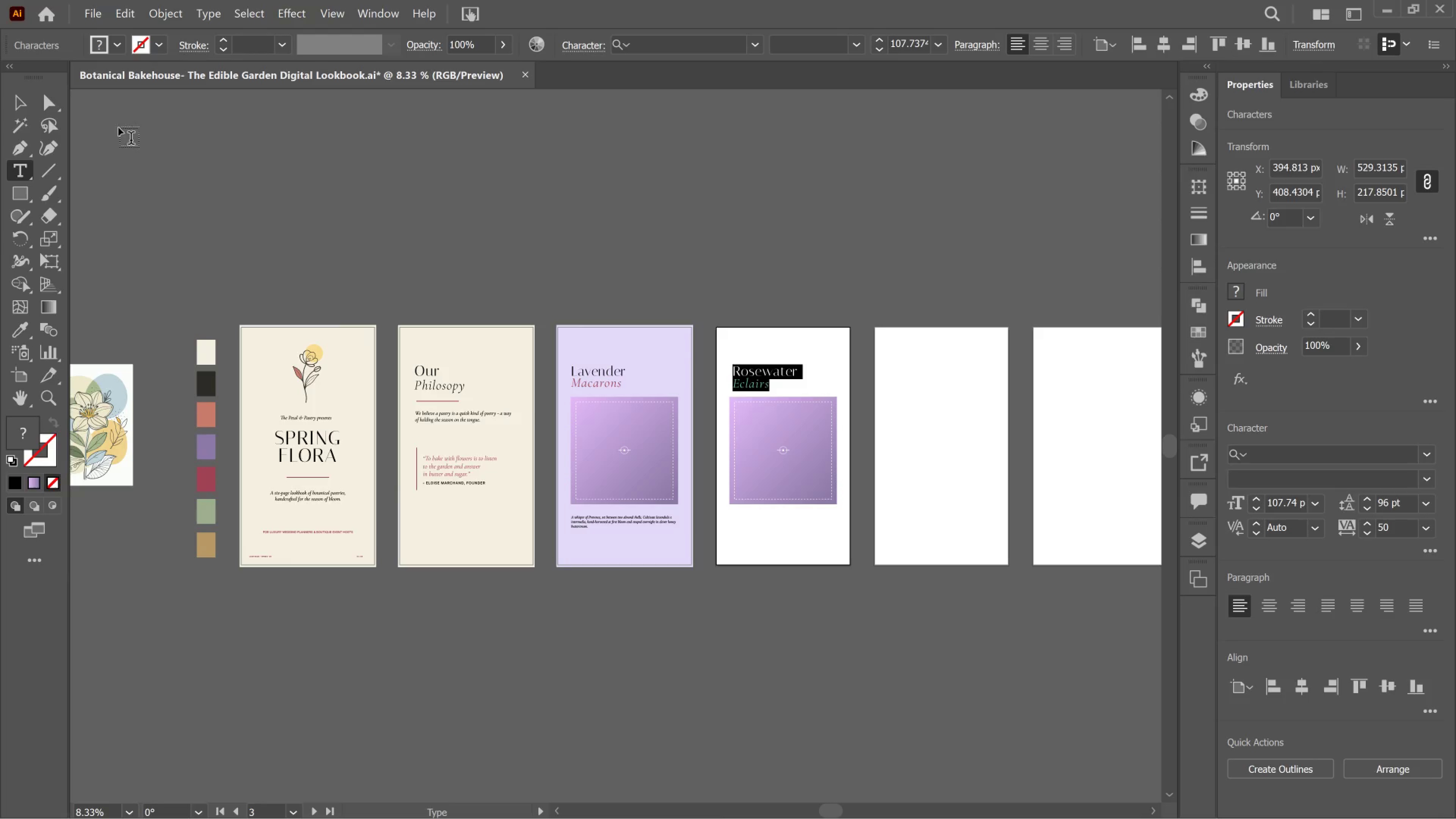 
left_click([28, 99])
 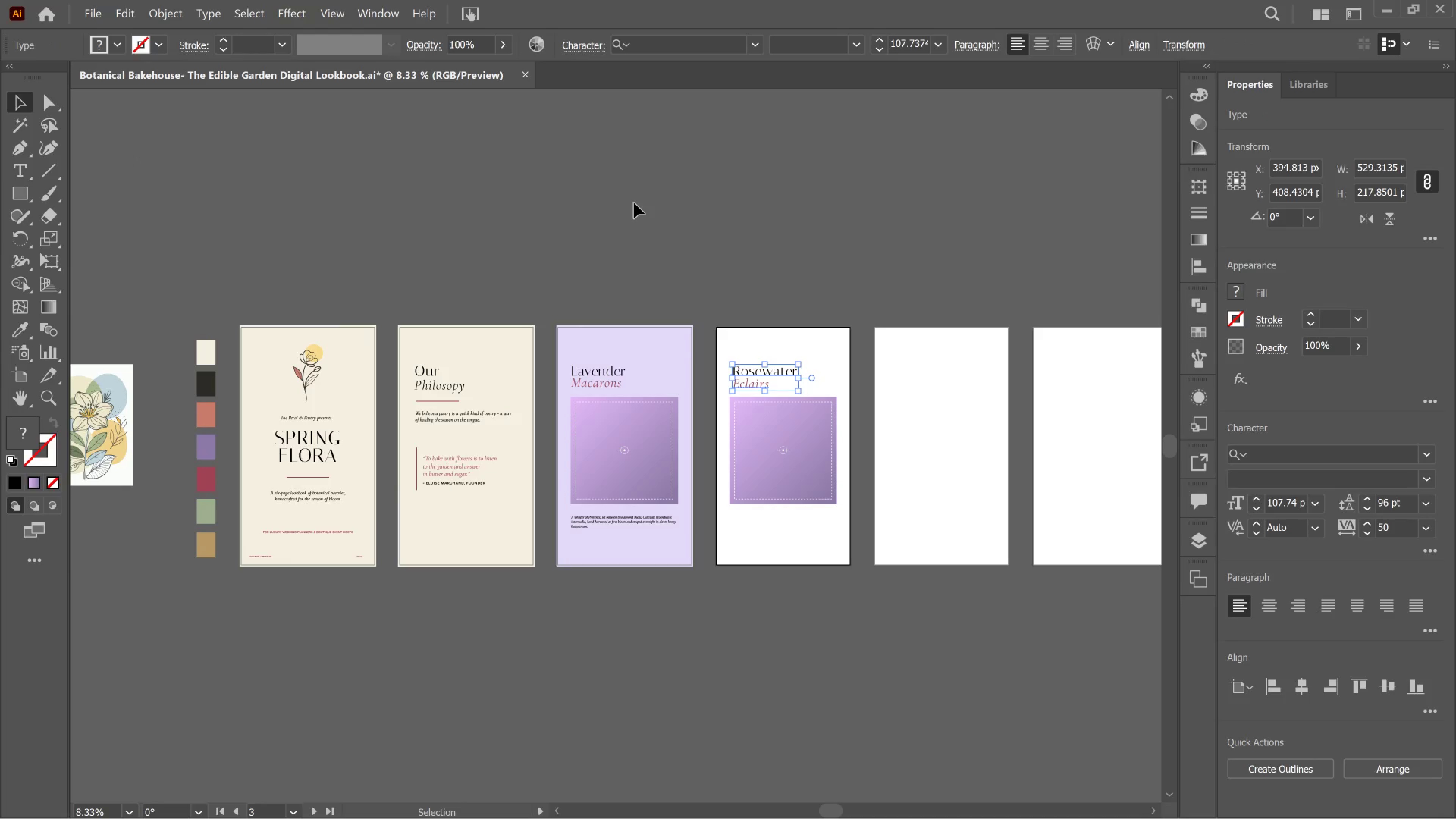 
key(ArrowUp)
 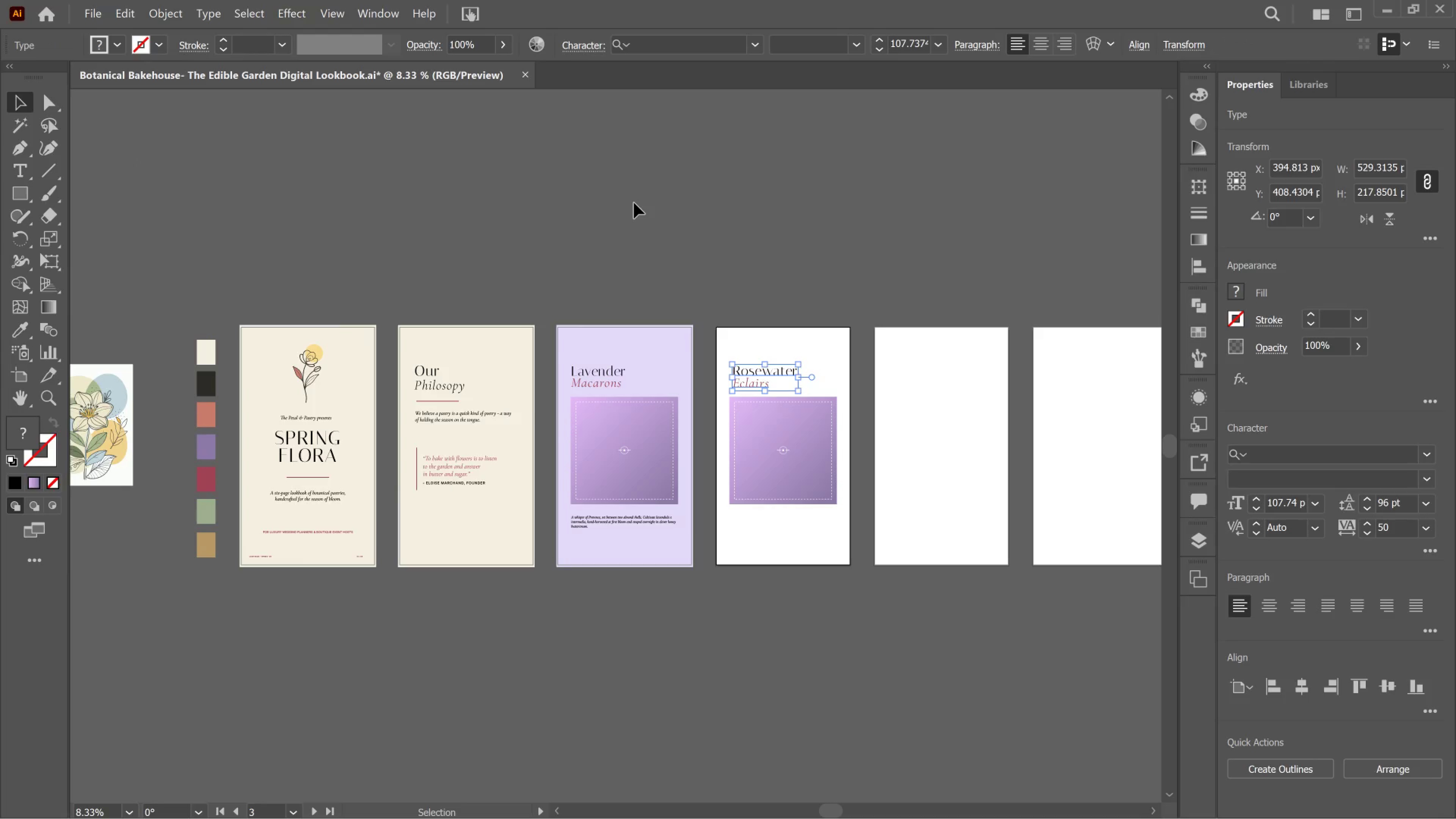 
key(ArrowUp)
 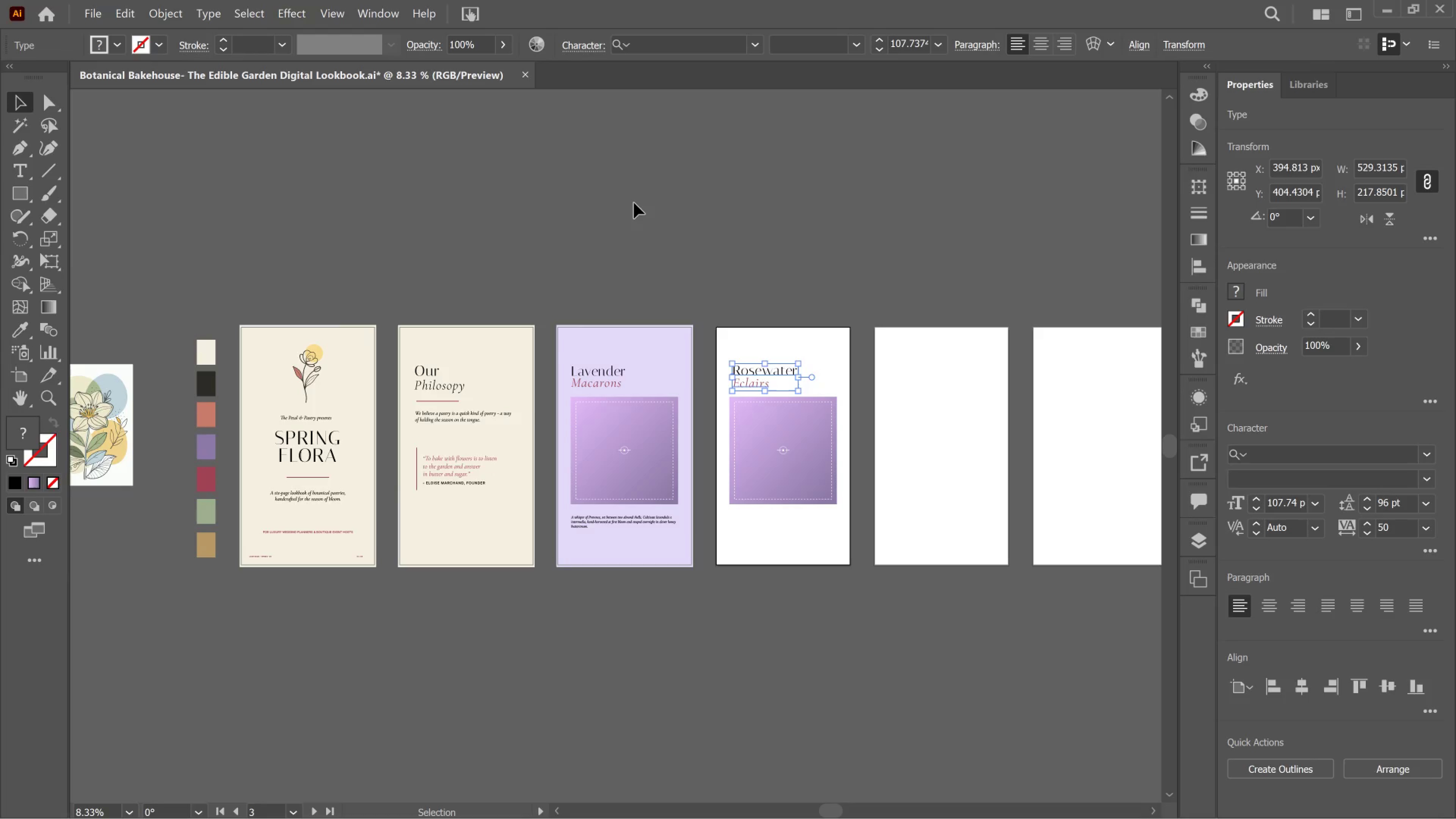 
key(ArrowUp)
 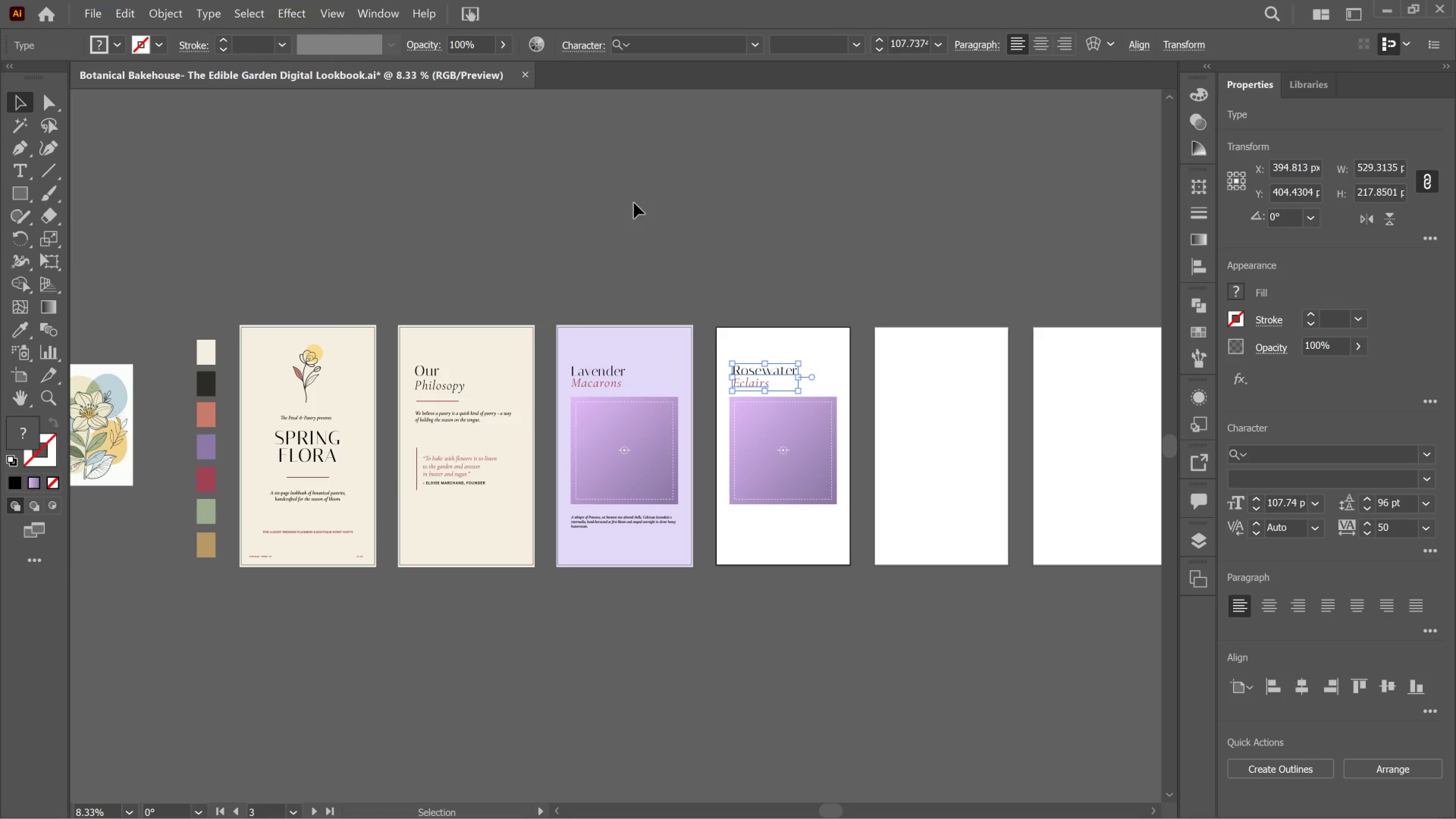 
key(ArrowUp)
 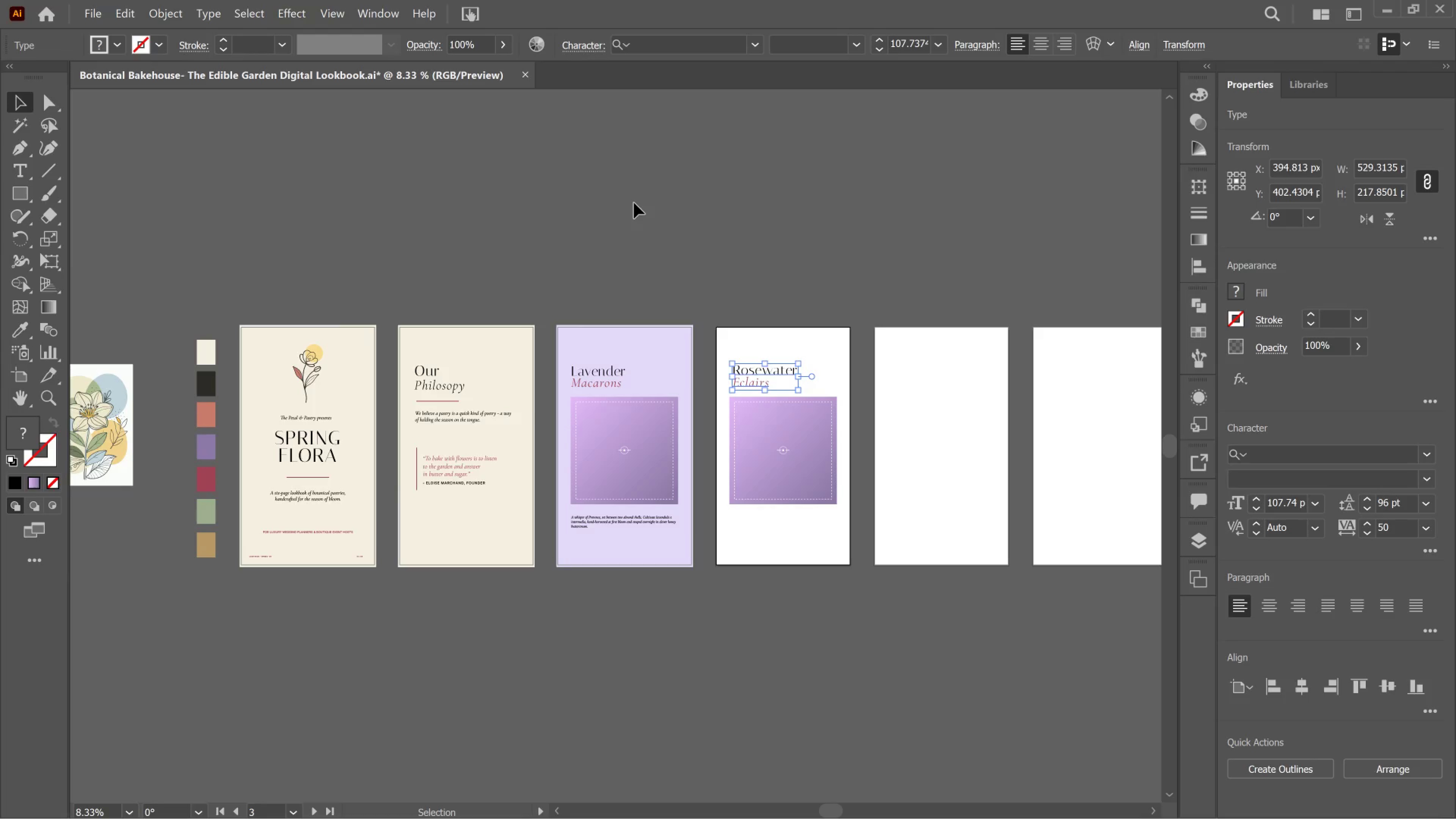 
key(ArrowUp)
 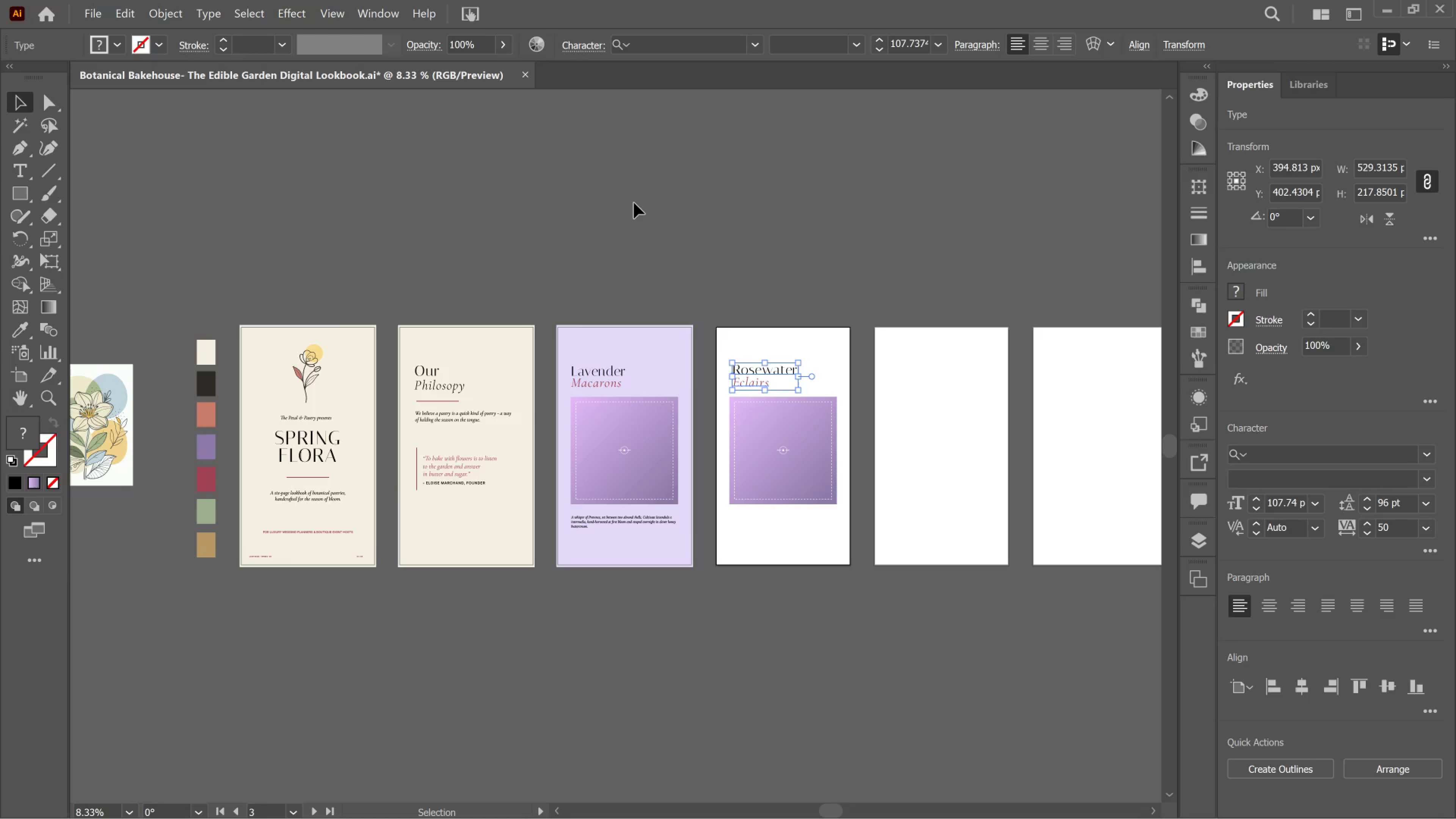 
key(ArrowUp)
 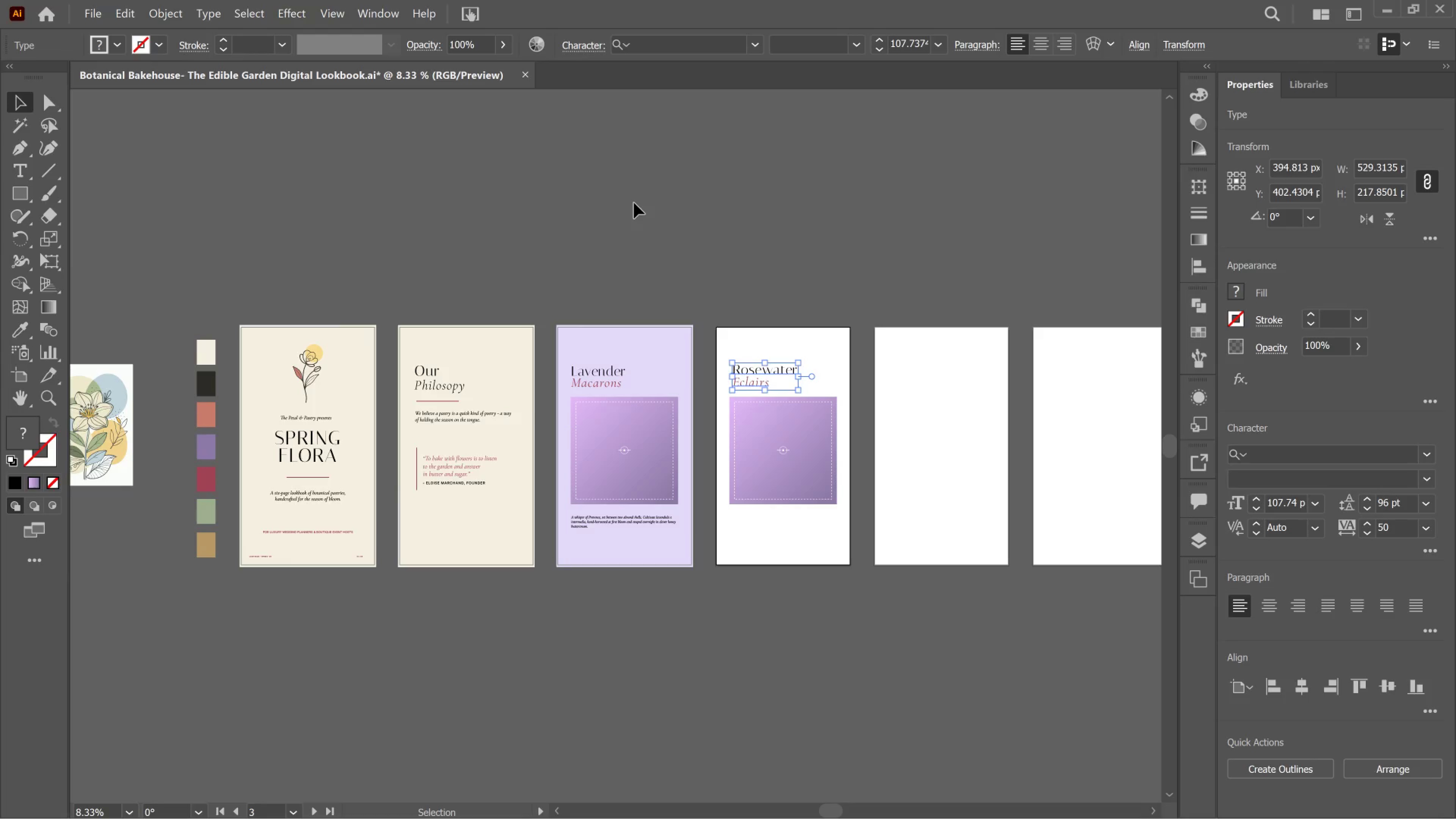 
key(ArrowUp)
 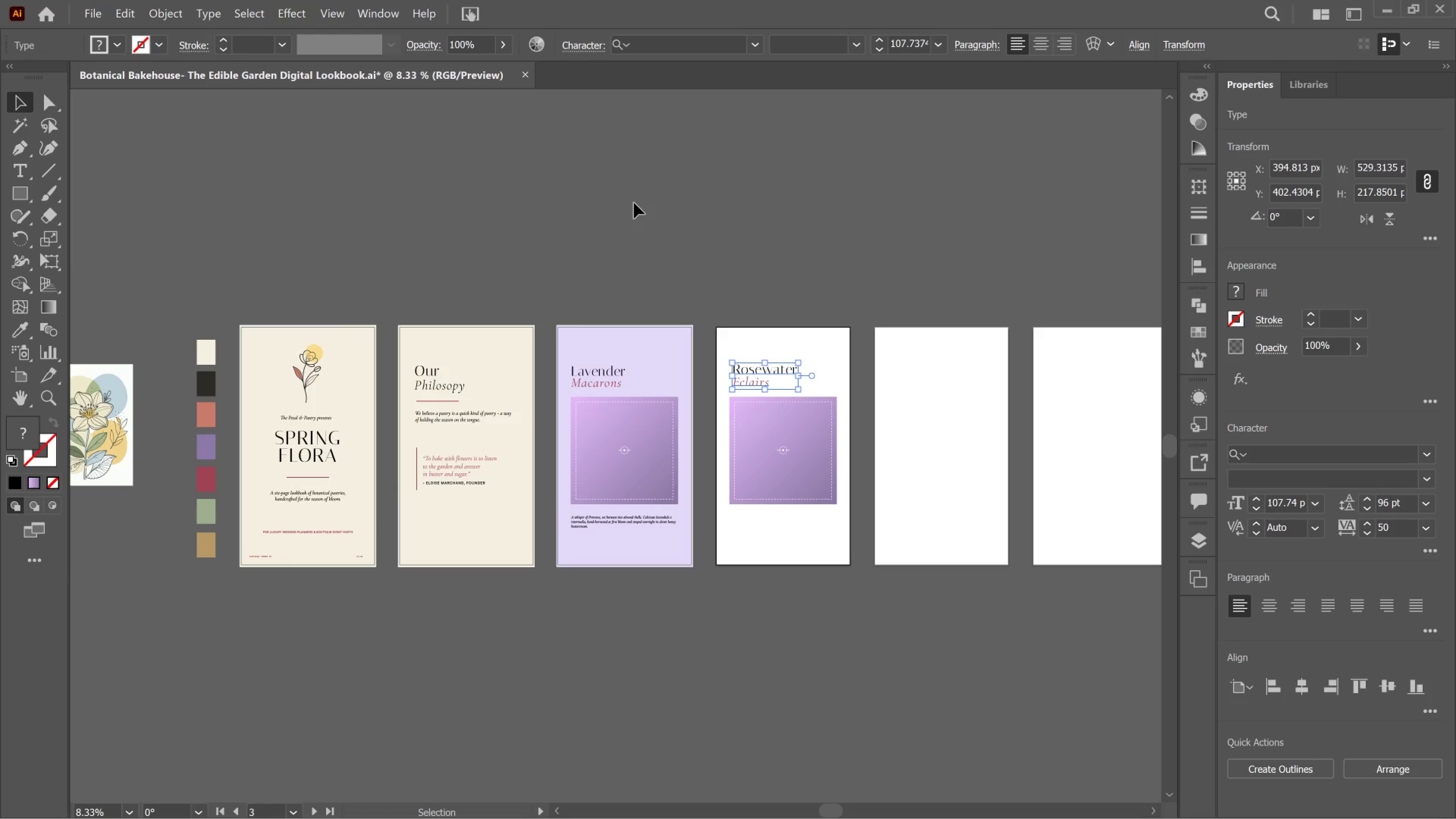 
key(ArrowUp)
 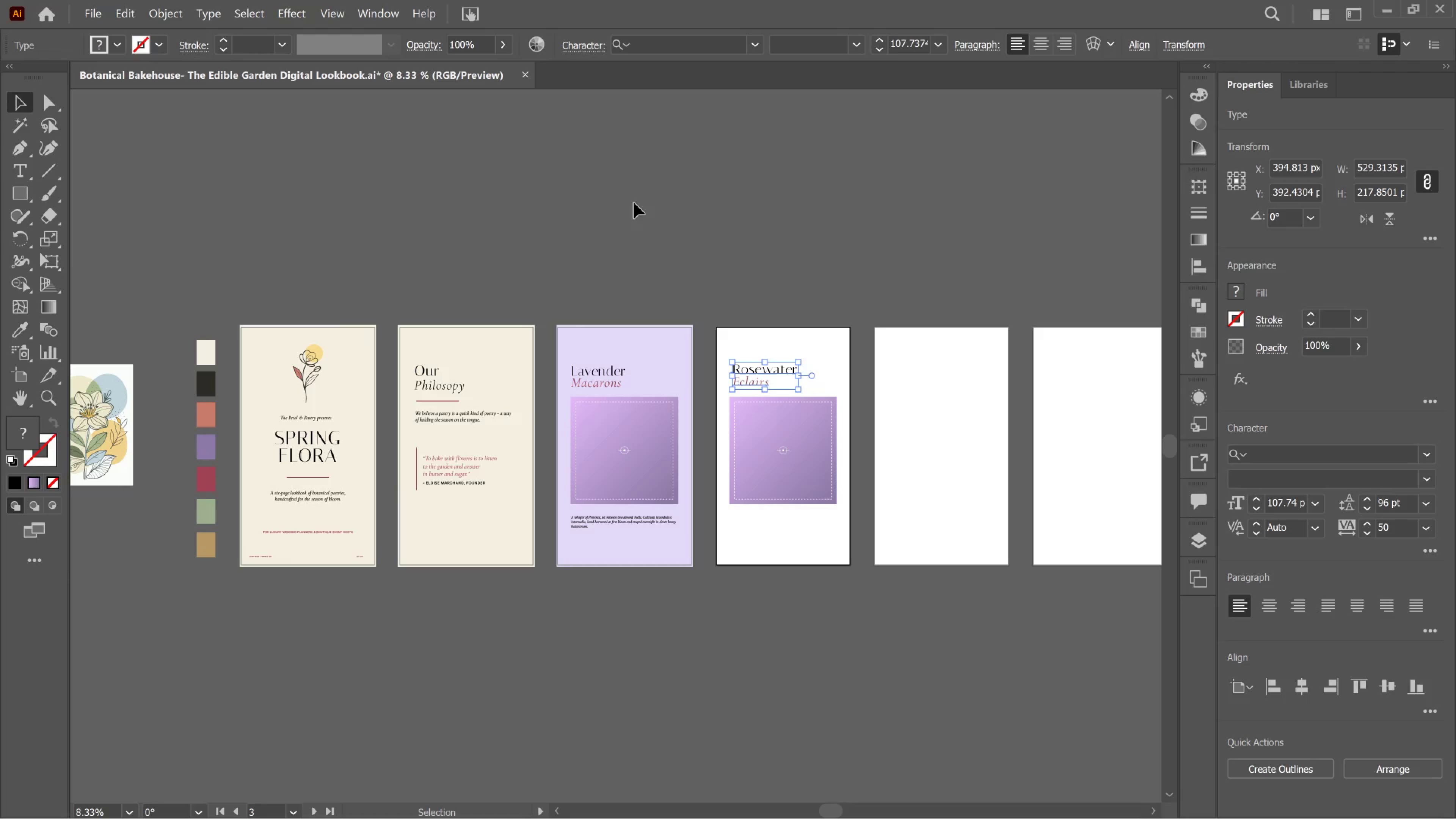 
wait(55.84)
 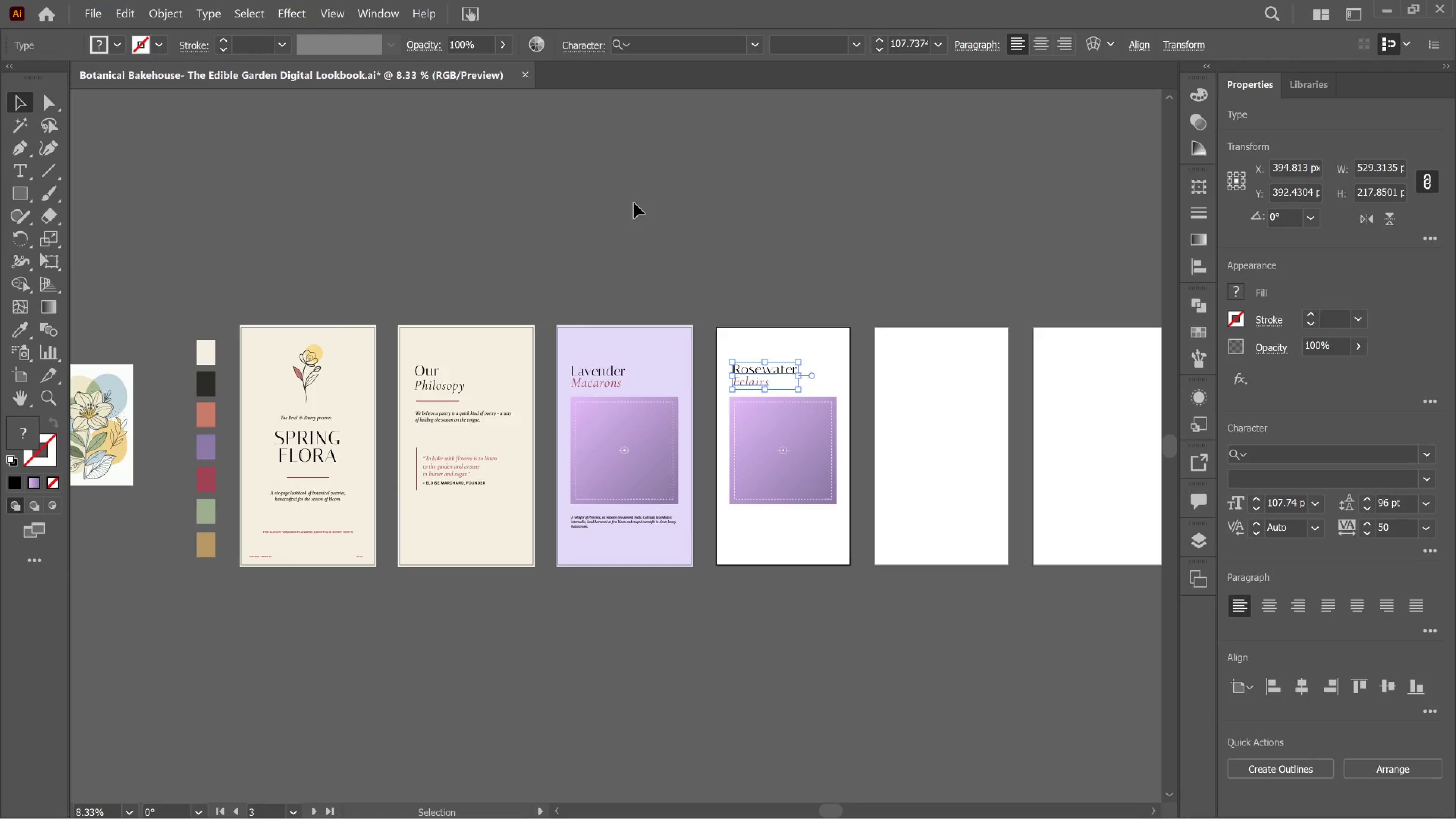 
left_click([821, 464])
 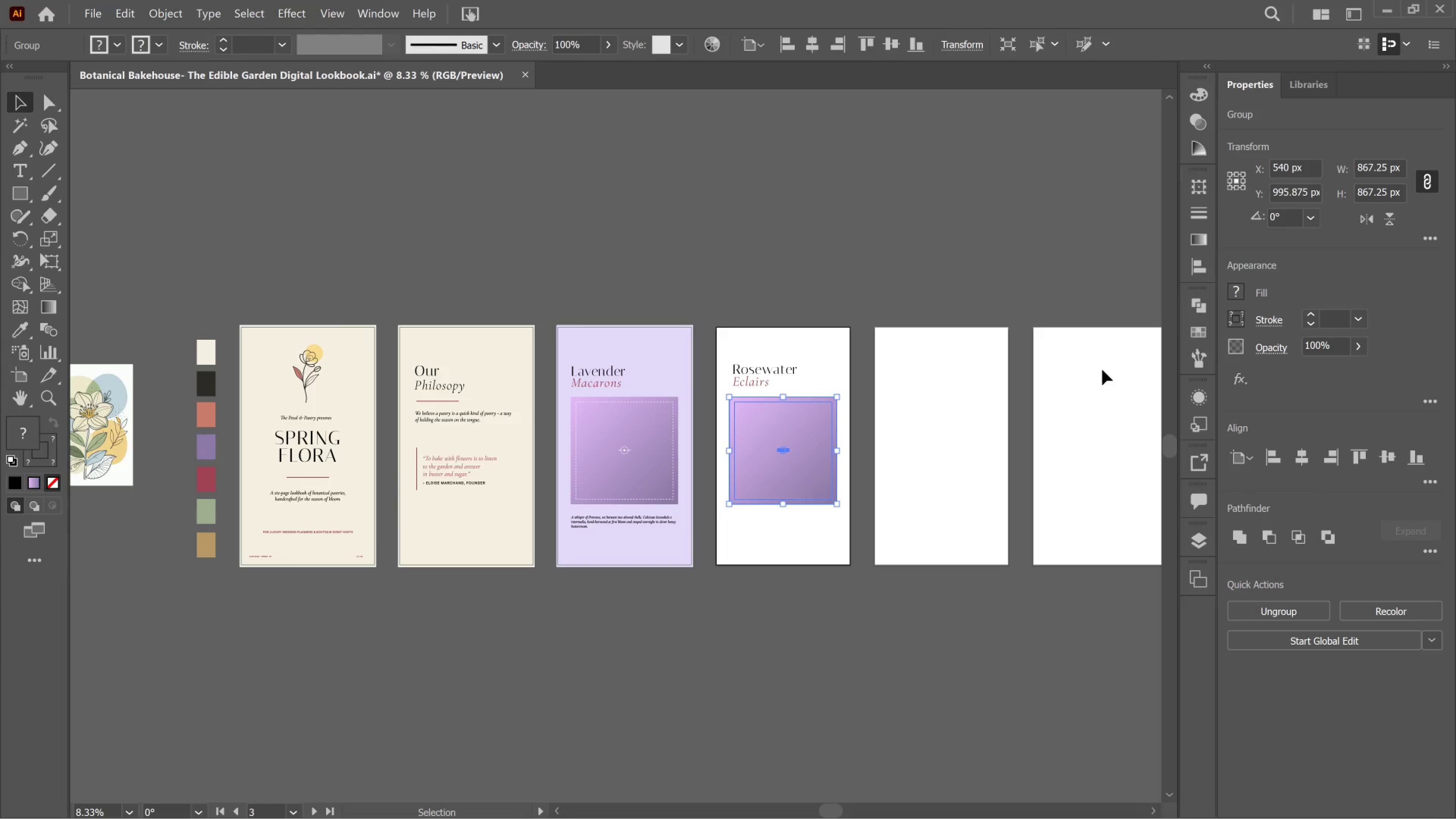 
left_click([792, 476])
 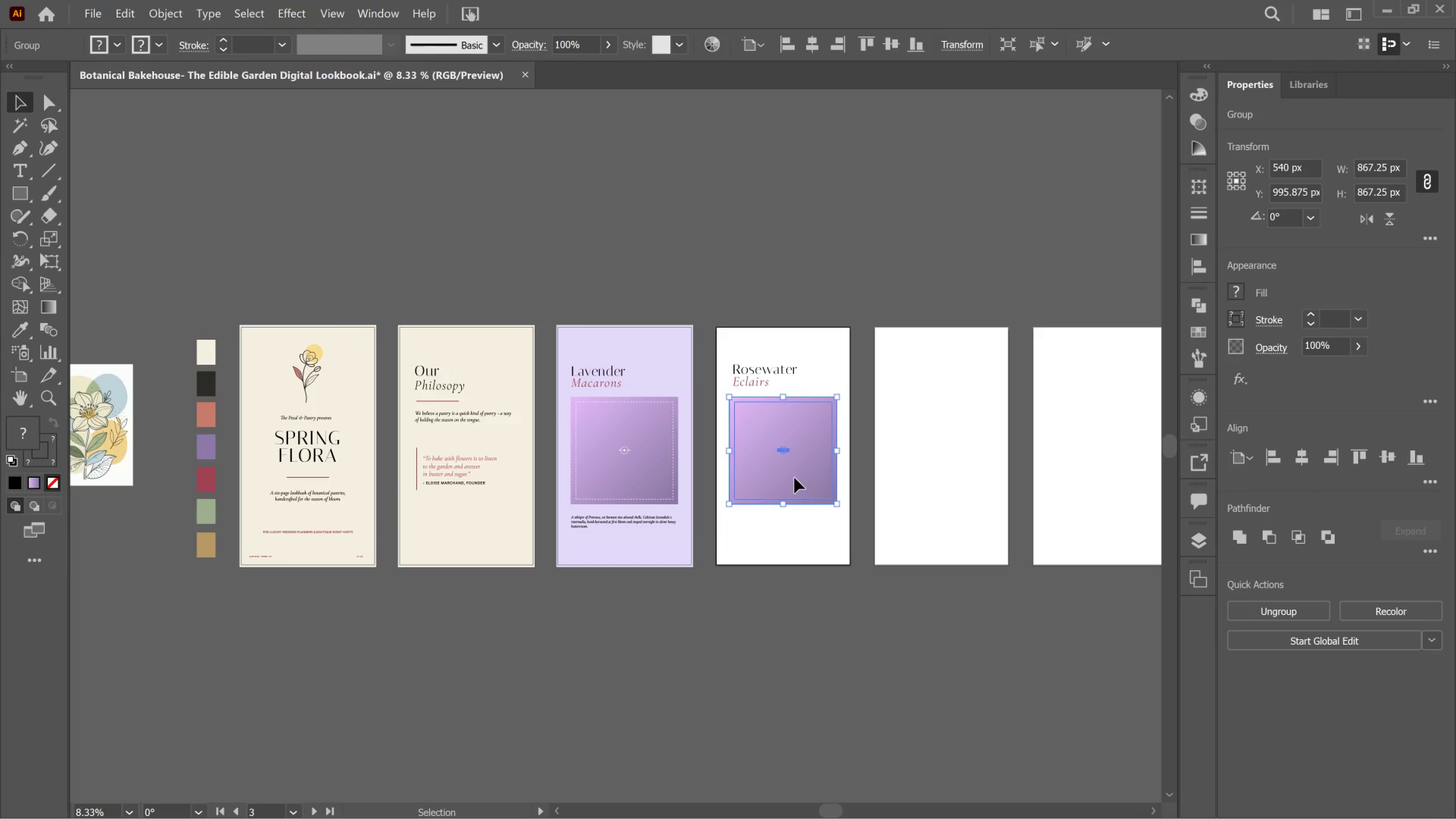 
double_click([794, 478])
 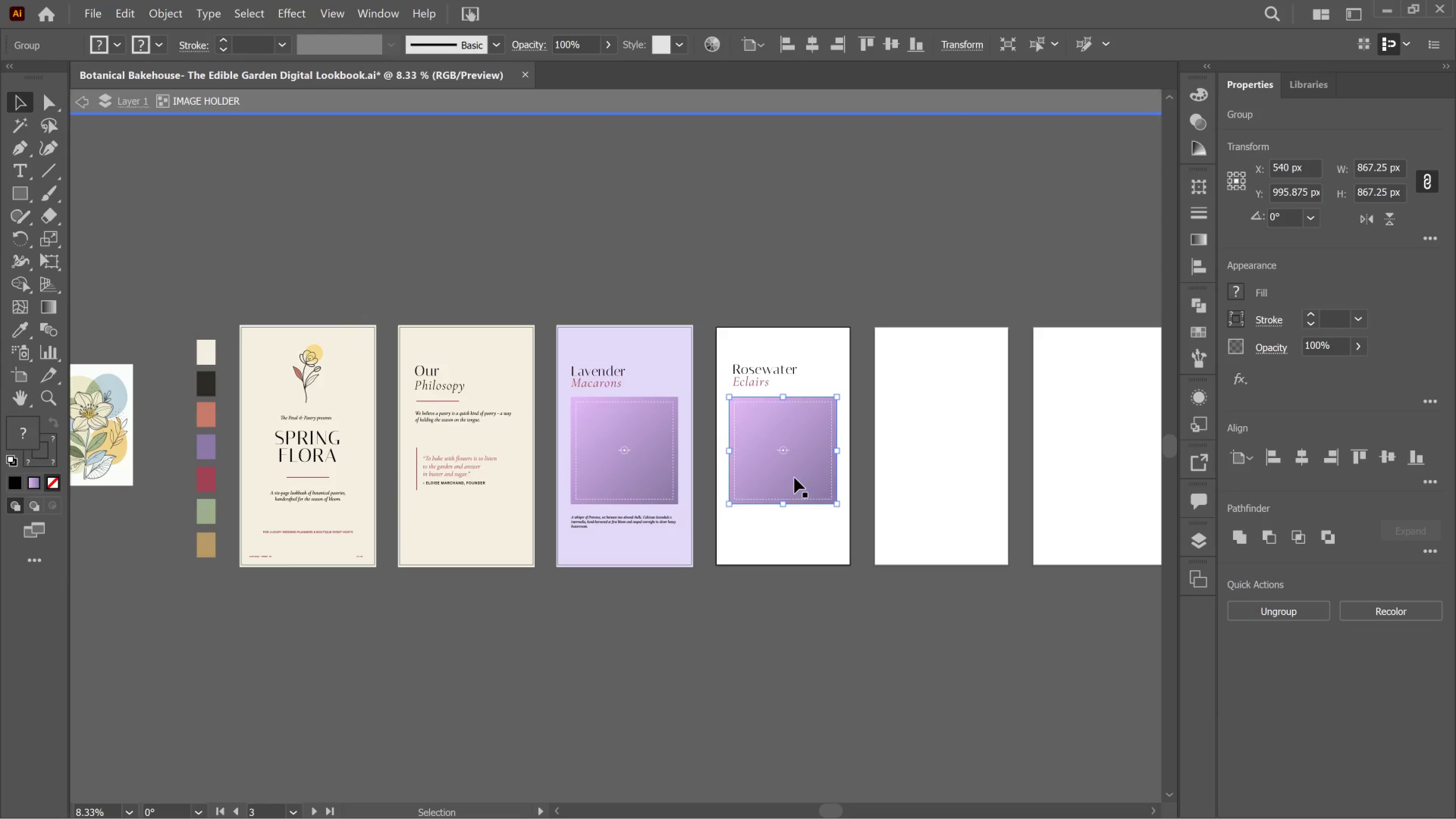 
triple_click([794, 478])
 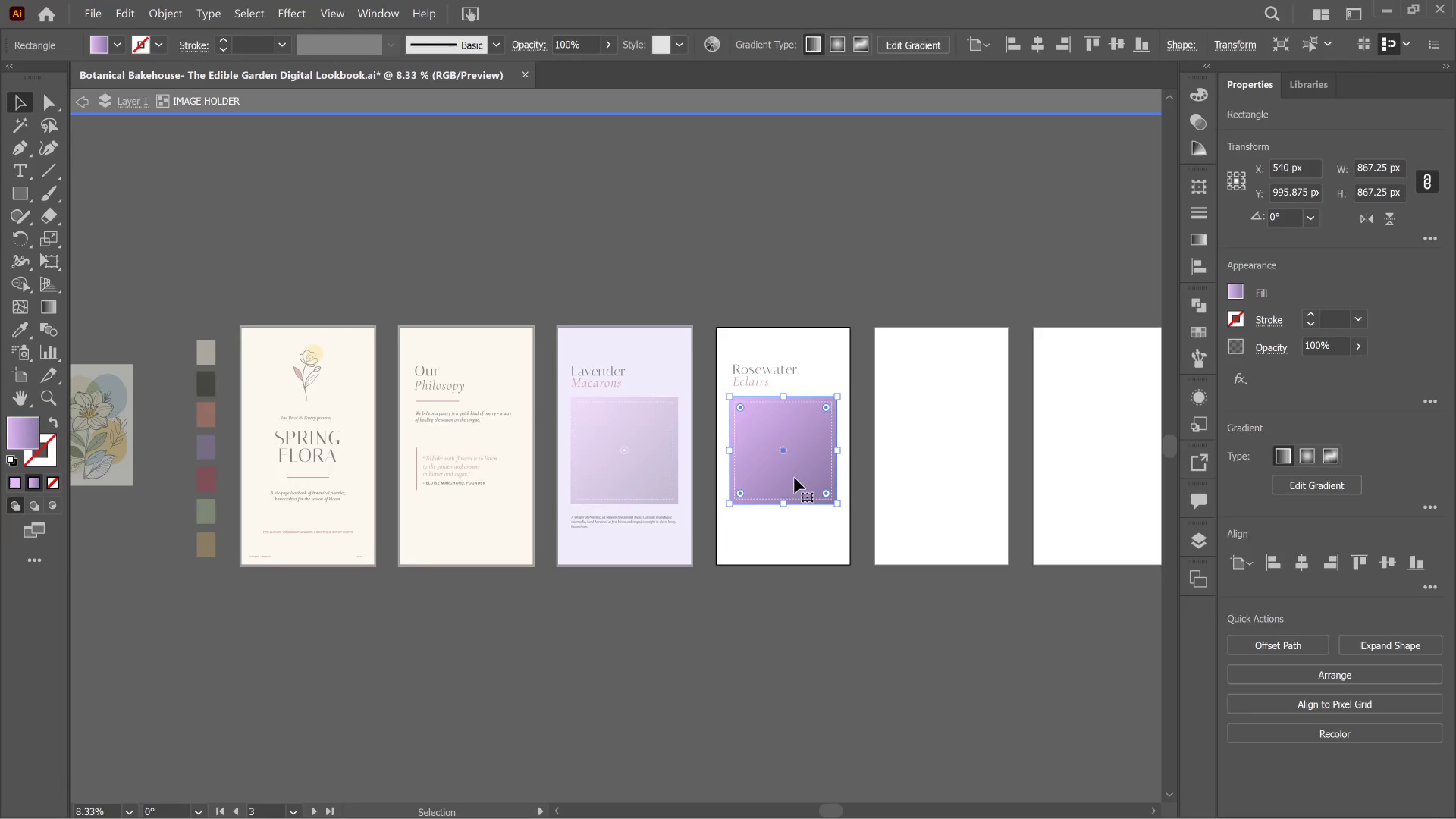 
left_click([794, 478])
 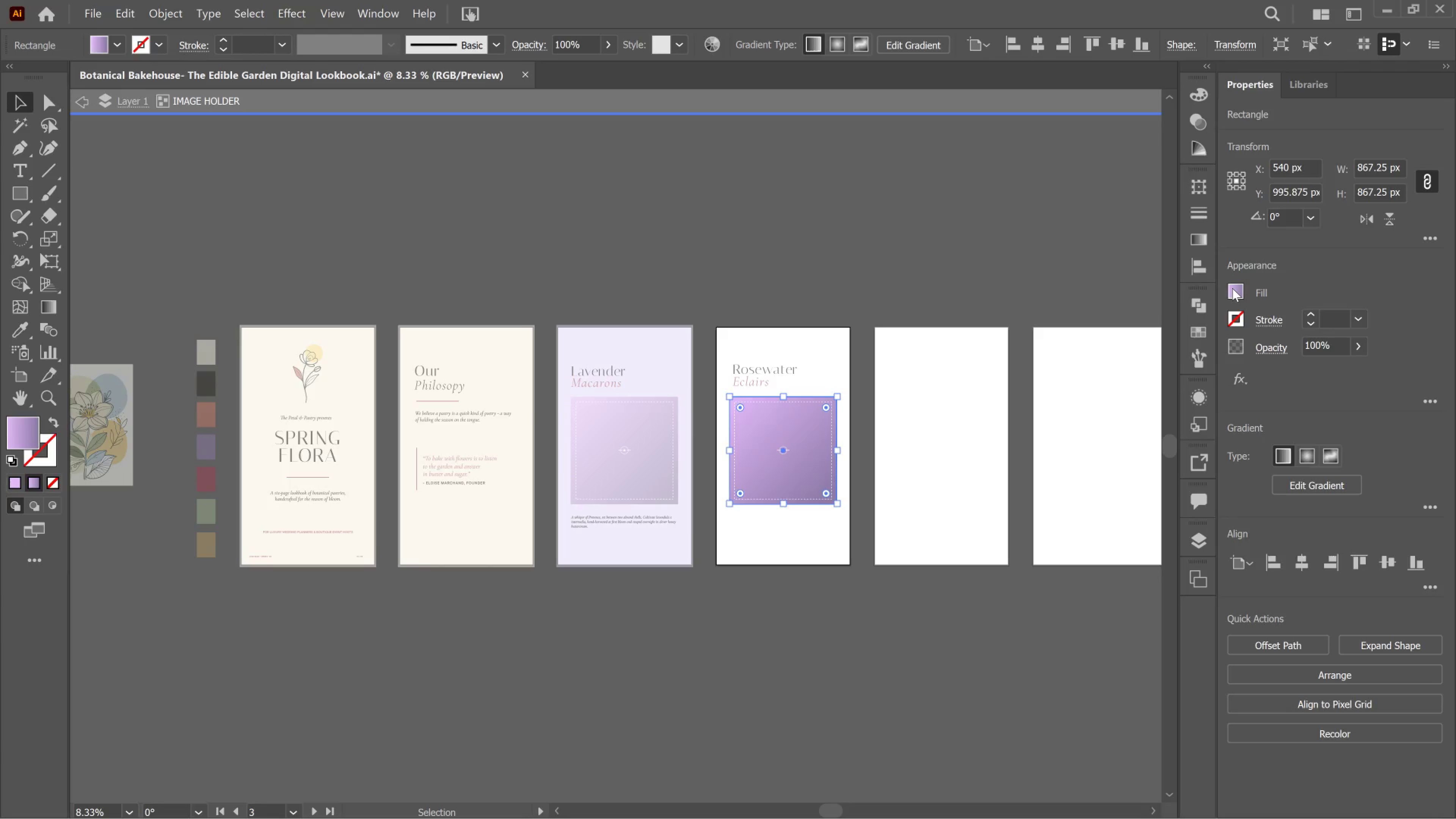 
left_click([1232, 288])
 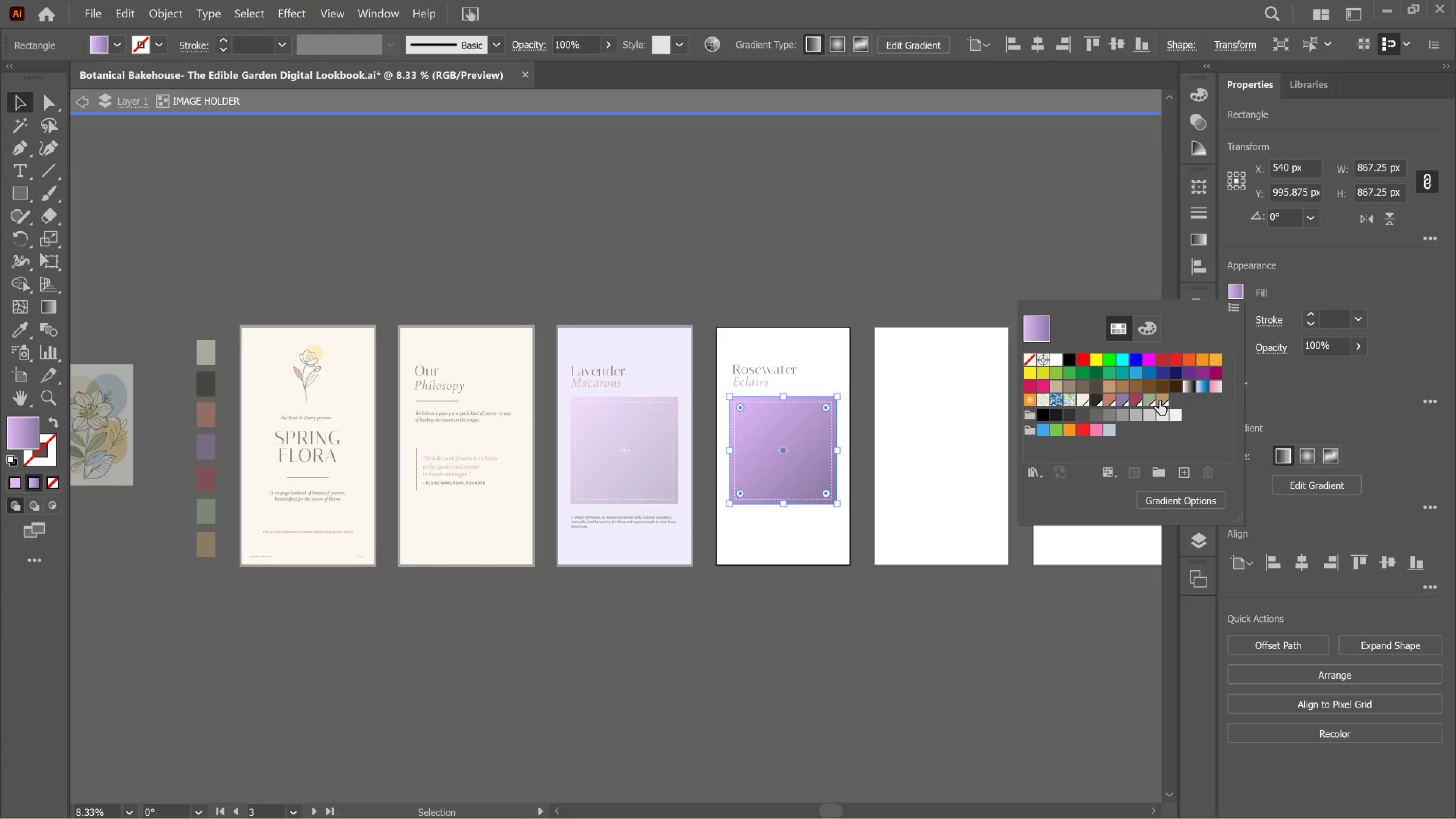 
left_click_drag(start_coordinate=[1234, 284], to_coordinate=[1238, 284])
 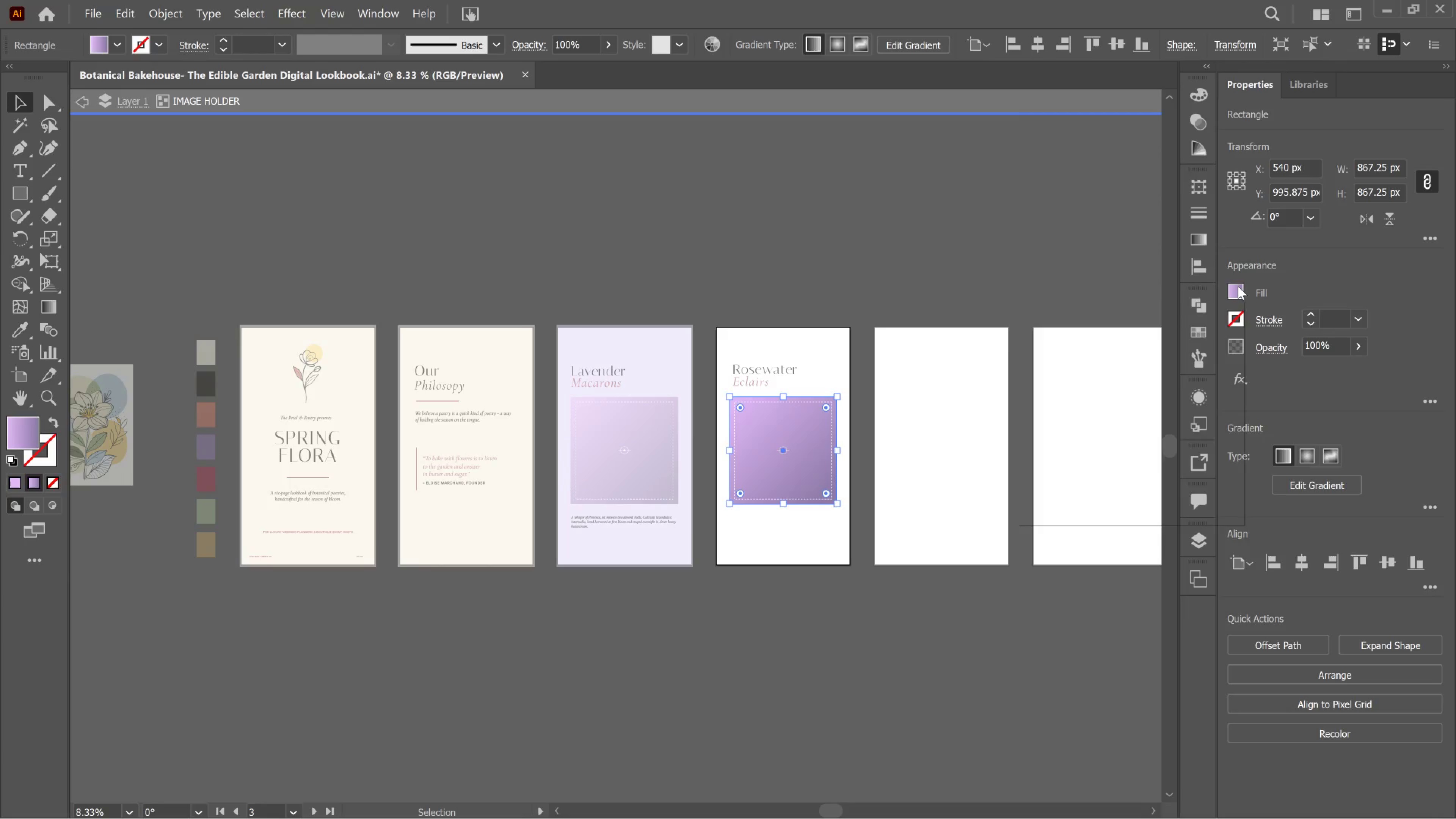 
left_click([1238, 286])
 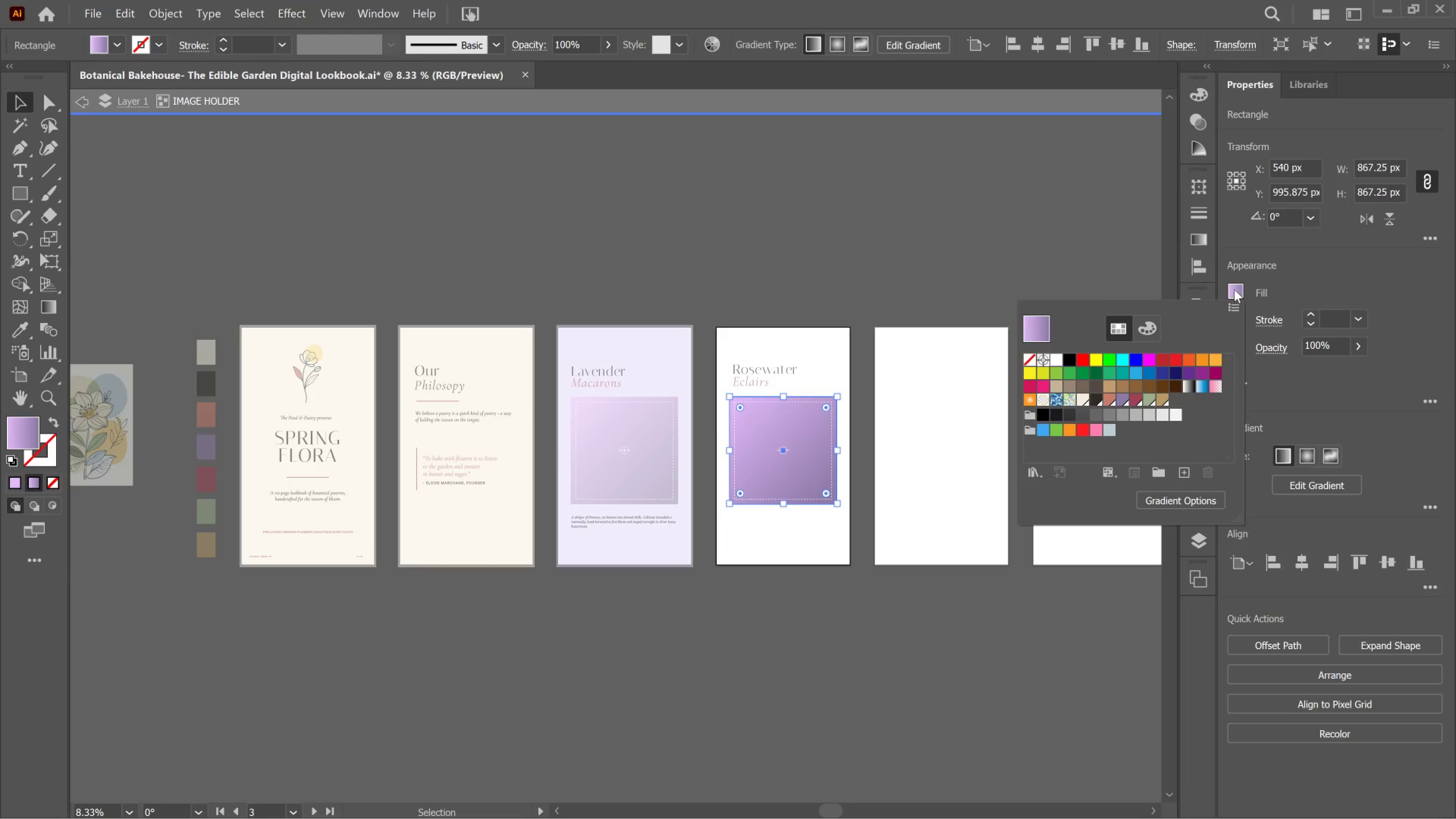 
left_click([1234, 289])
 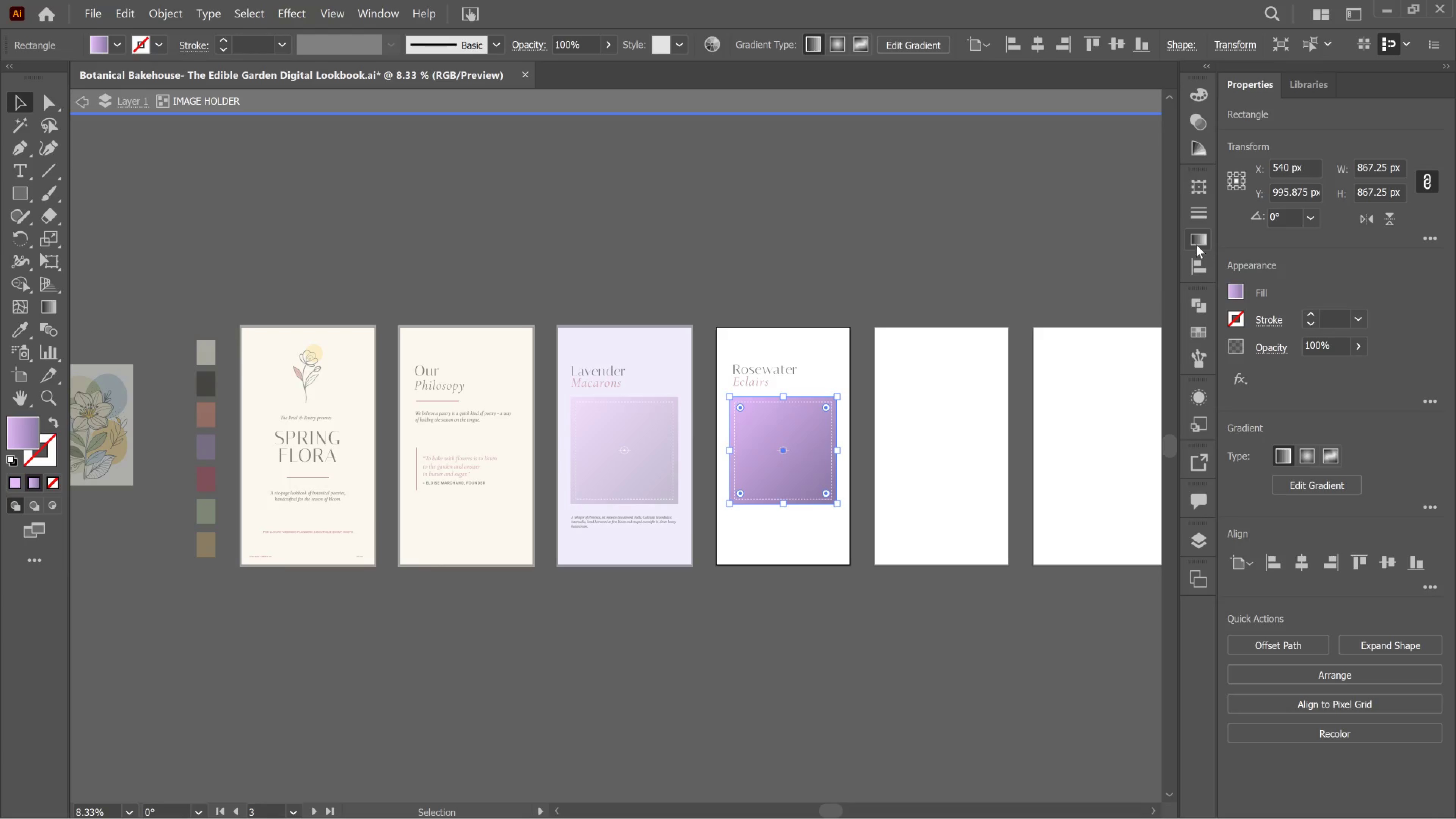 
left_click([1196, 245])
 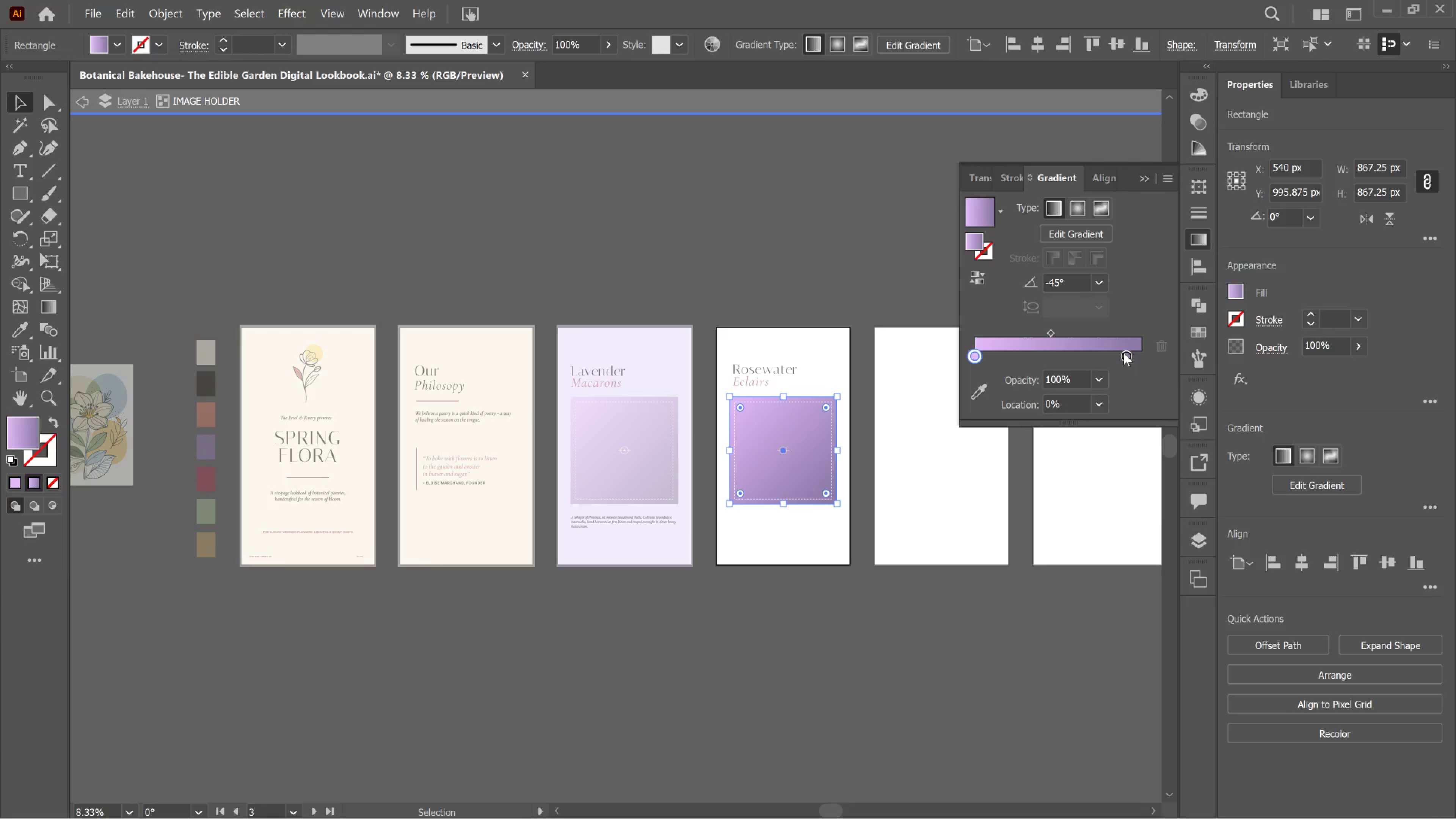 
left_click([1123, 353])
 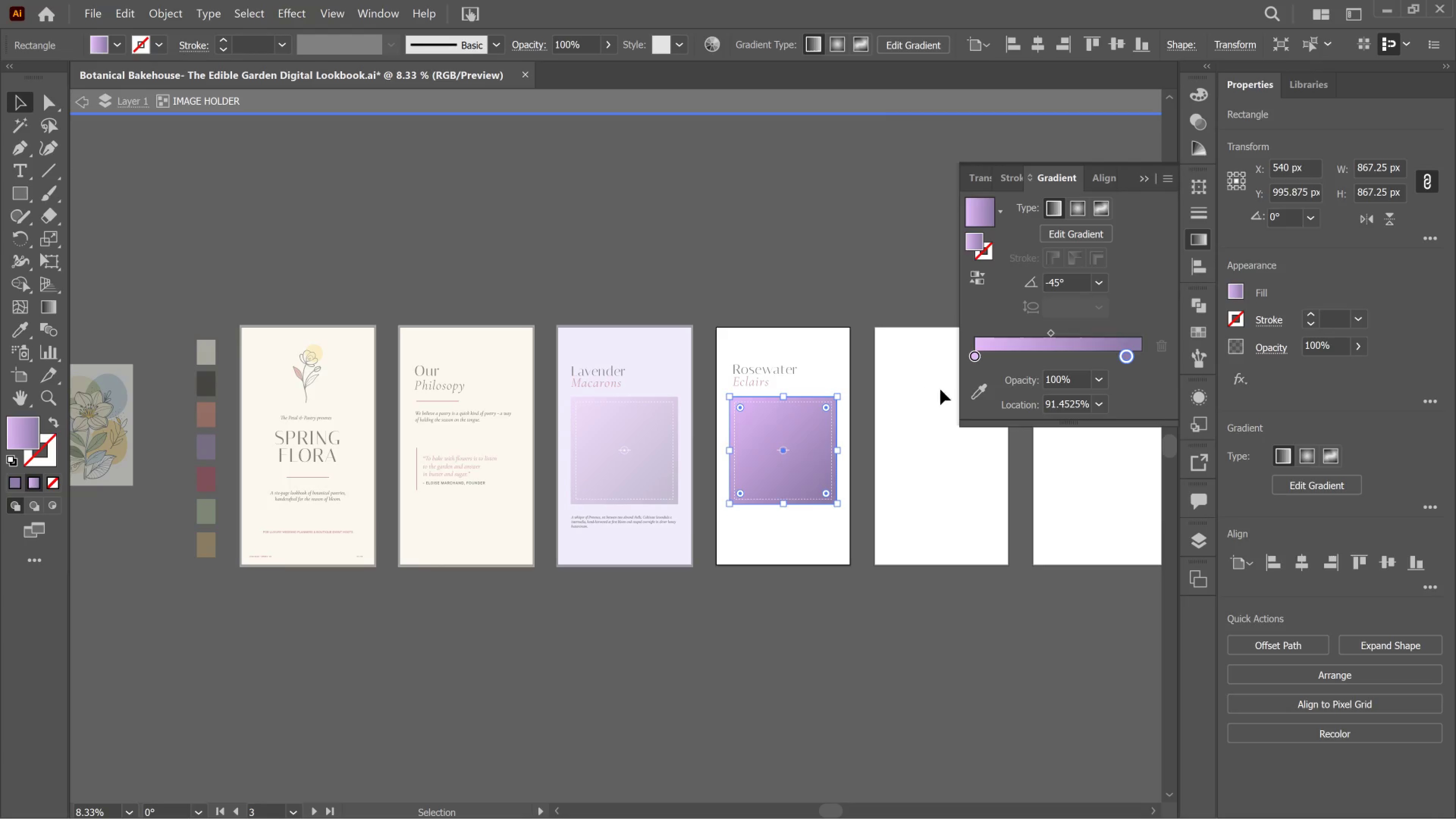 
left_click([973, 386])
 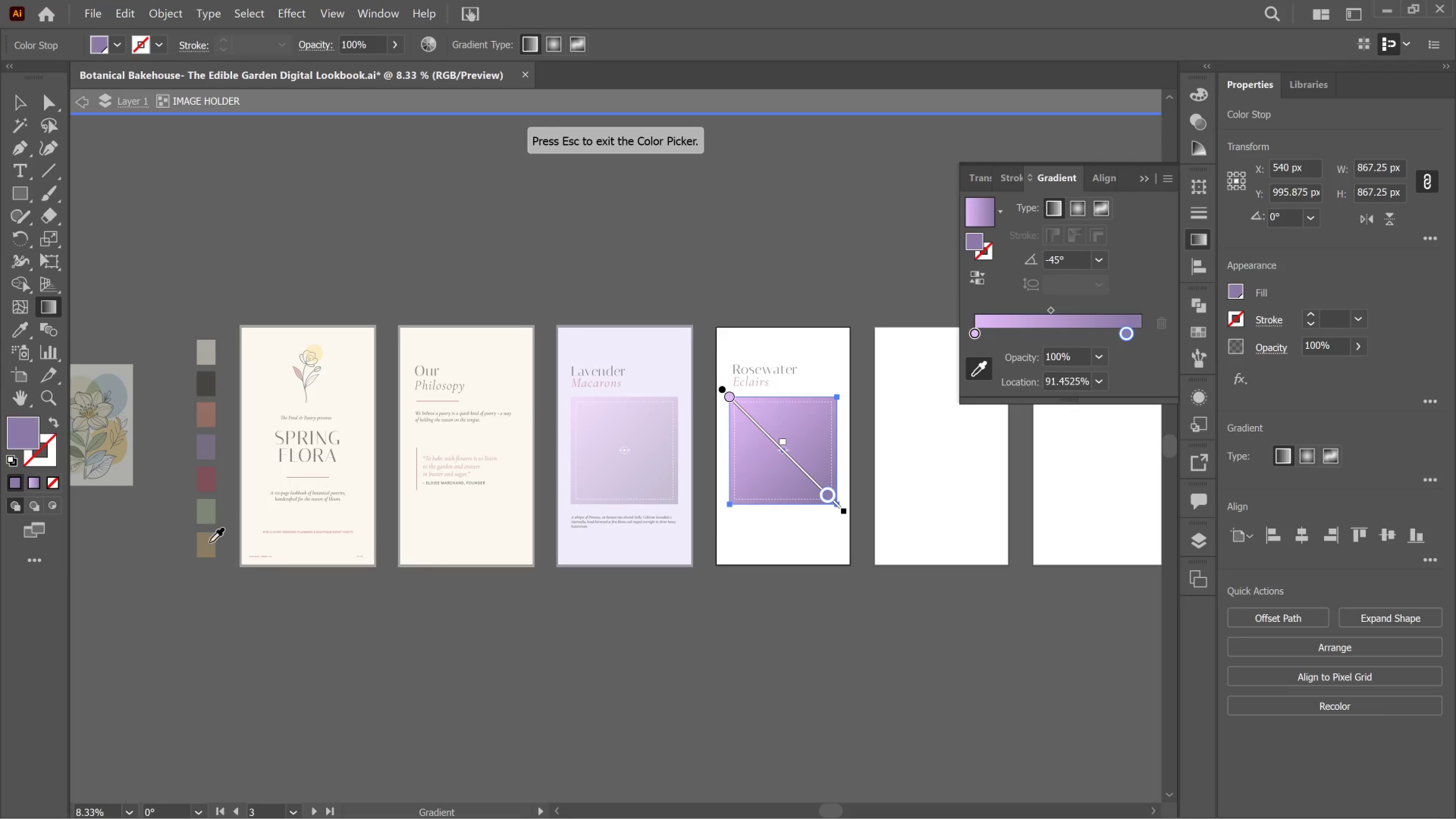 
left_click([209, 544])
 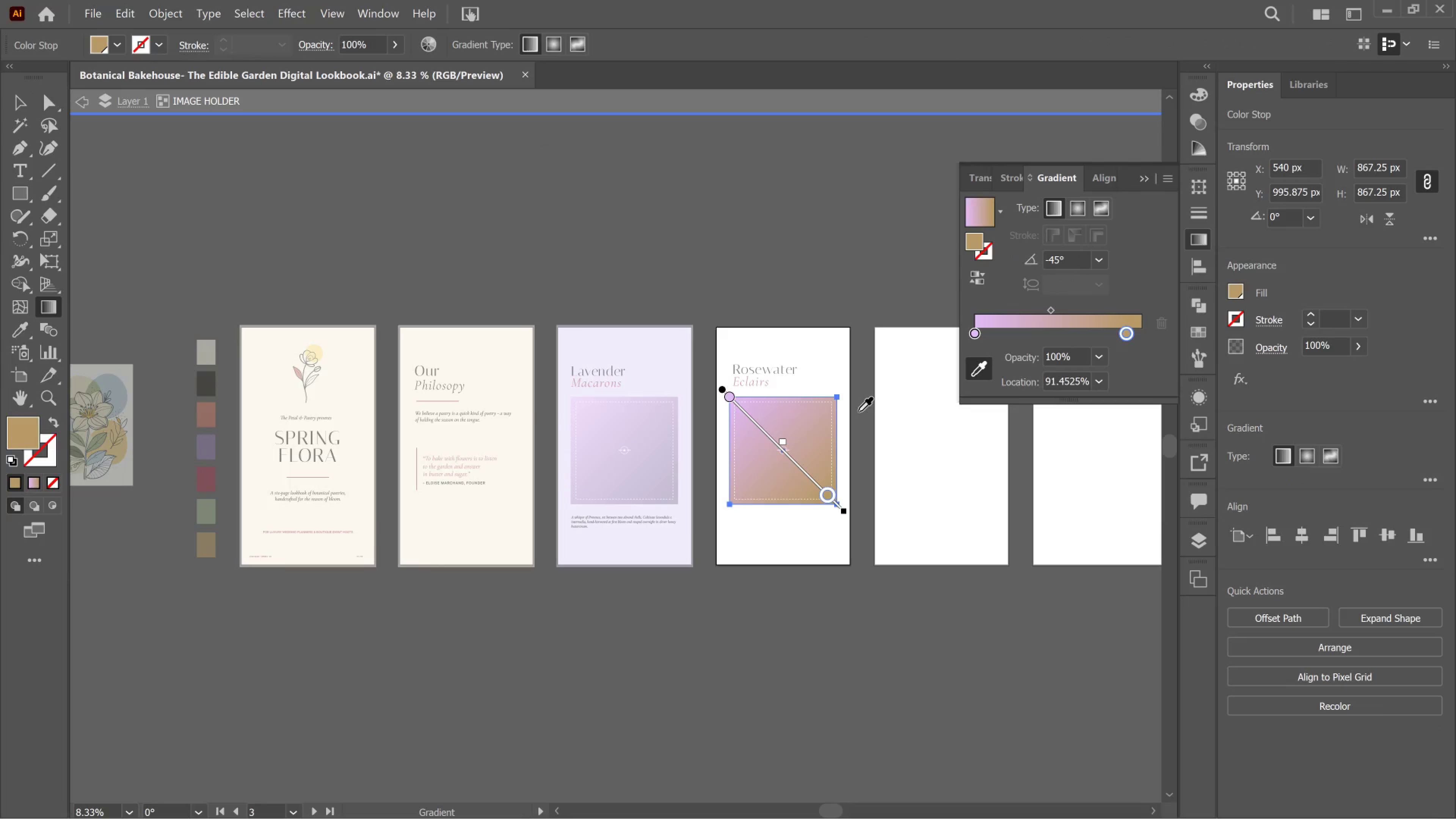 
mouse_move([968, 340])
 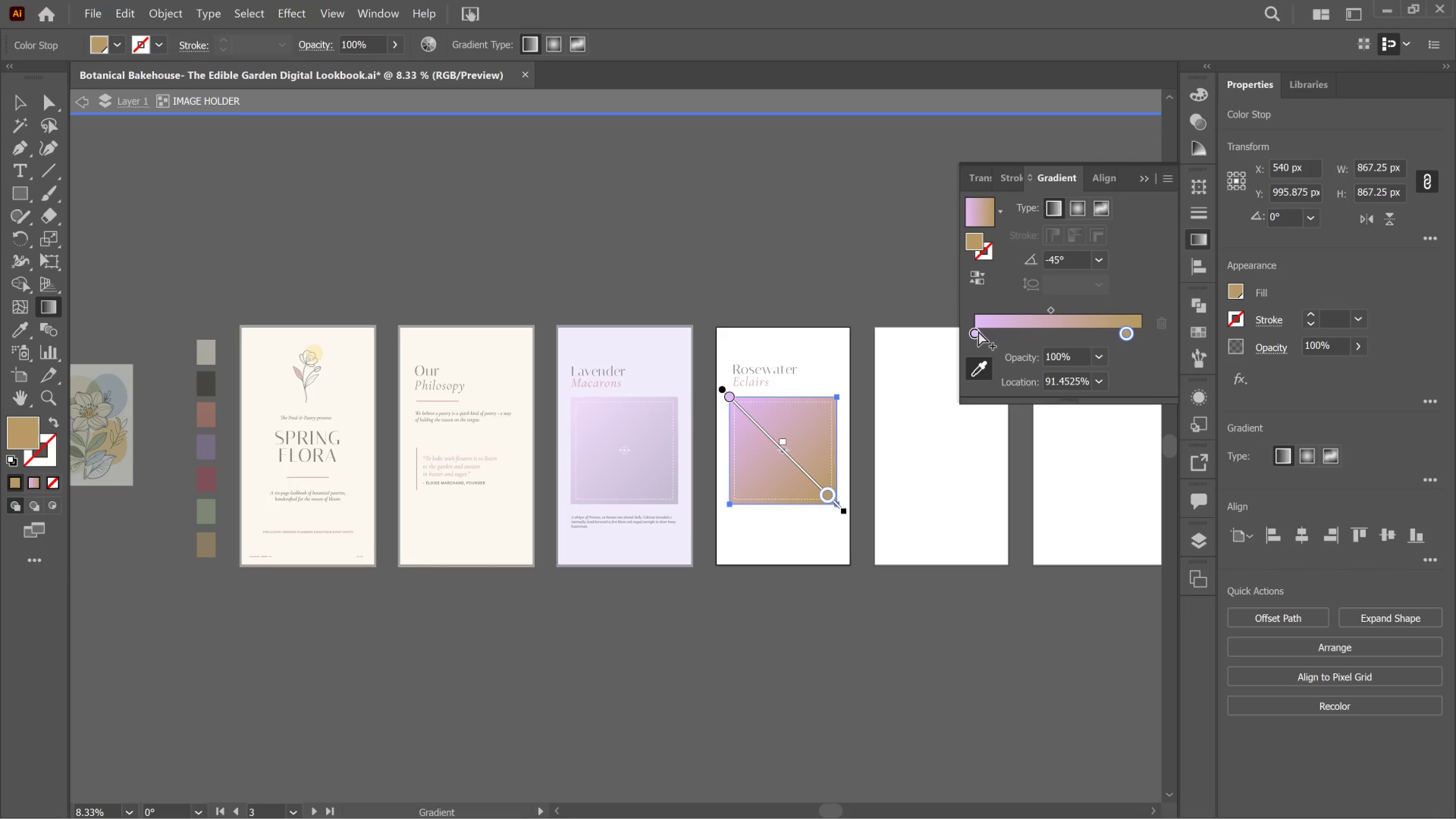 
left_click([978, 331])
 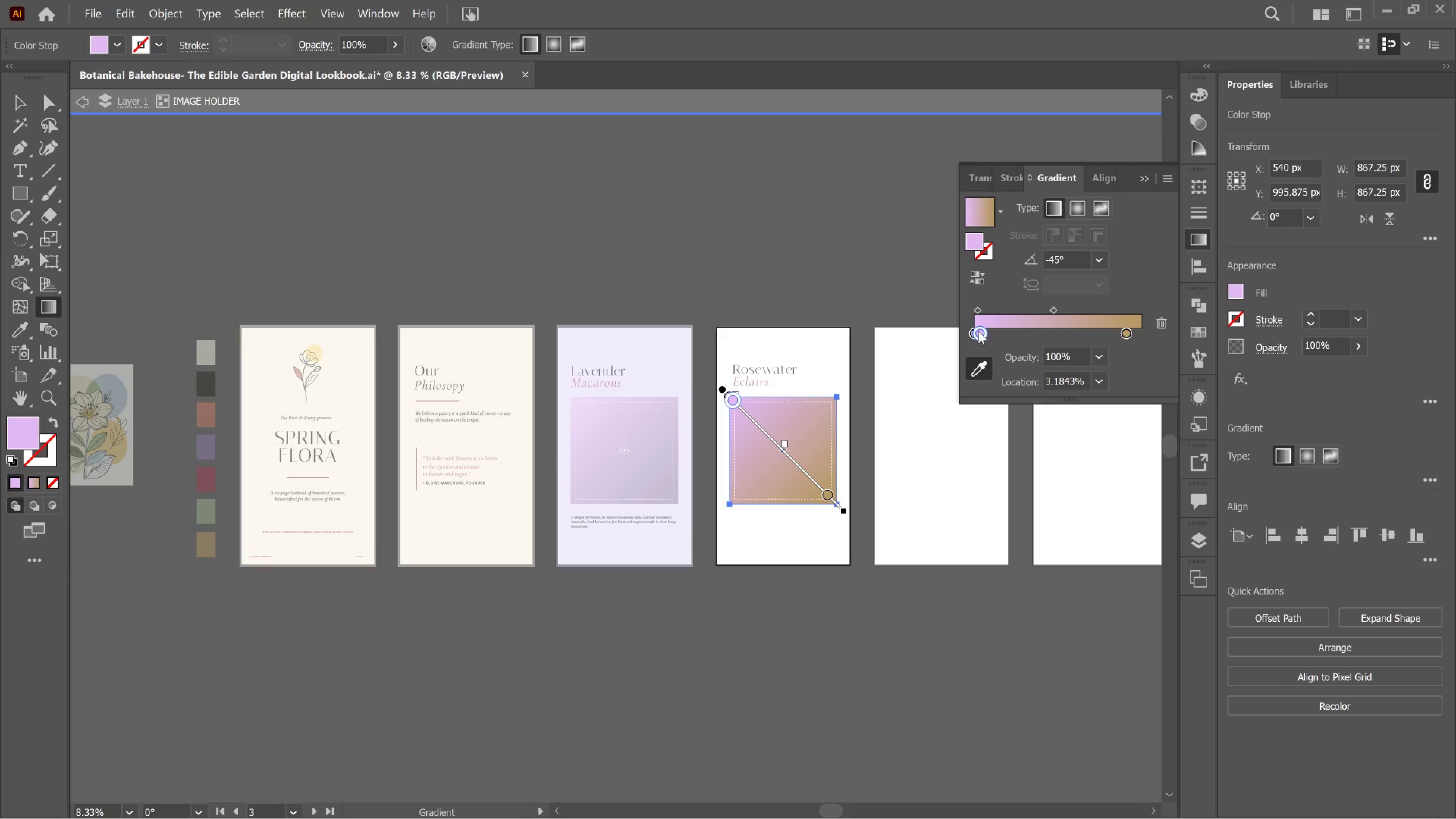 
key(Control+Z)
 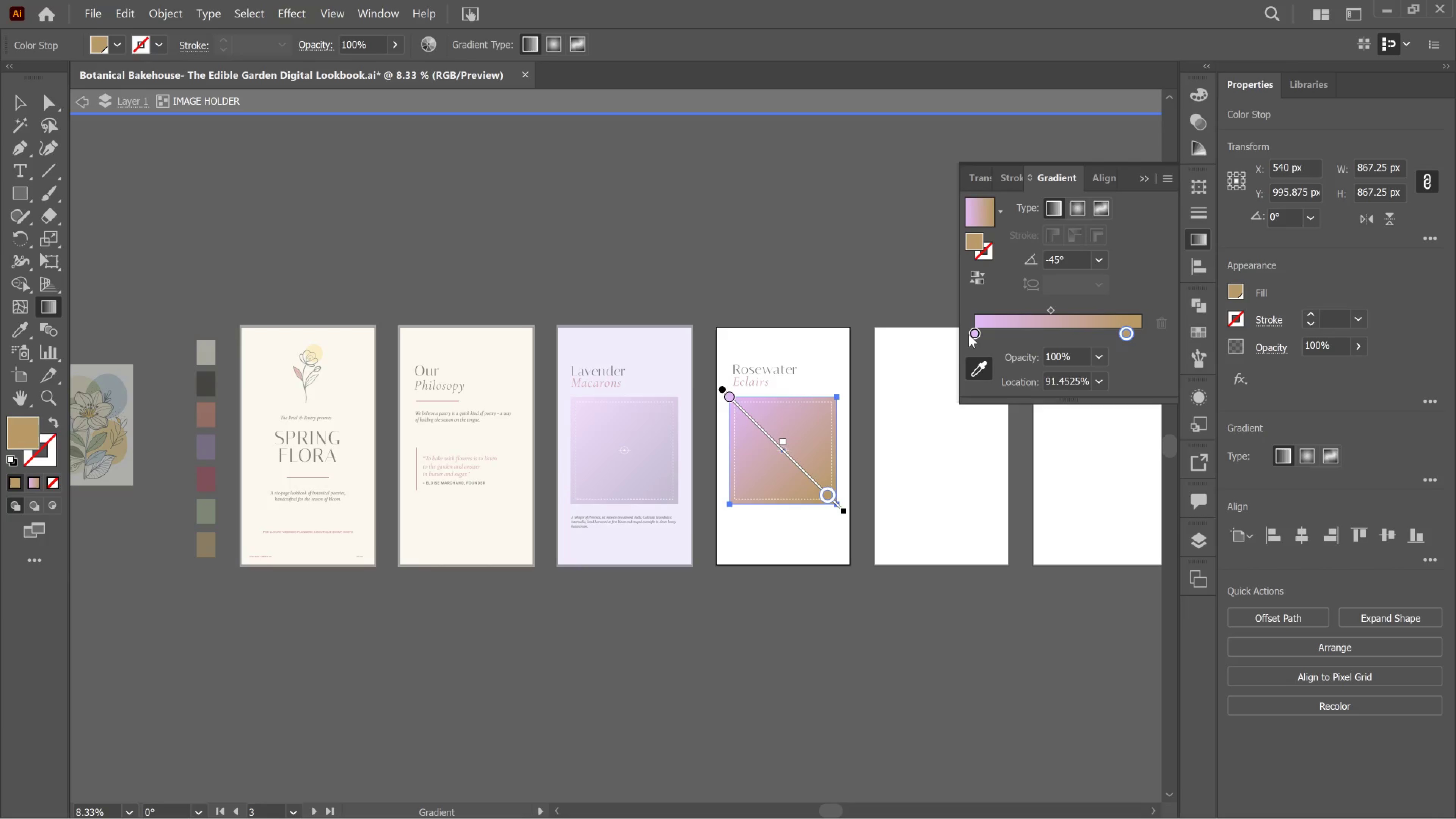 
left_click([969, 334])
 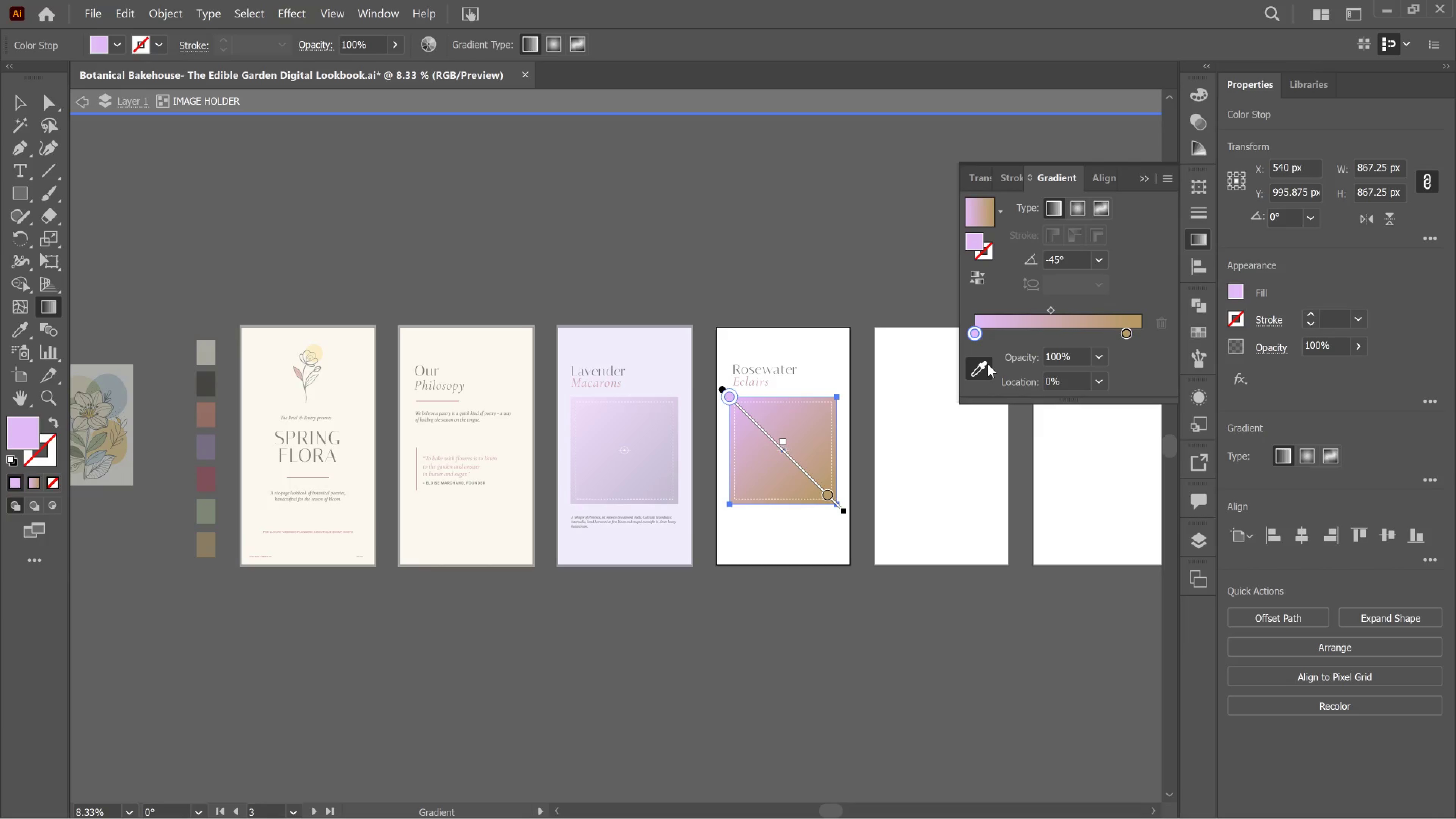 
left_click([988, 364])
 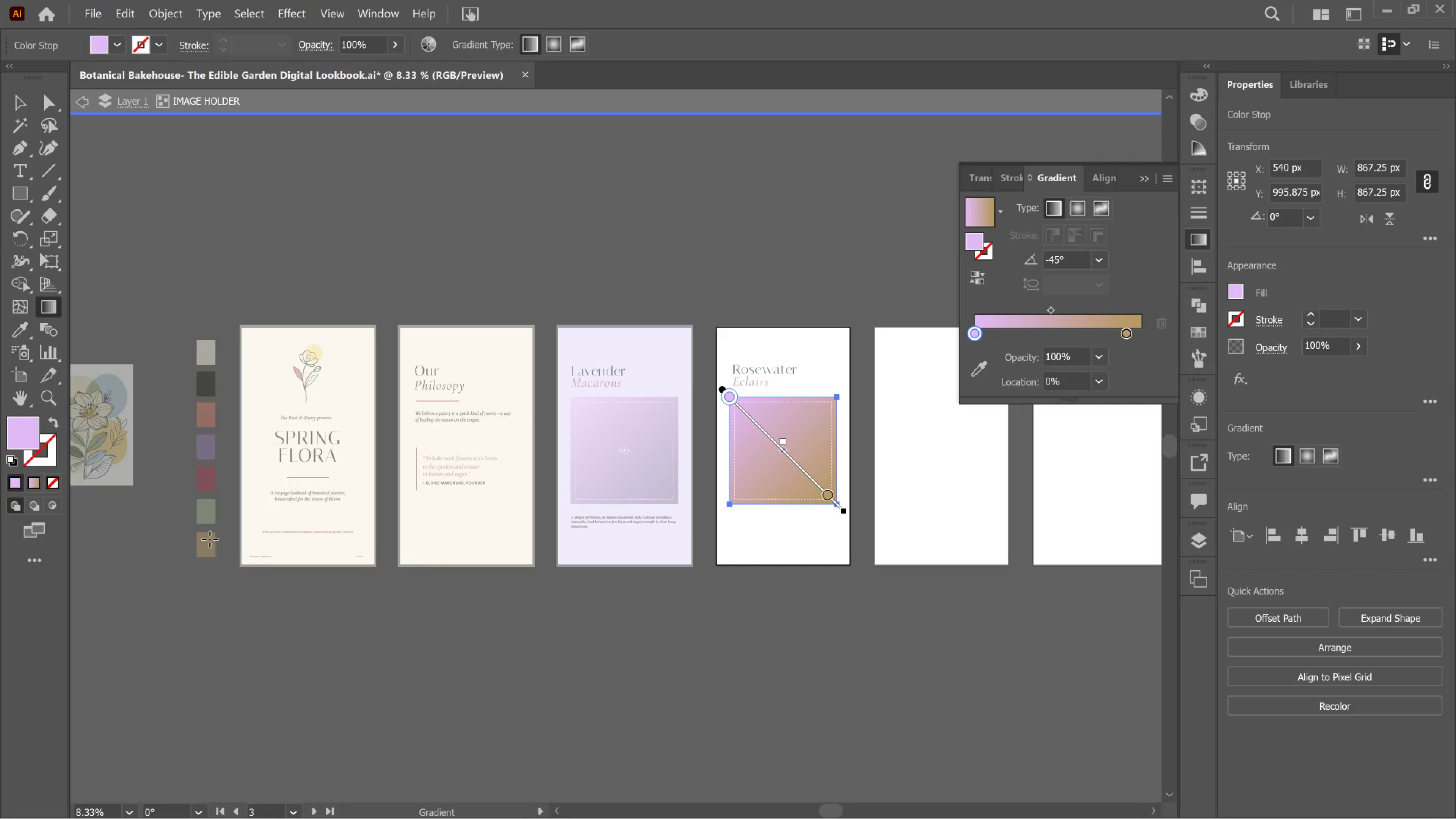 
left_click([210, 539])
 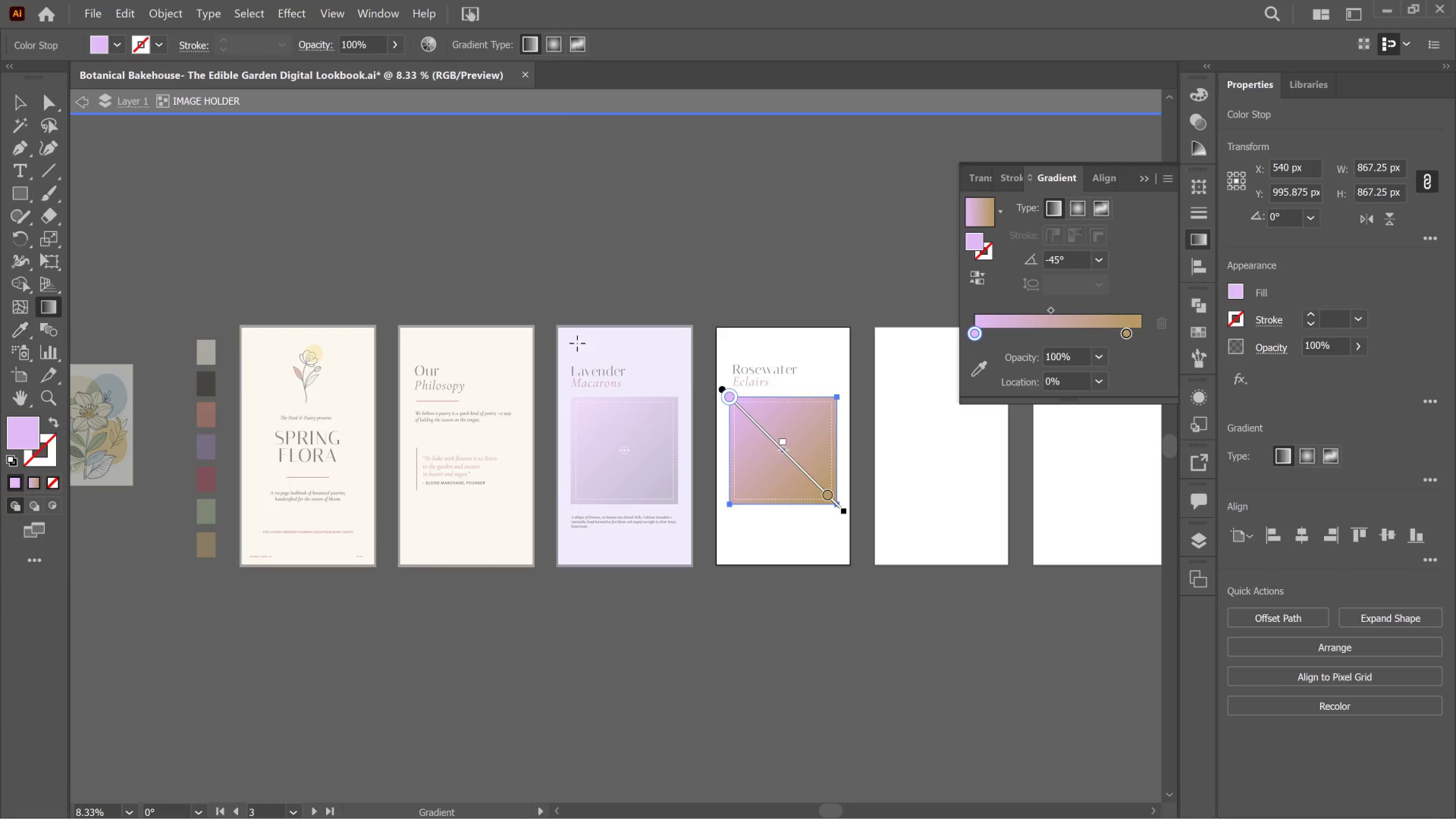 
left_click_drag(start_coordinate=[976, 370], to_coordinate=[972, 366])
 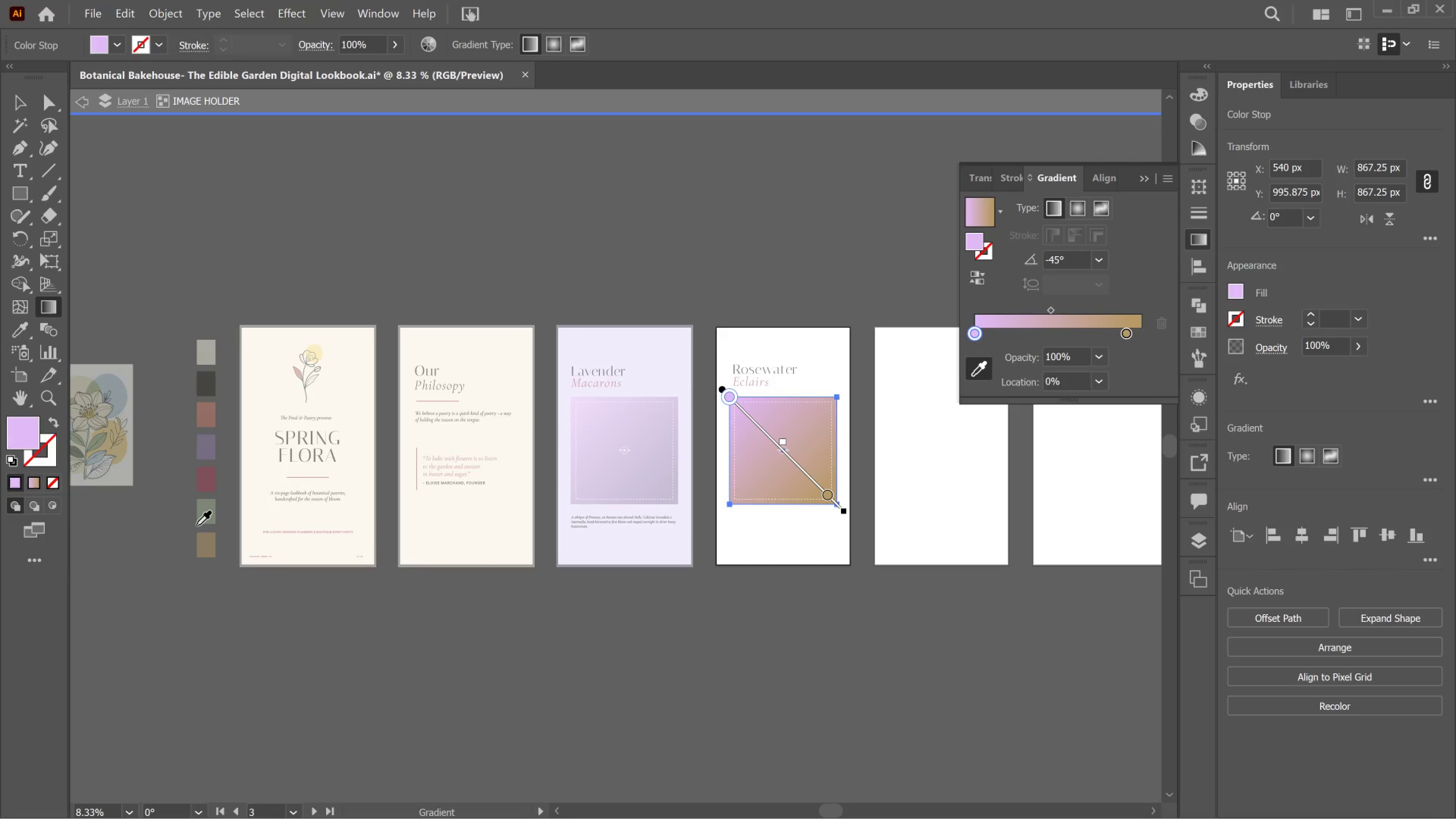 
left_click([206, 515])
 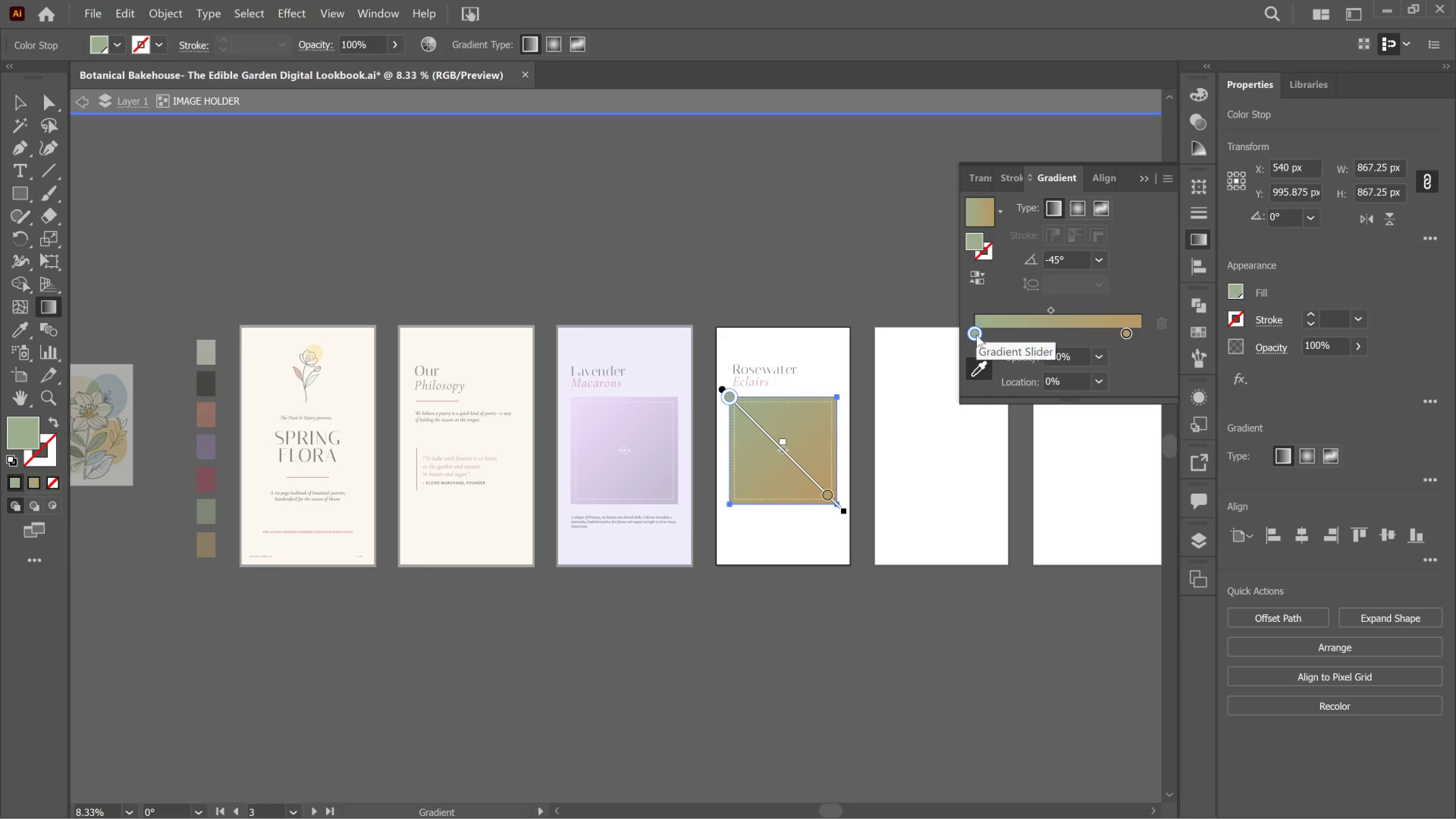 
wait(11.8)
 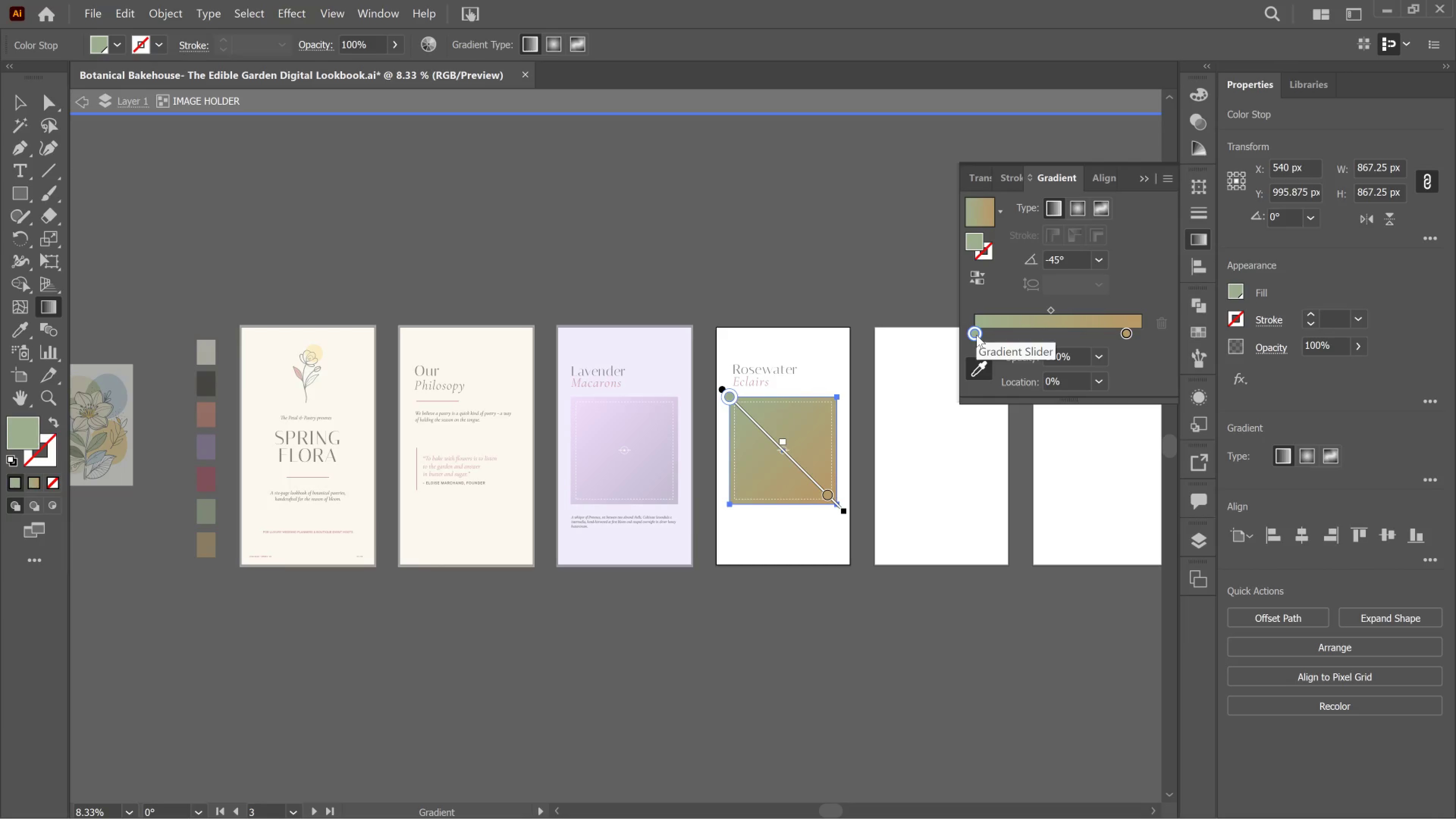 
left_click([212, 540])
 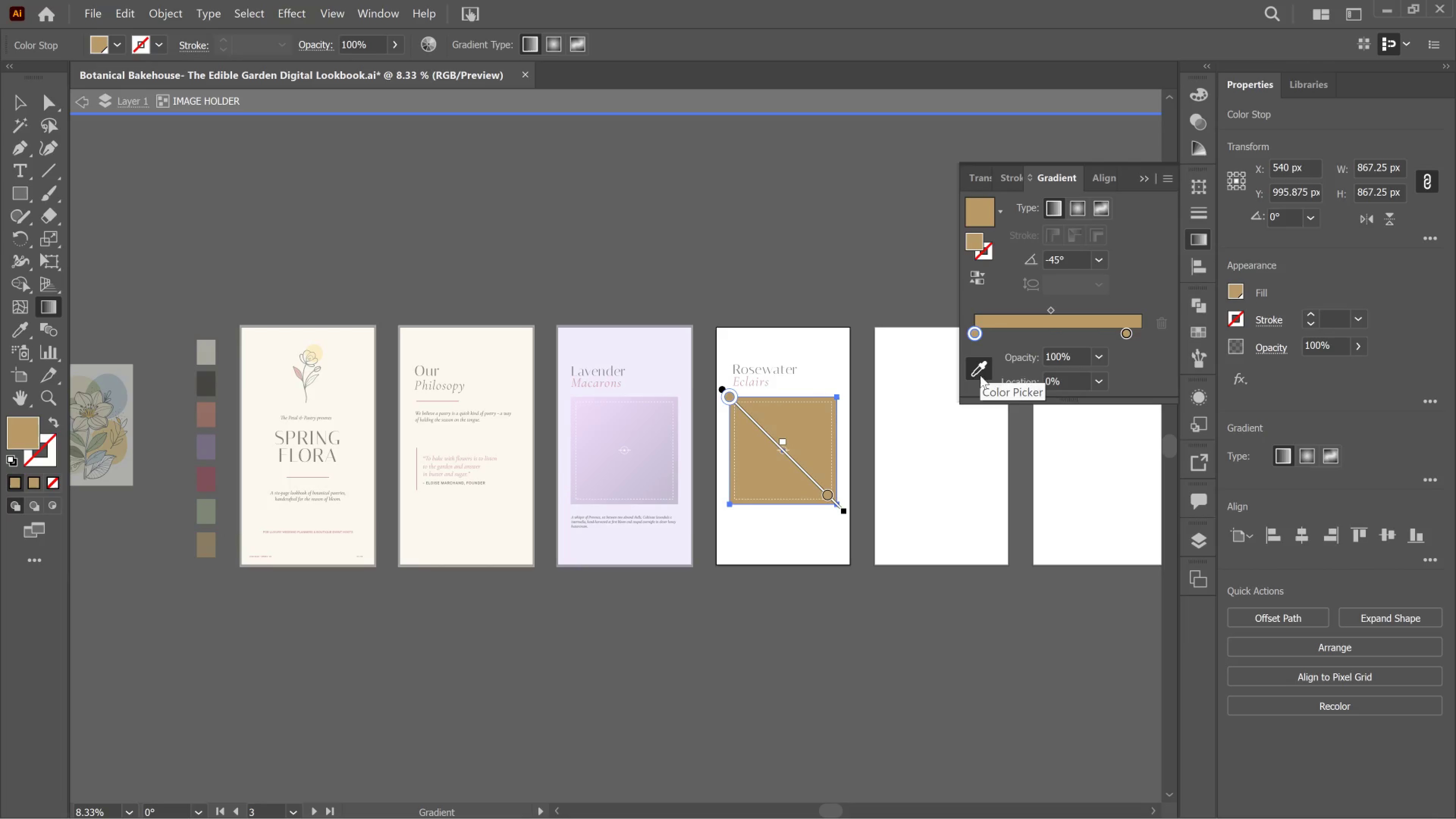 
wait(8.09)
 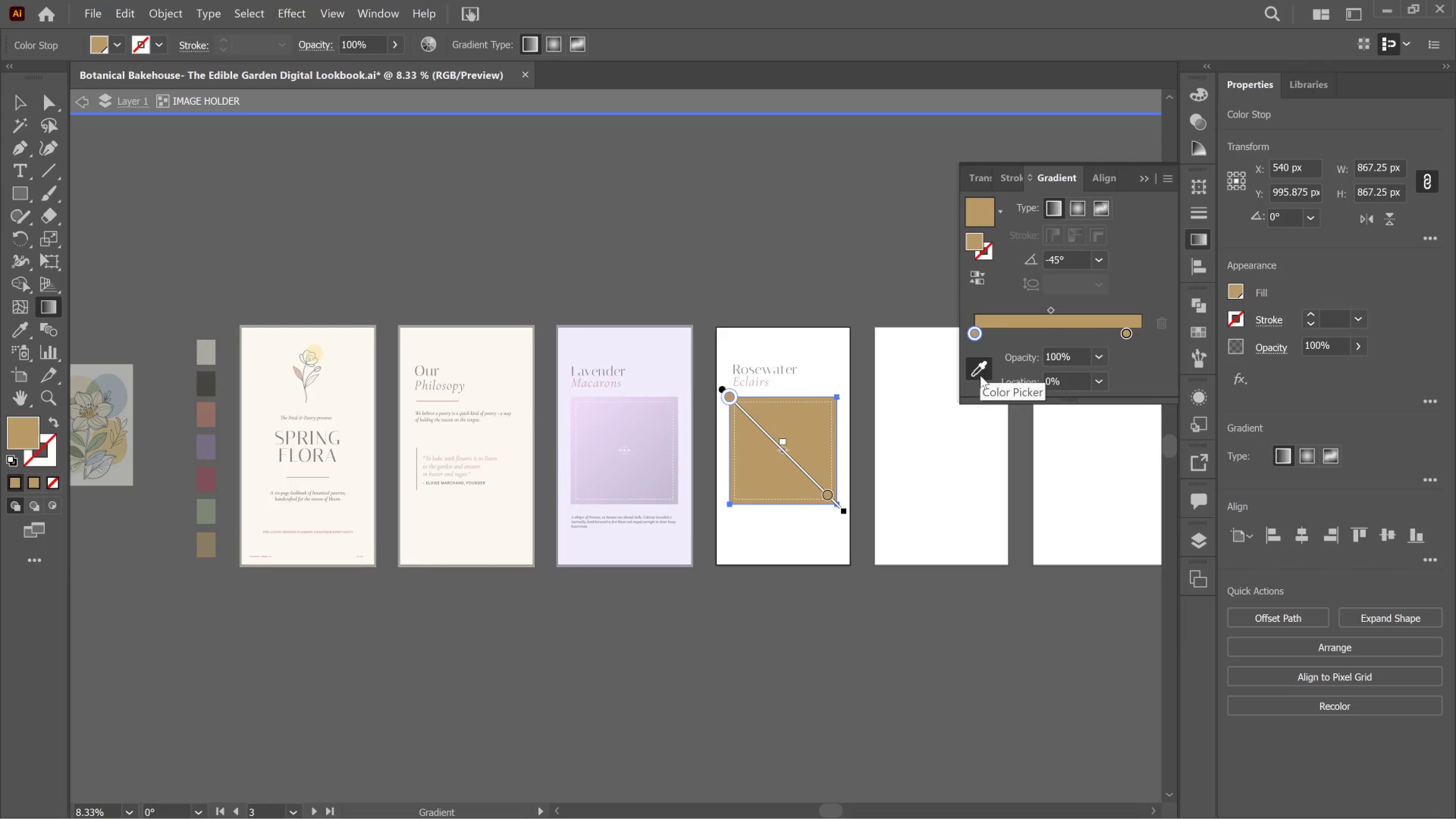 
left_click([976, 237])
 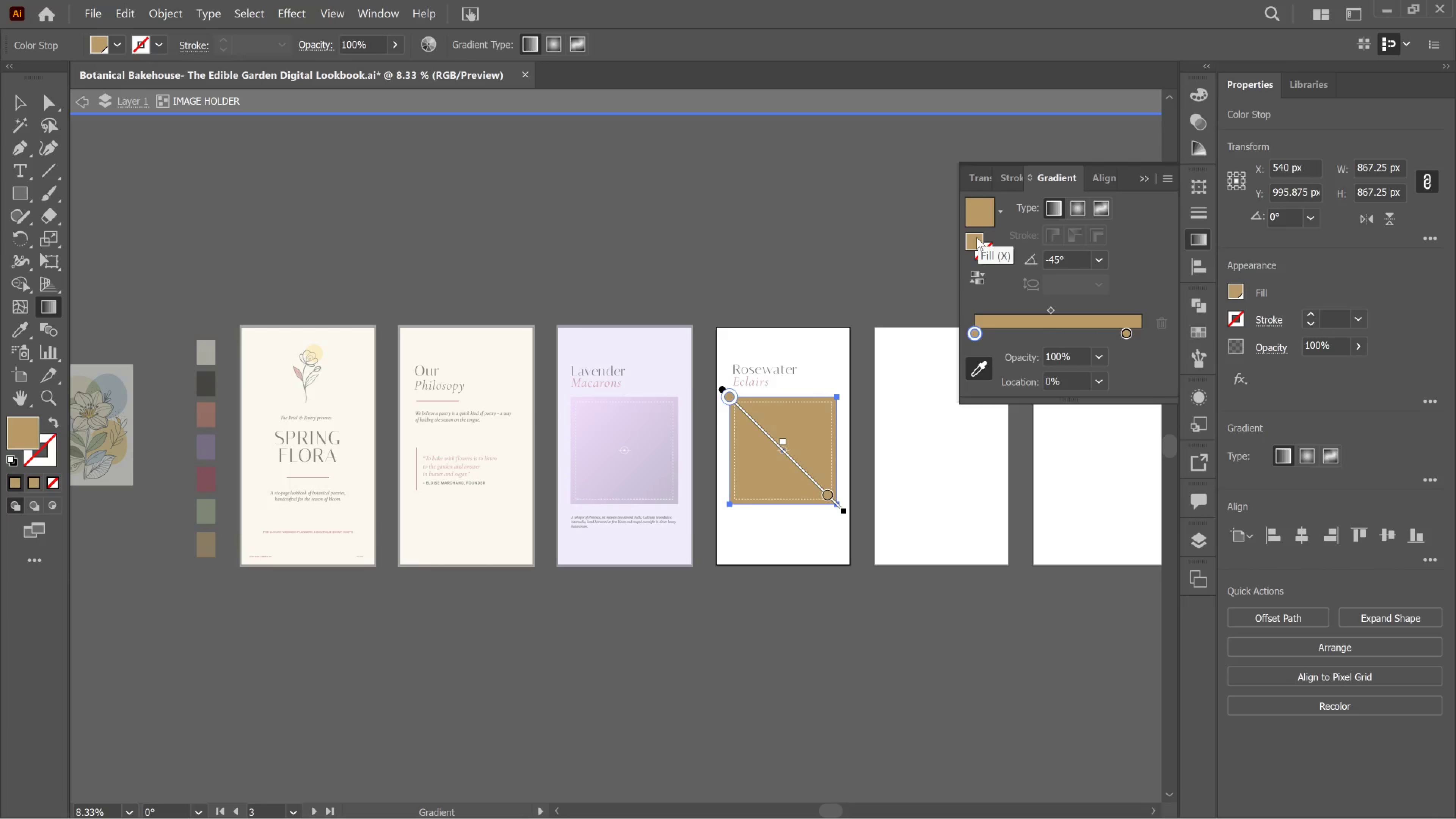 
left_click([976, 237])
 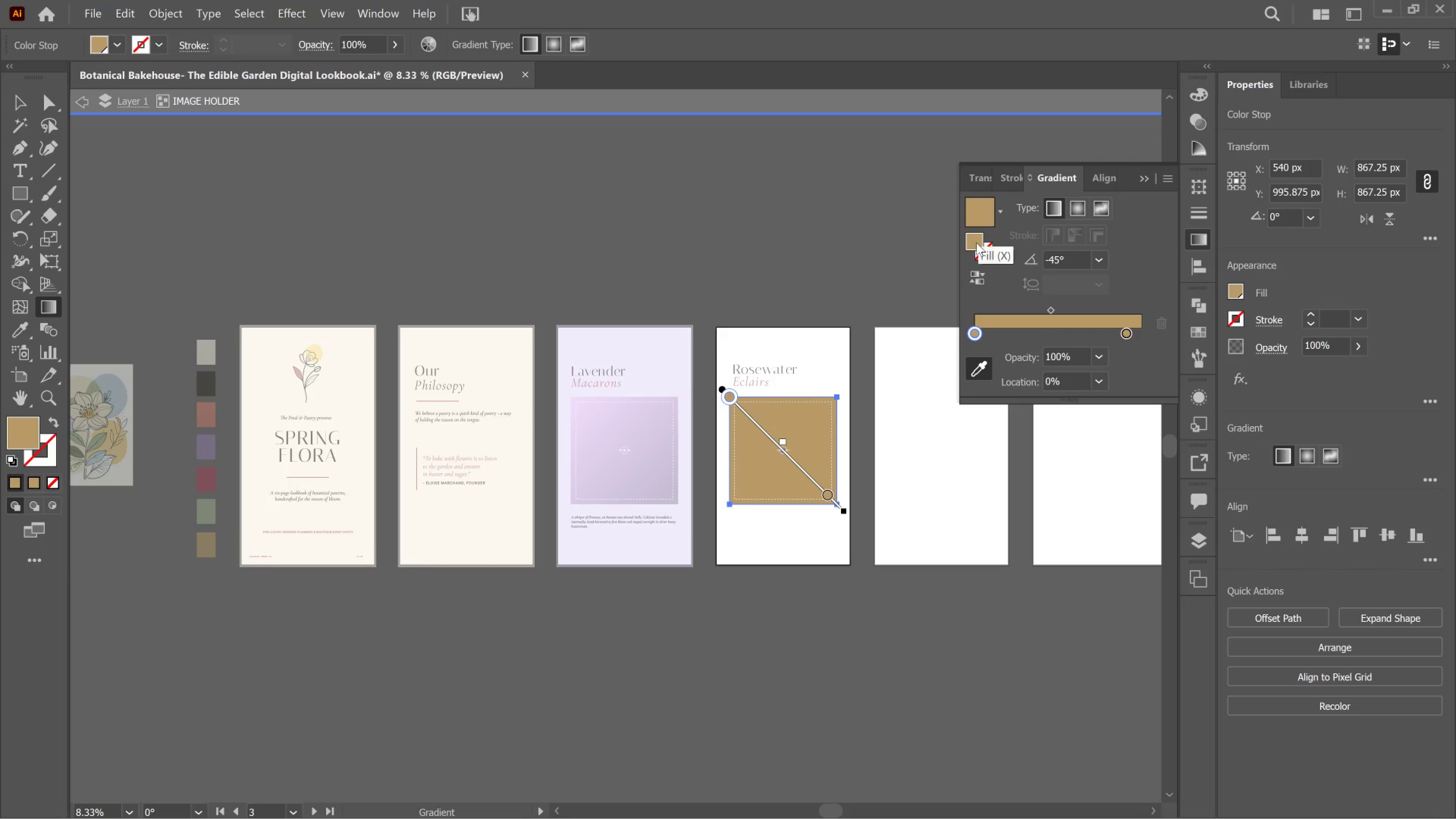 
left_click_drag(start_coordinate=[976, 241], to_coordinate=[976, 243])
 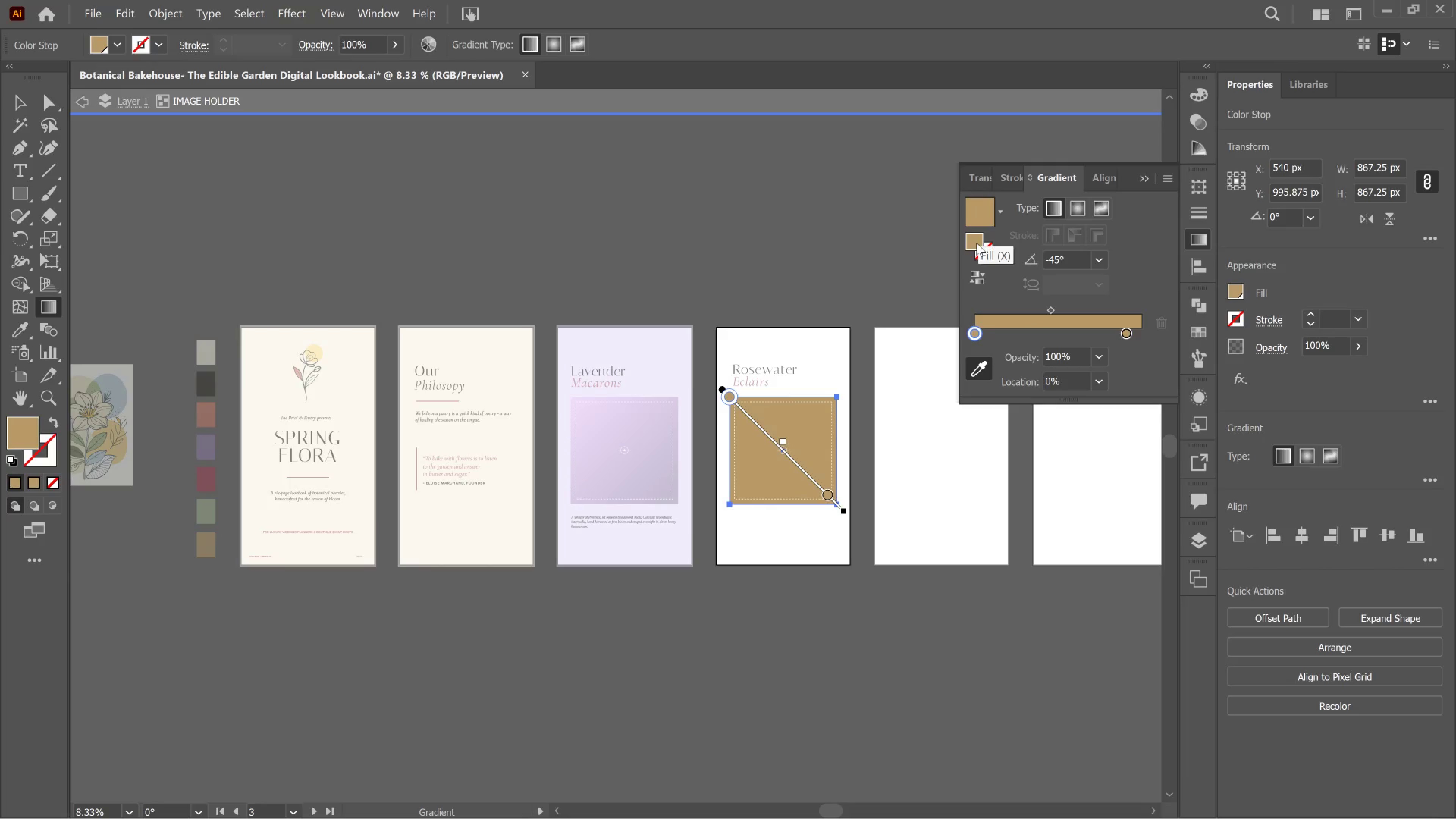 
left_click([976, 243])
 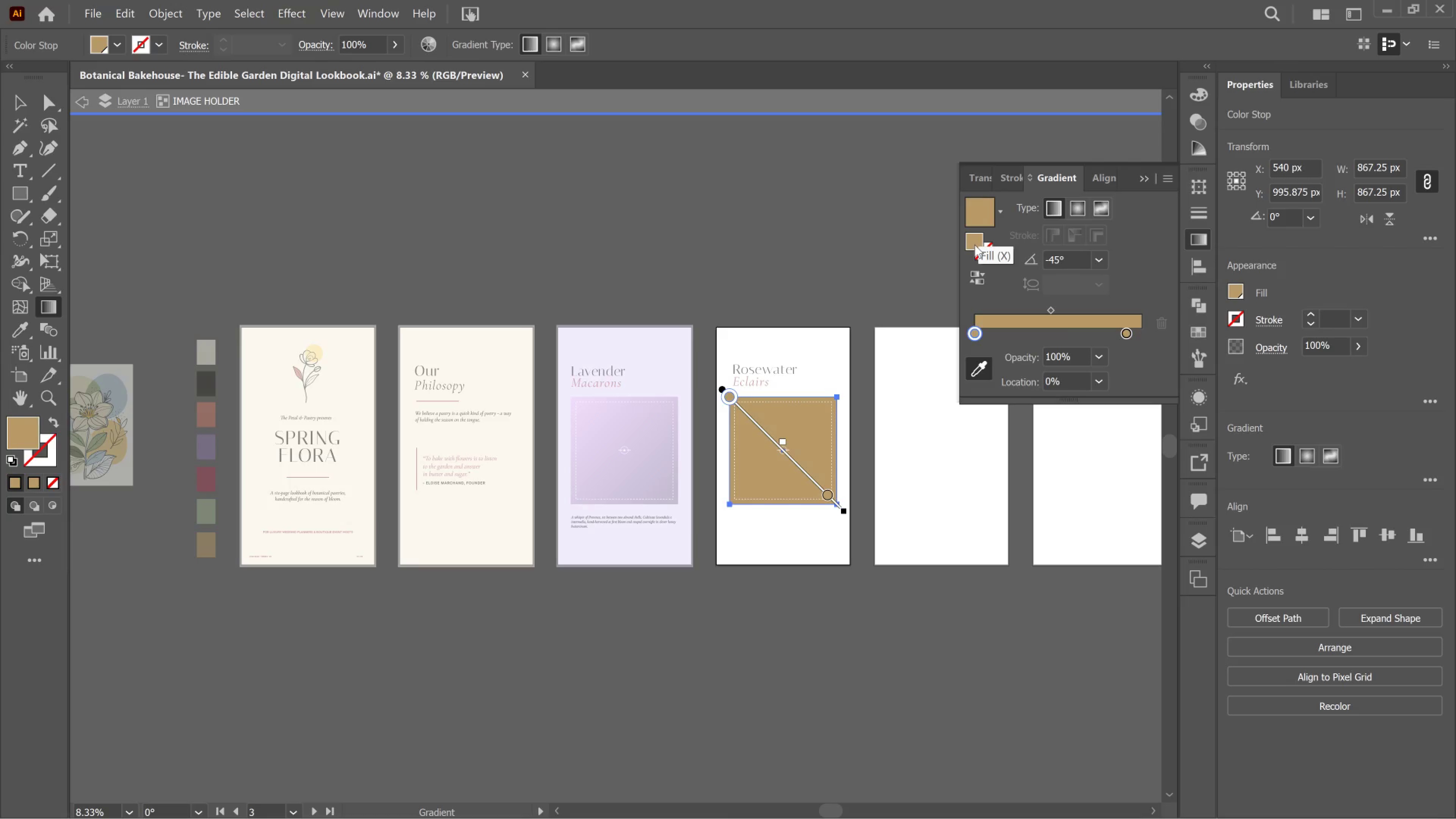 
left_click_drag(start_coordinate=[974, 243], to_coordinate=[974, 245])
 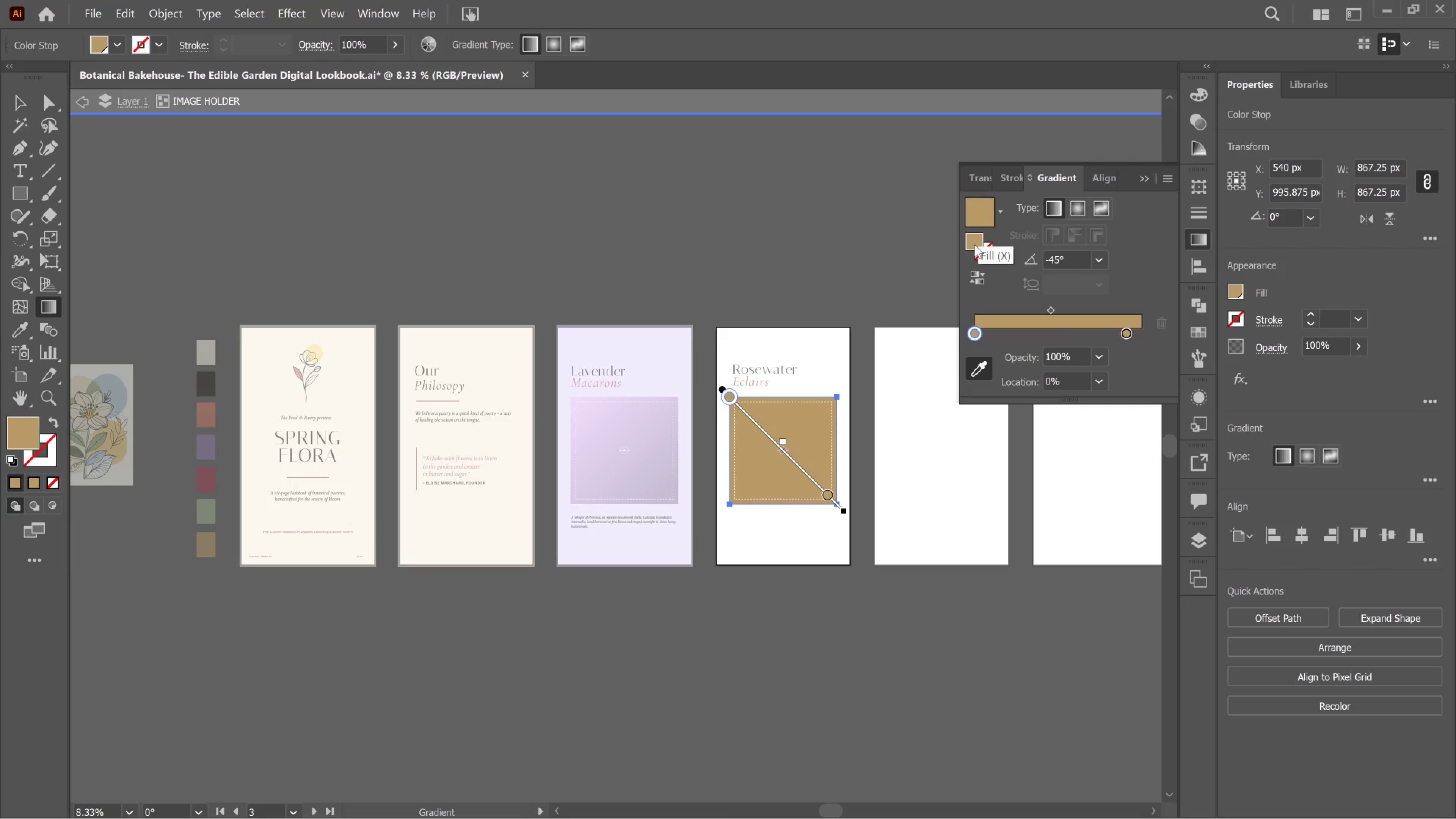 
triple_click([974, 245])
 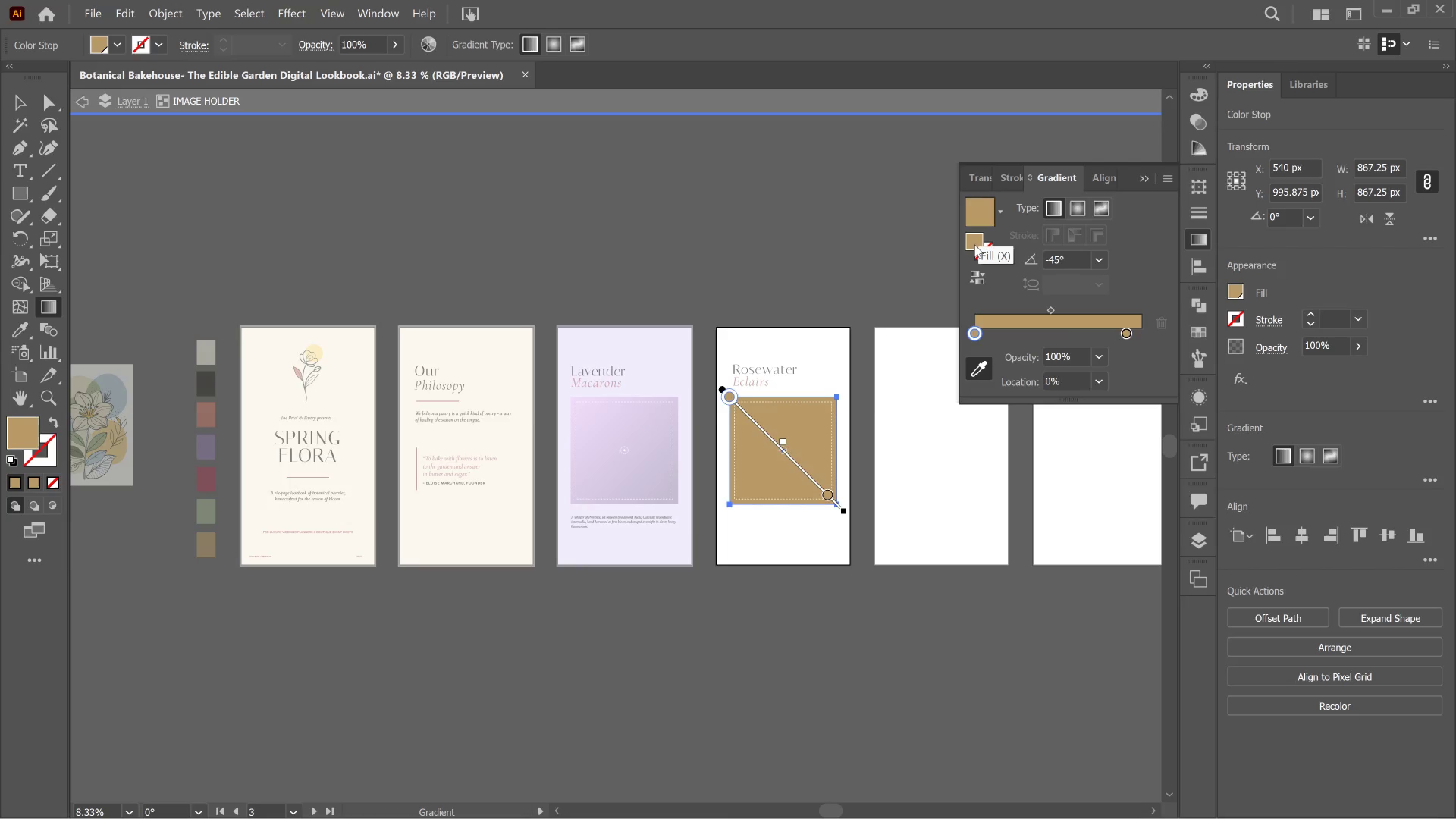 
triple_click([974, 245])
 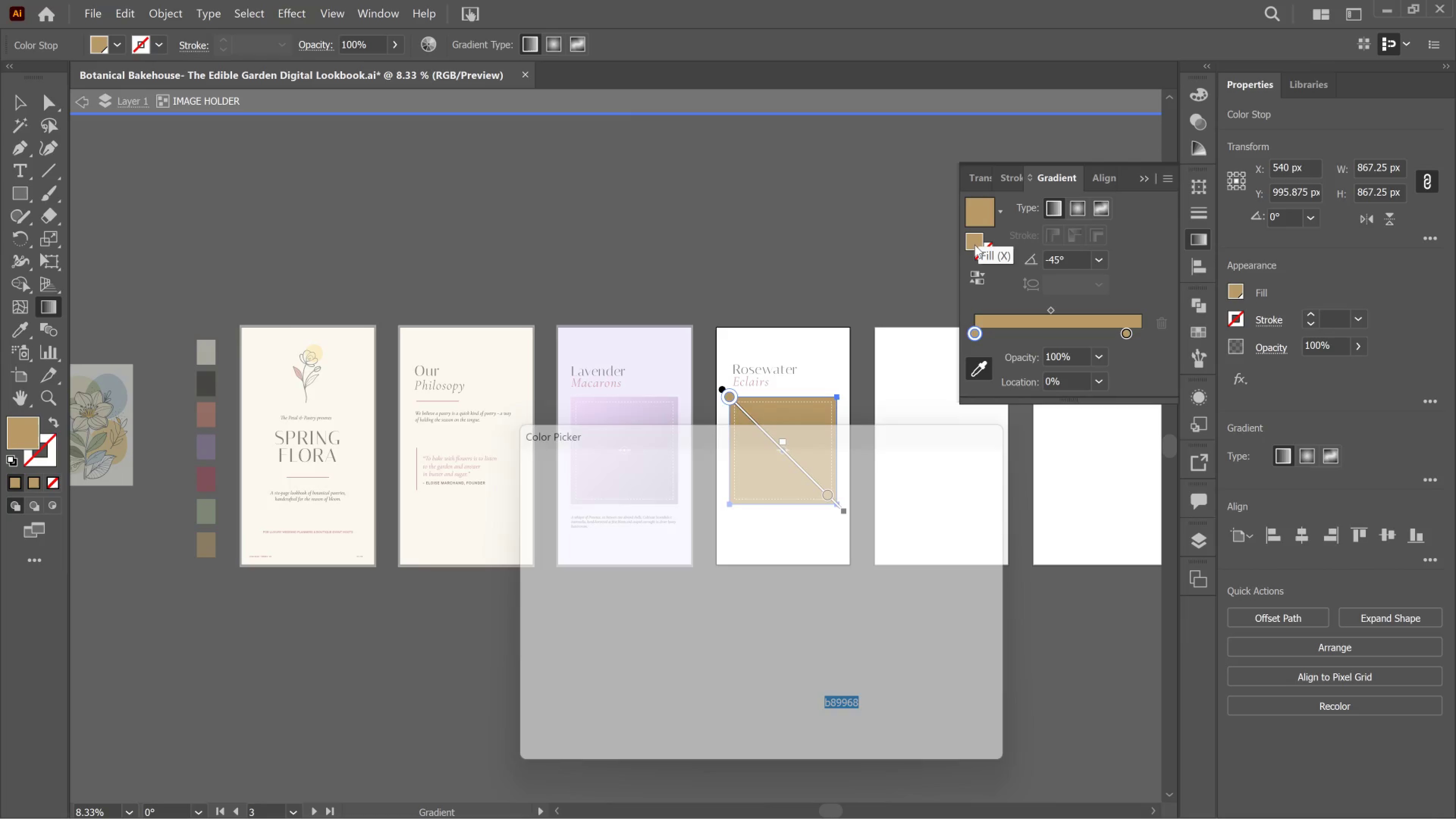 
triple_click([974, 245])
 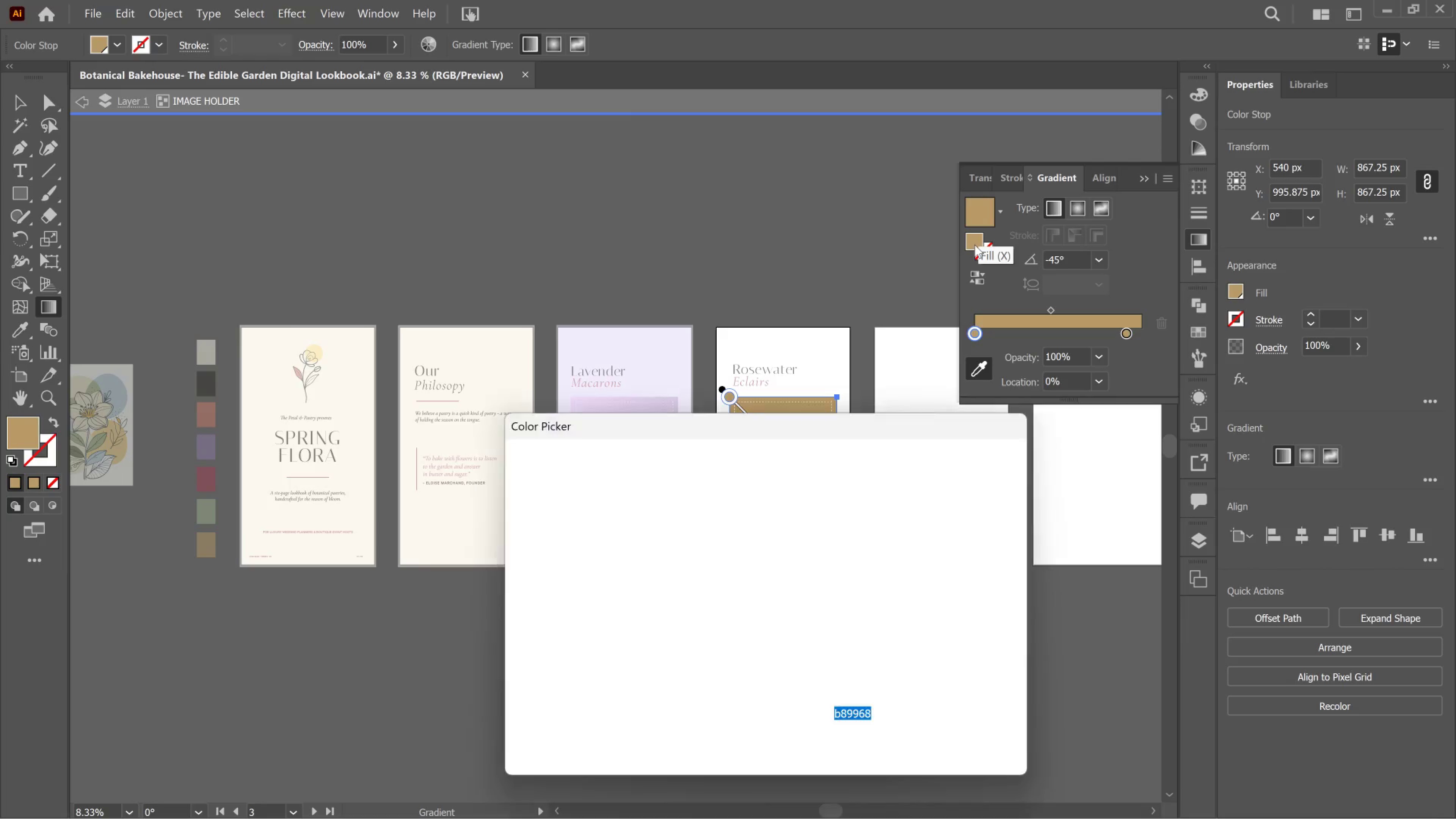 
triple_click([974, 245])
 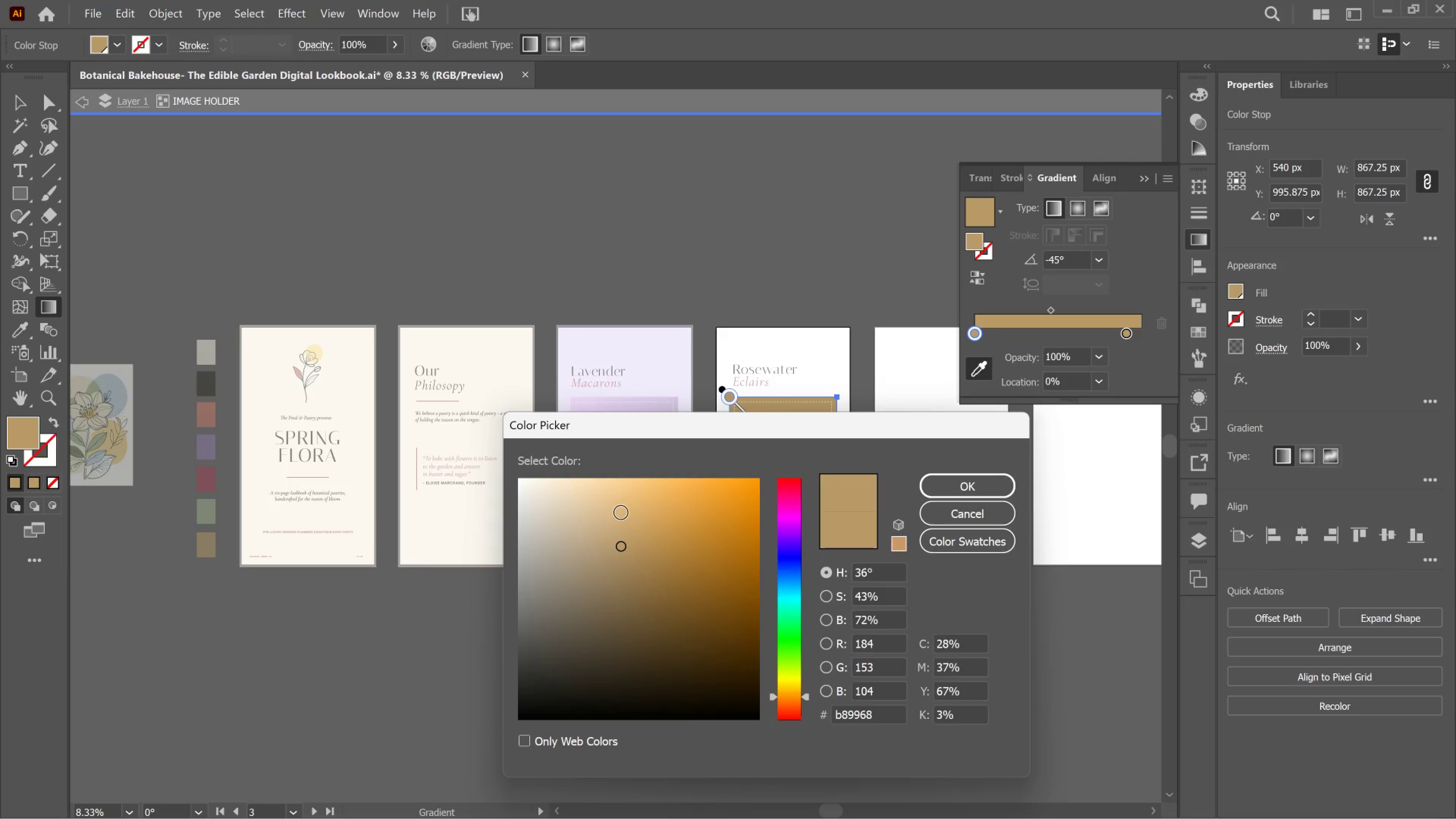 
left_click([619, 513])
 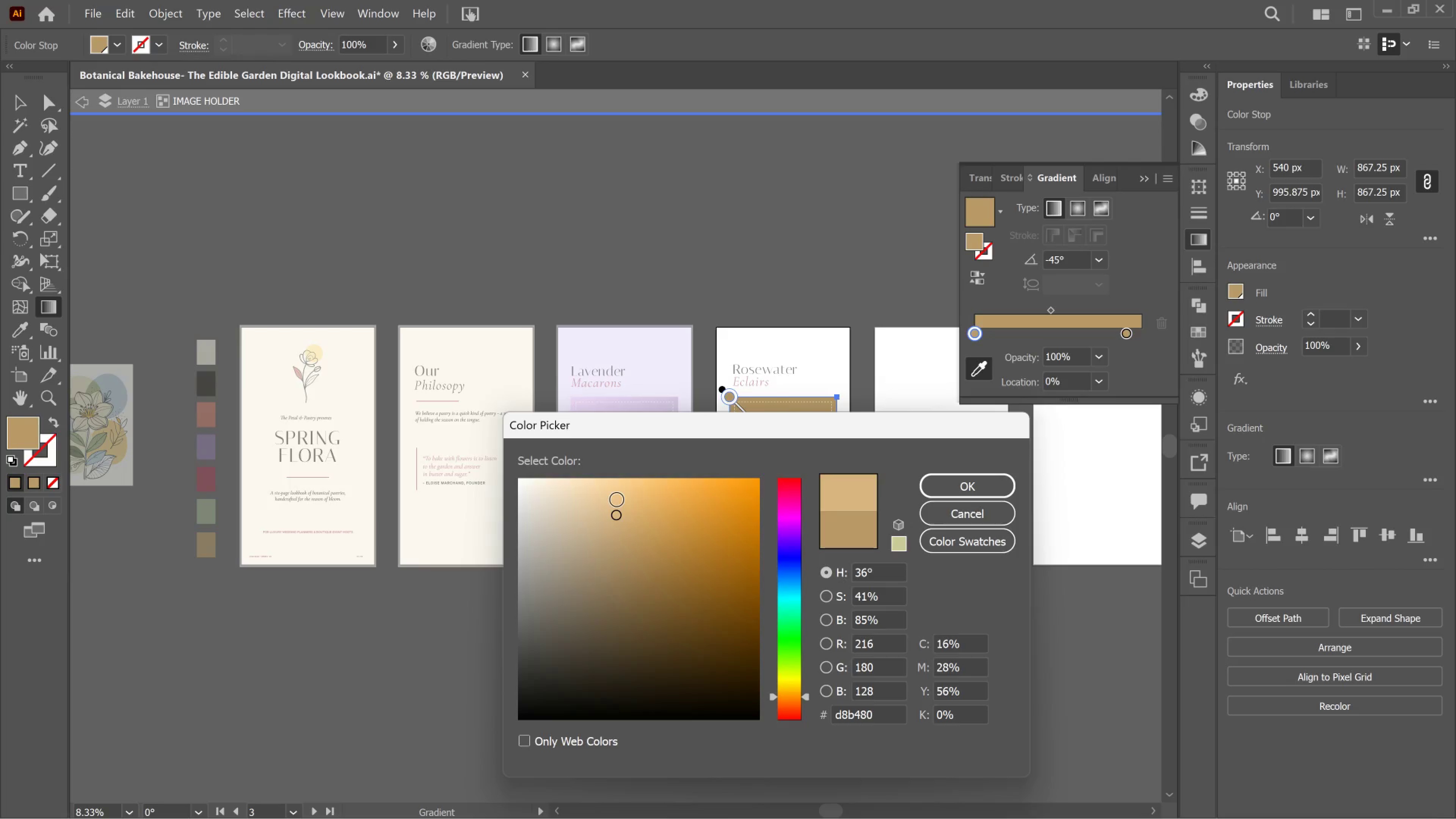 
double_click([617, 500])
 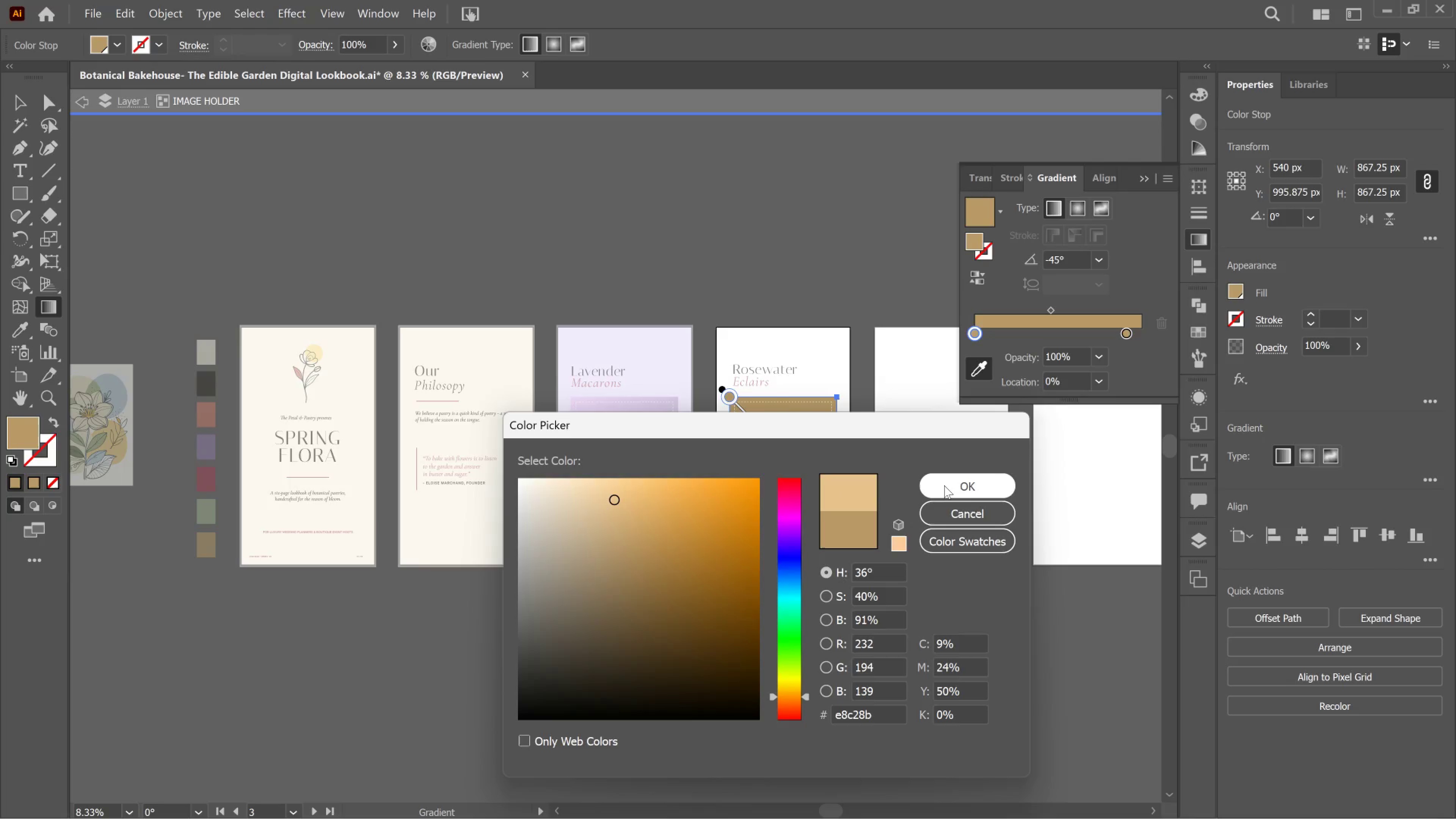 
left_click([944, 485])
 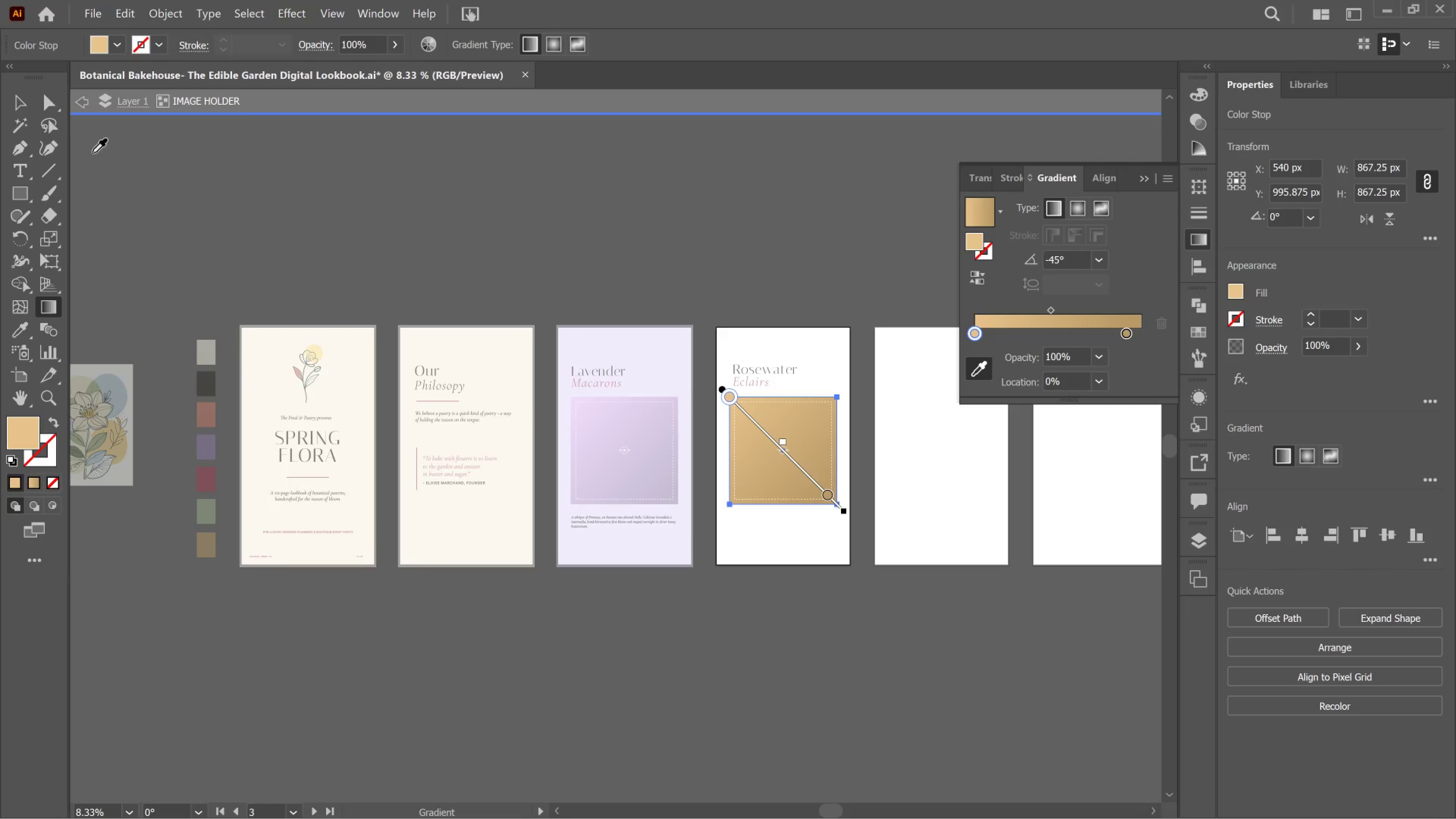 
left_click([91, 94])
 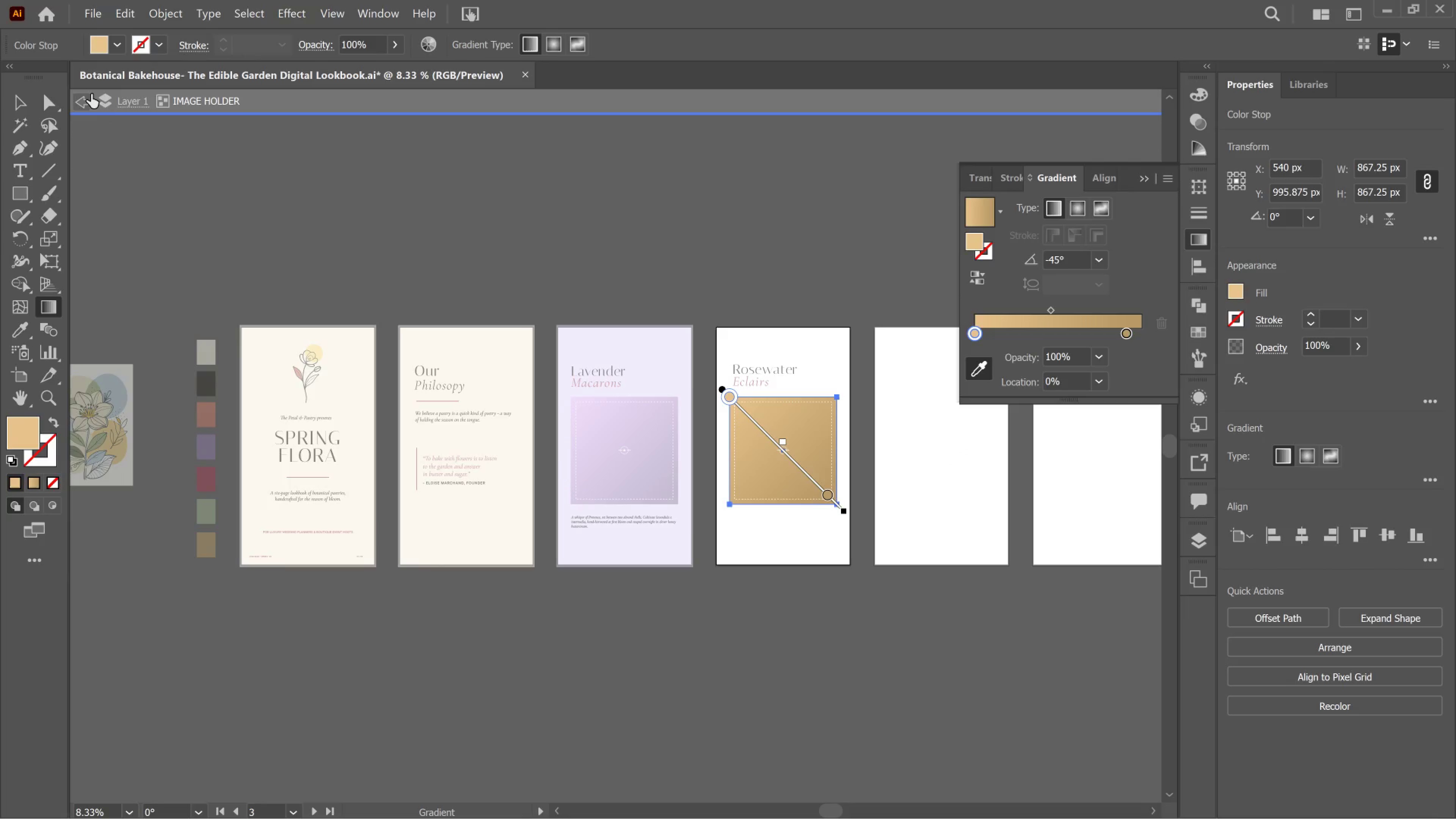 
left_click([91, 94])
 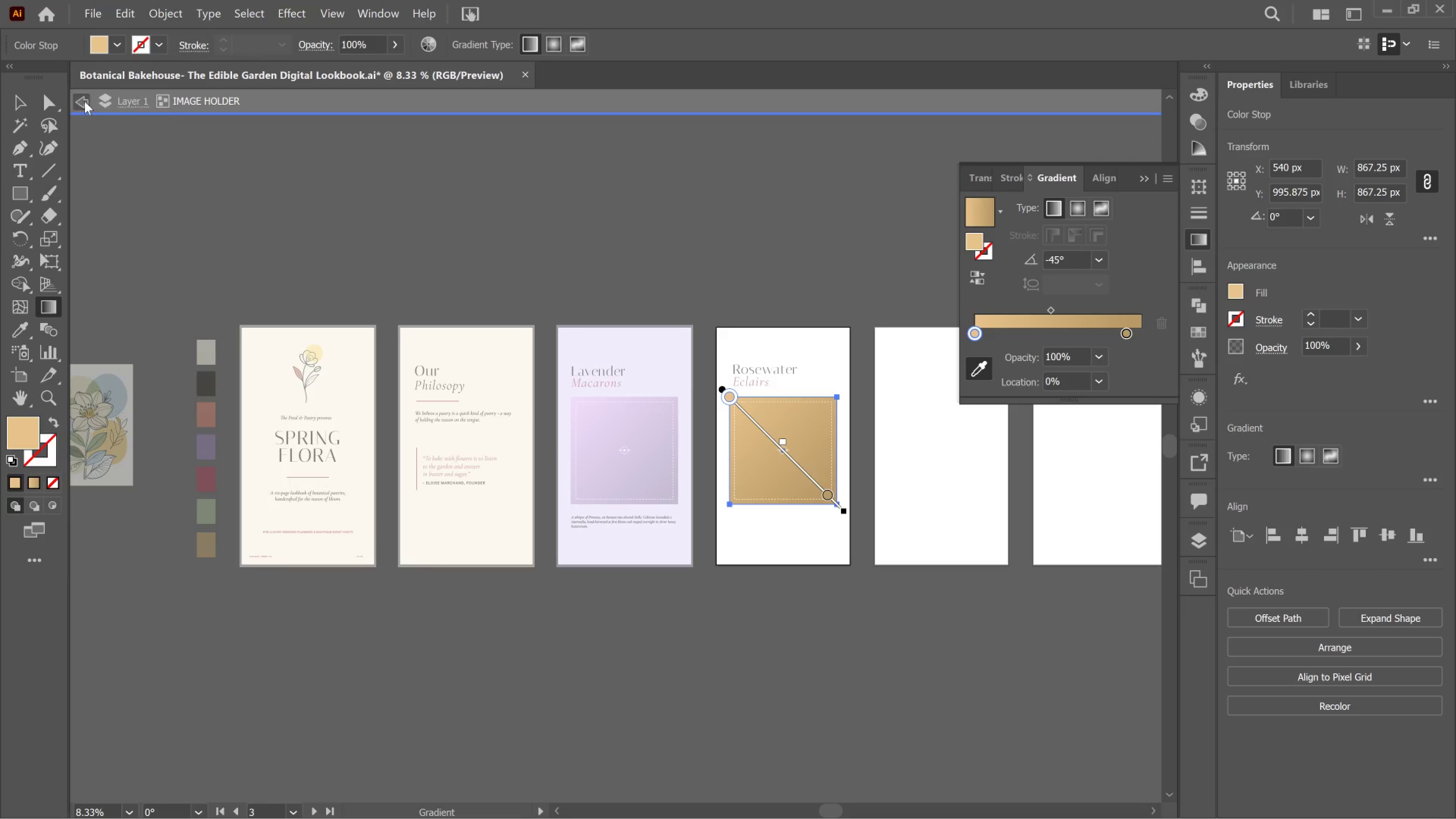 
double_click([85, 101])
 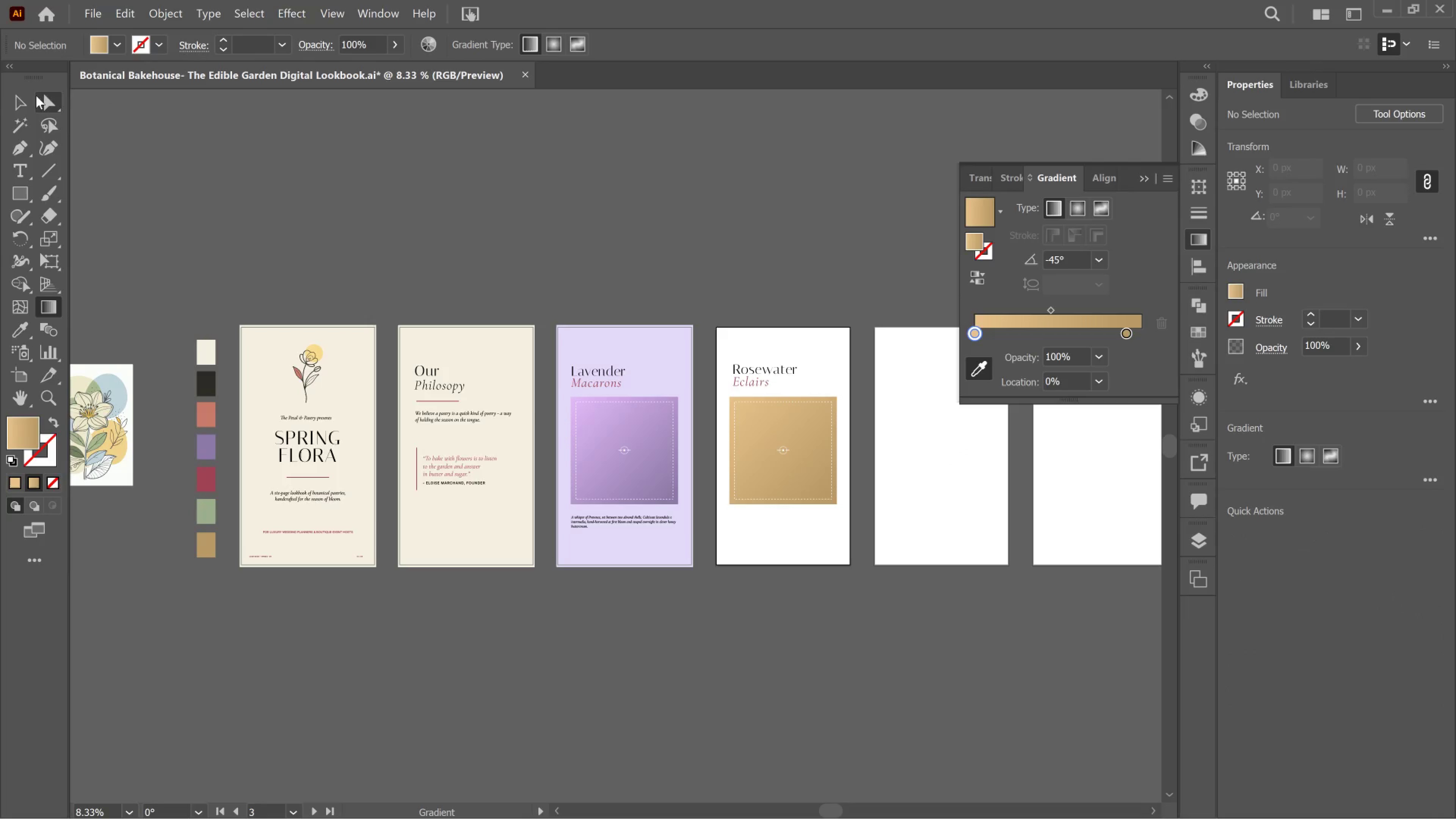 
left_click([19, 99])
 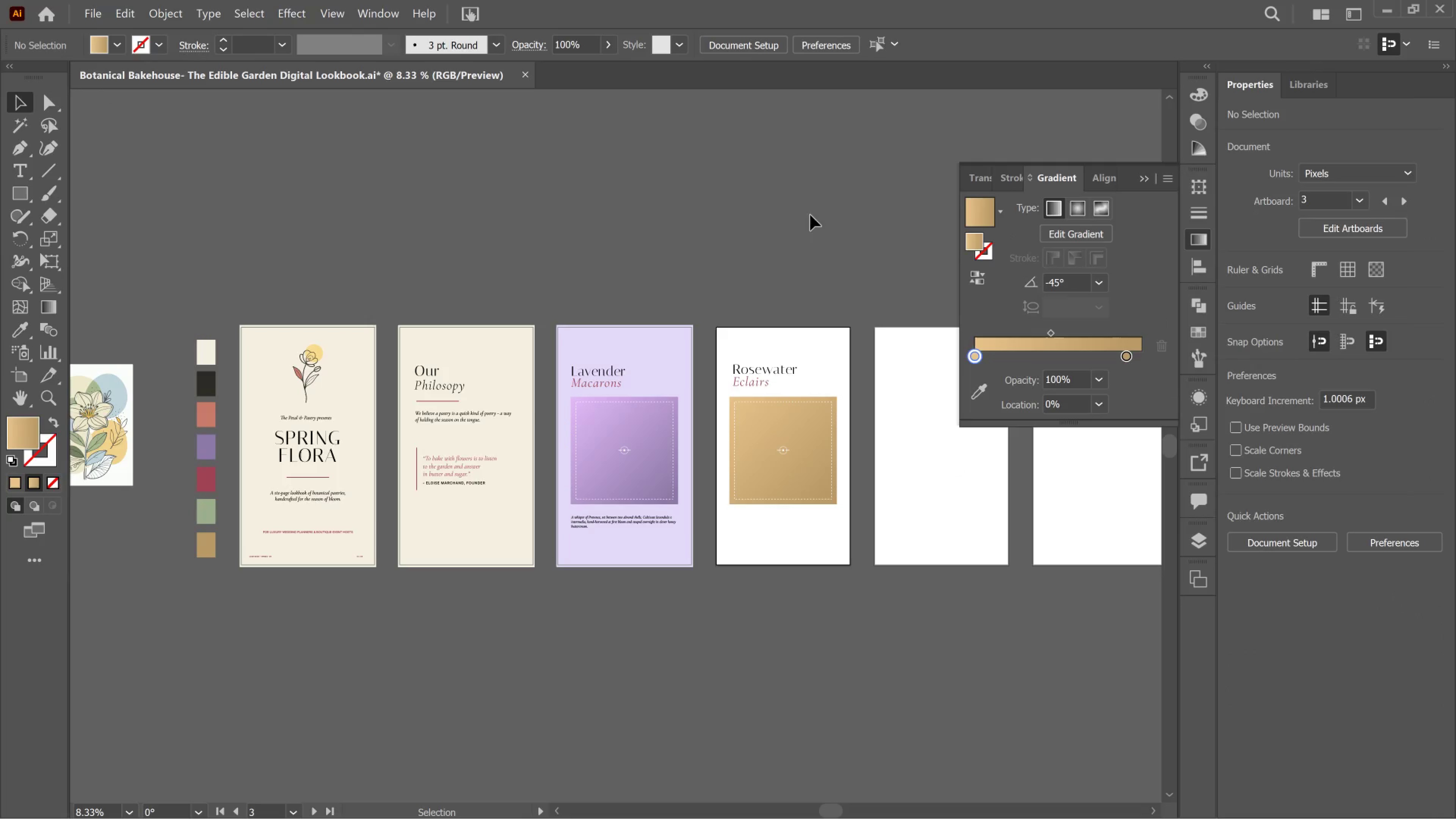 
left_click([807, 217])
 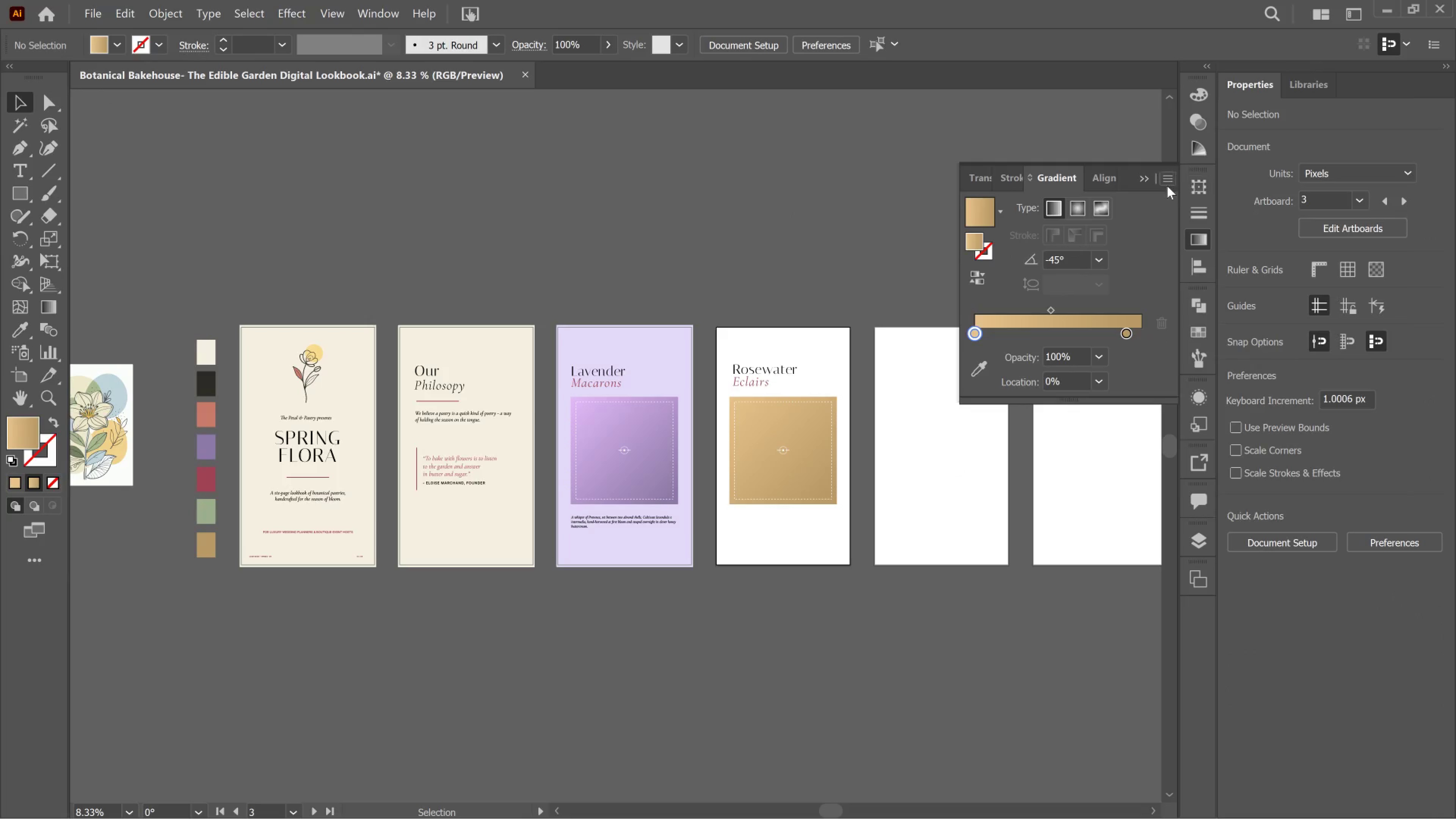 
left_click([1146, 180])
 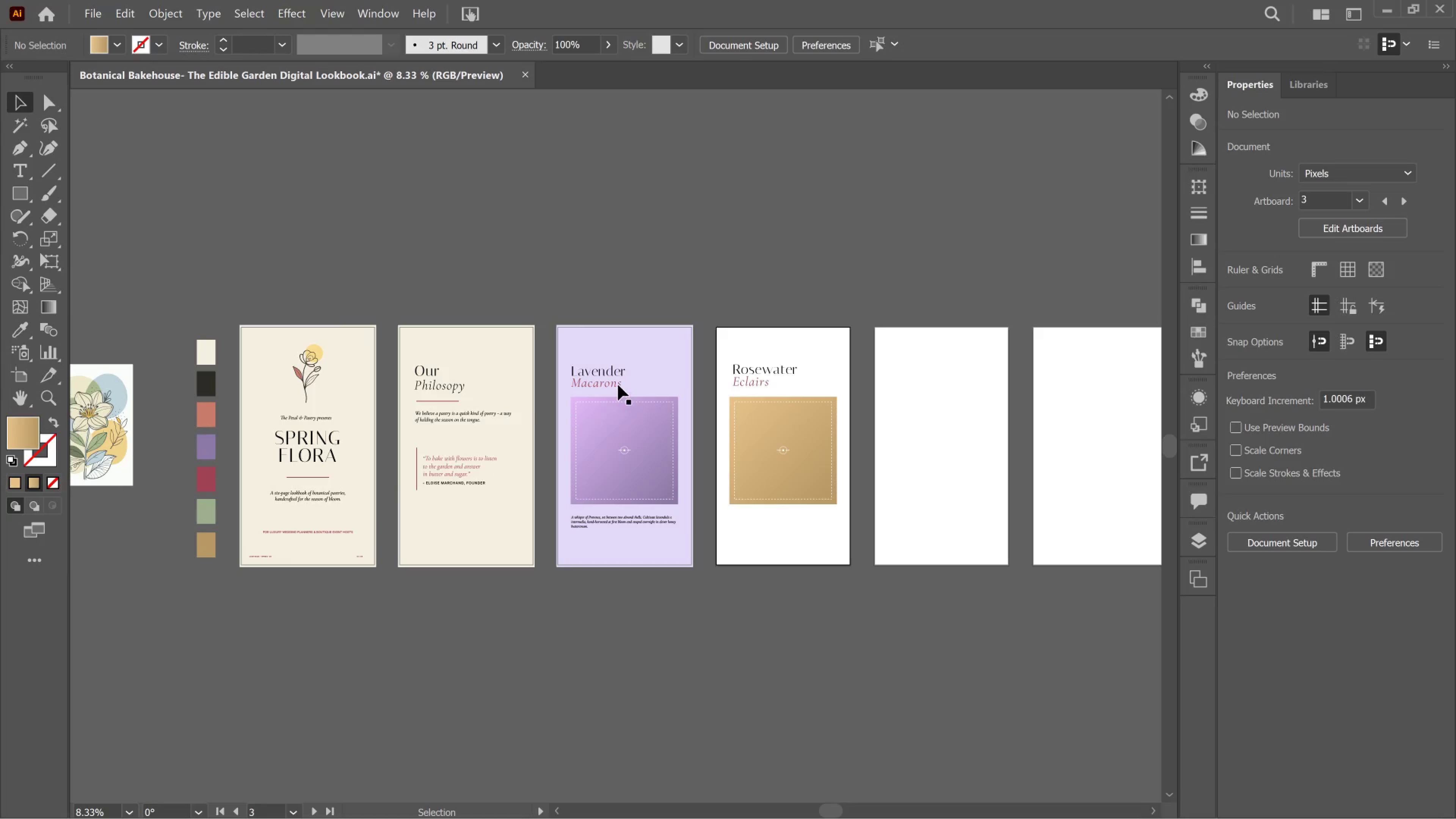 
left_click([480, 366])
 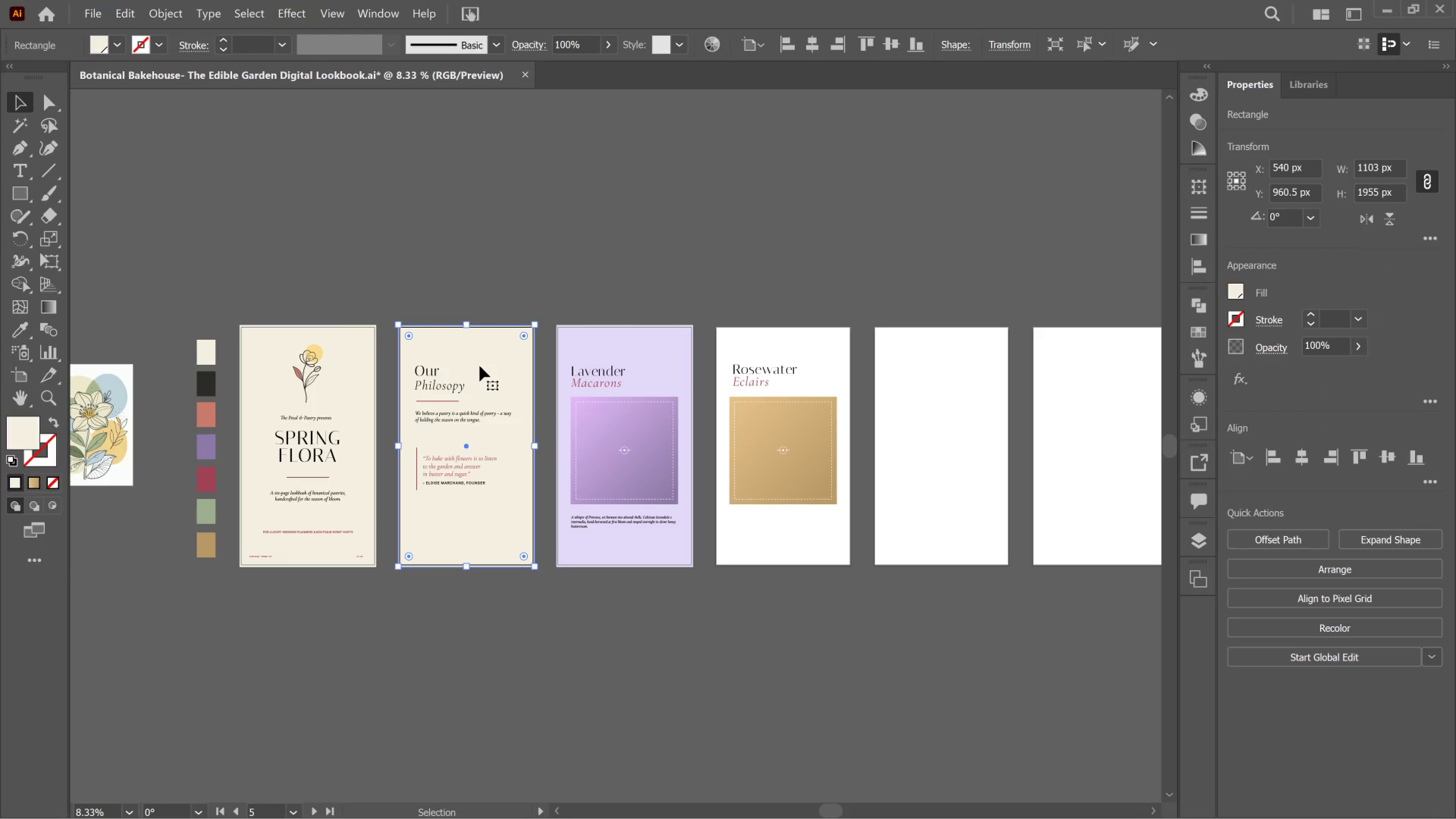 
hold_key(key=AltLeft, duration=4.69)
left_click_drag(start_coordinate=[480, 366], to_coordinate=[796, 355])
 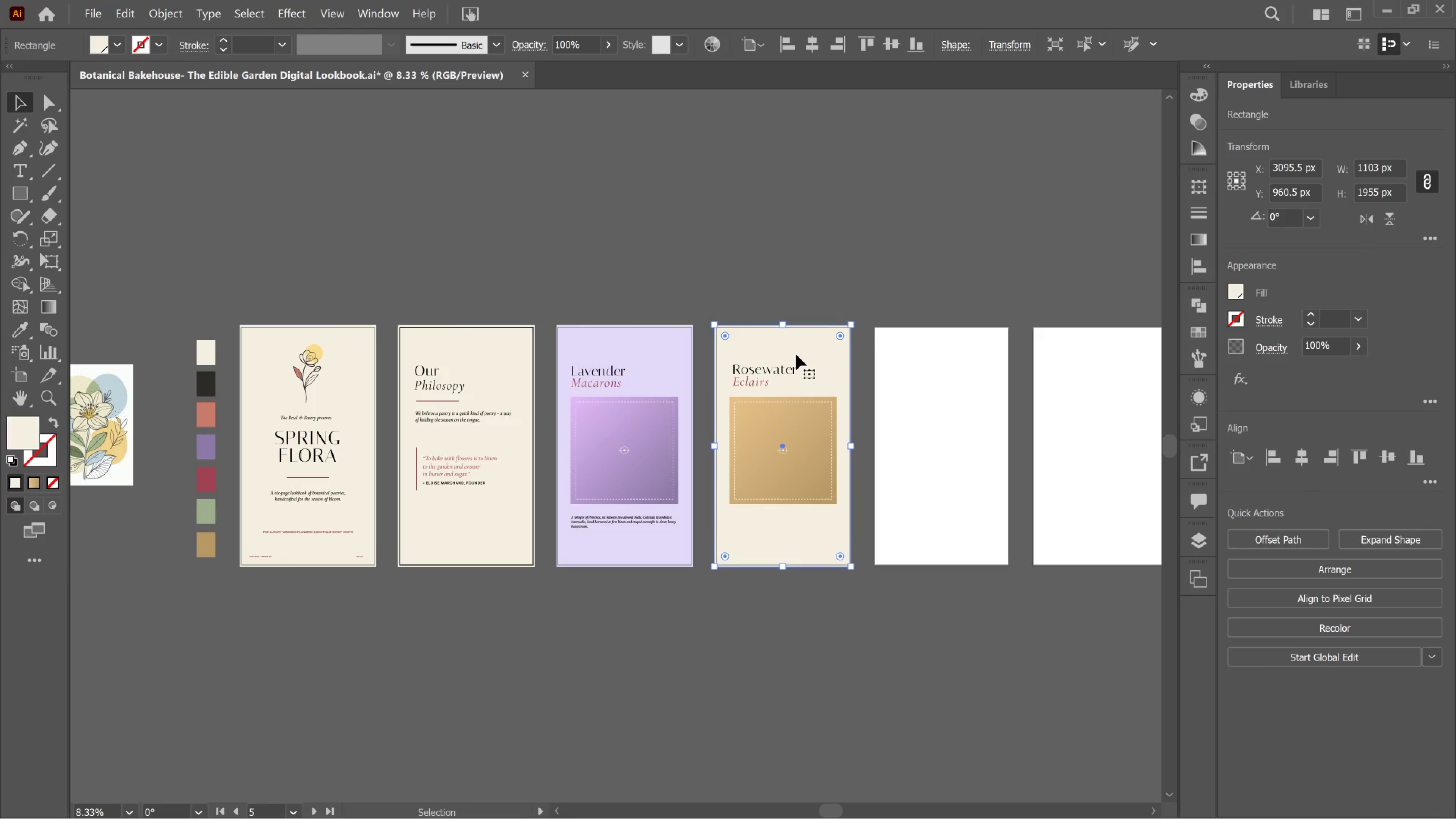 
hold_key(key=ShiftLeft, duration=4.21)
 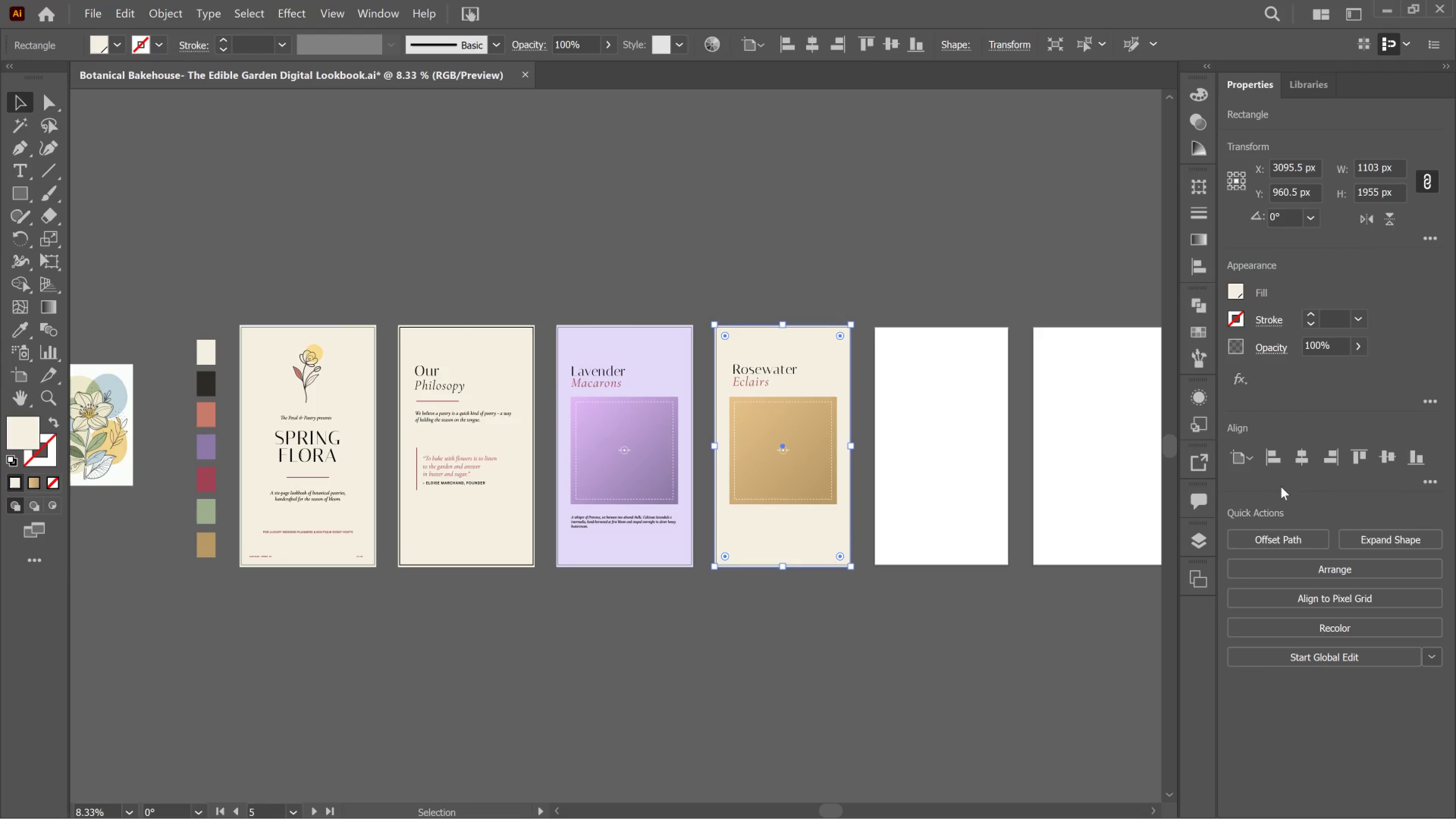 
left_click([711, 190])
 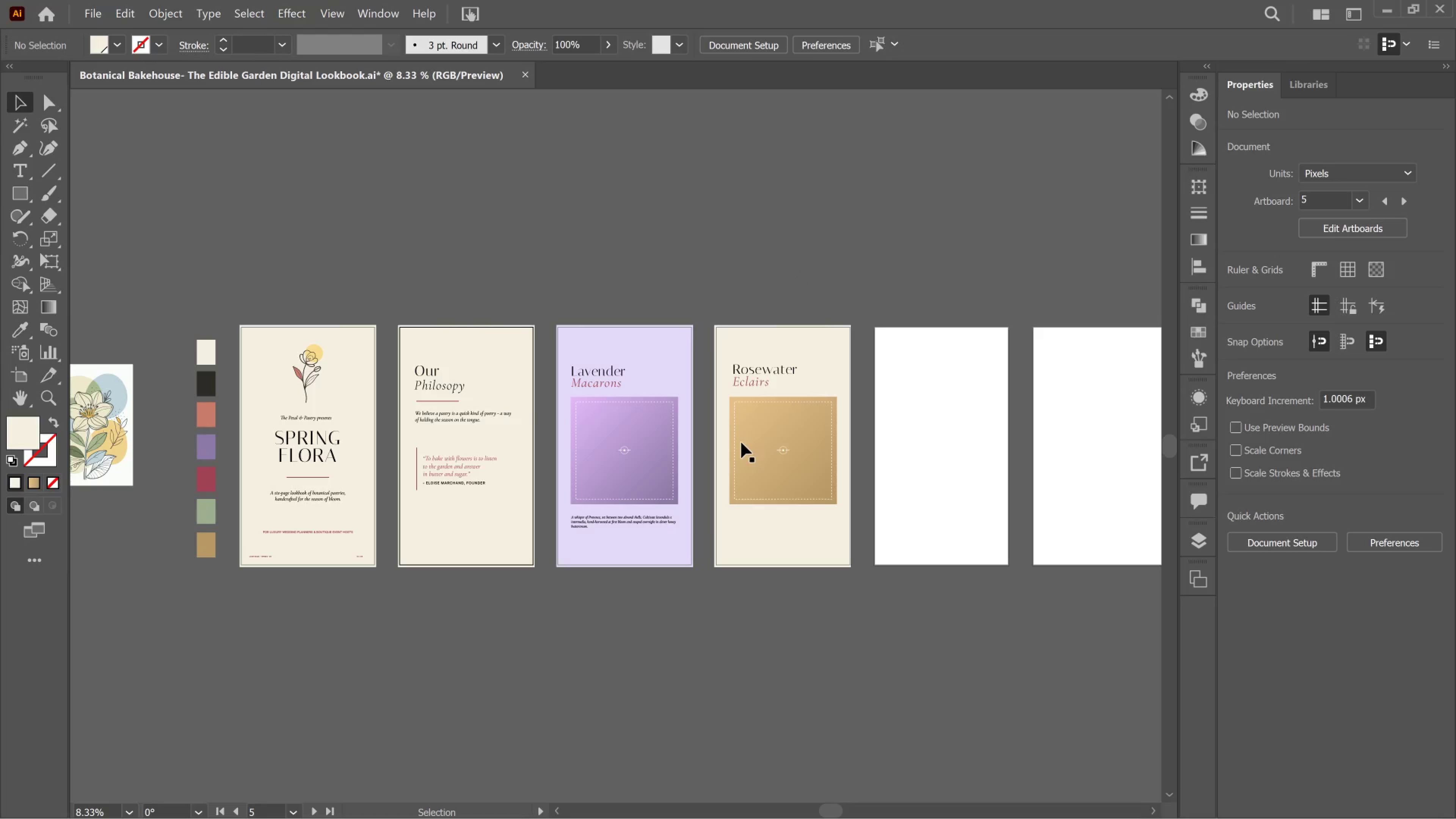 
left_click([741, 442])
 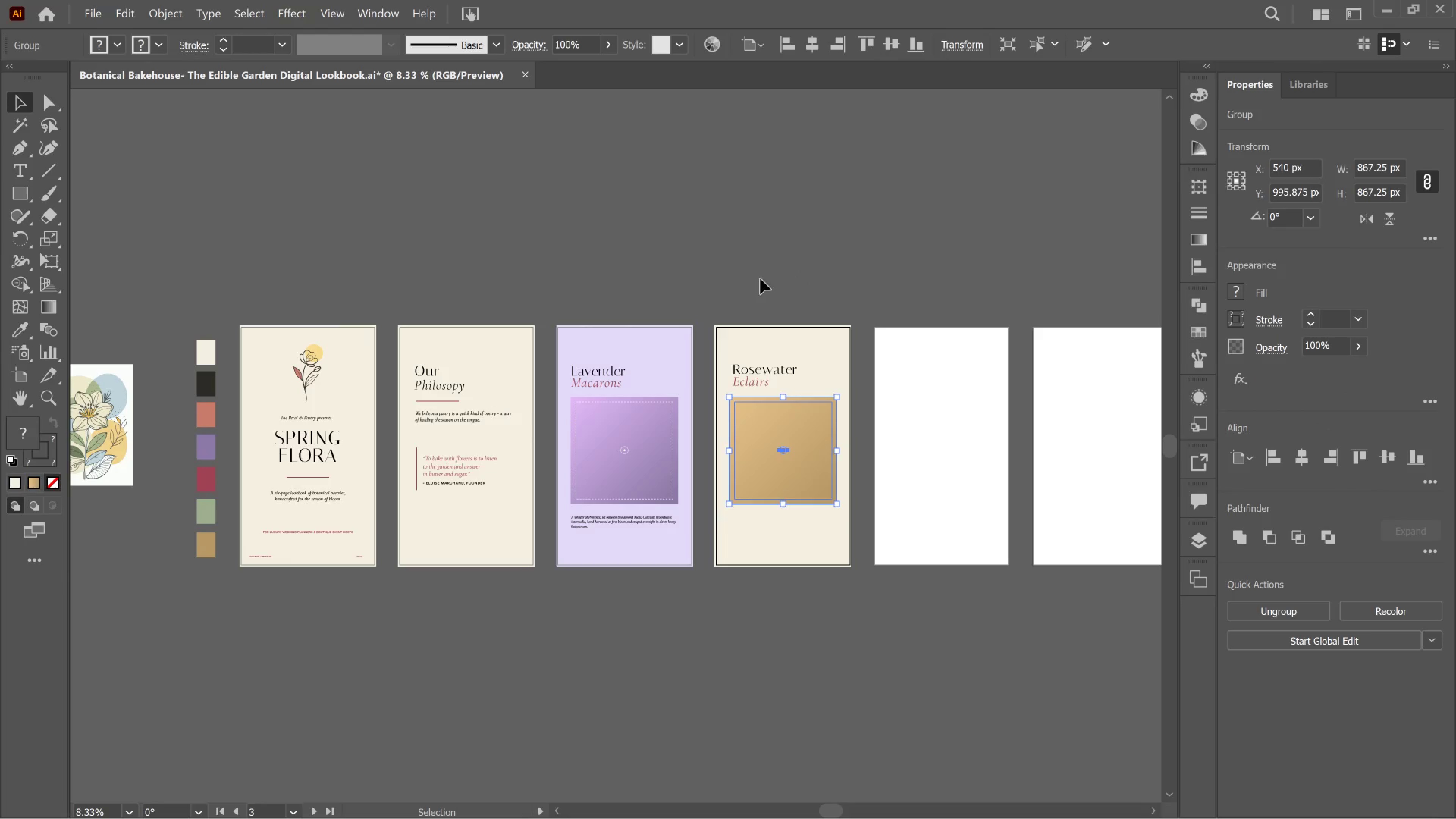 
left_click([760, 279])
 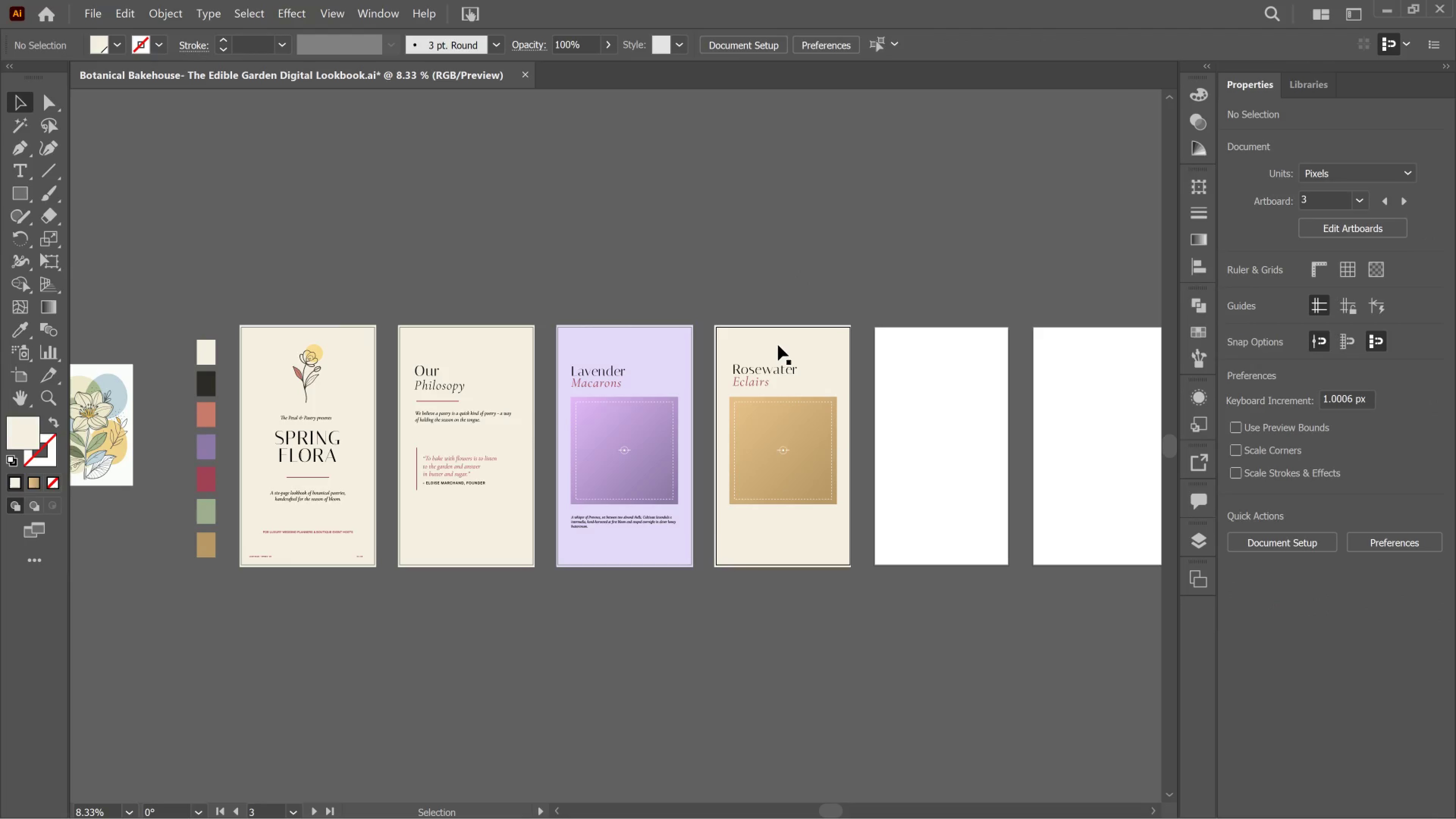 
left_click([778, 345])
 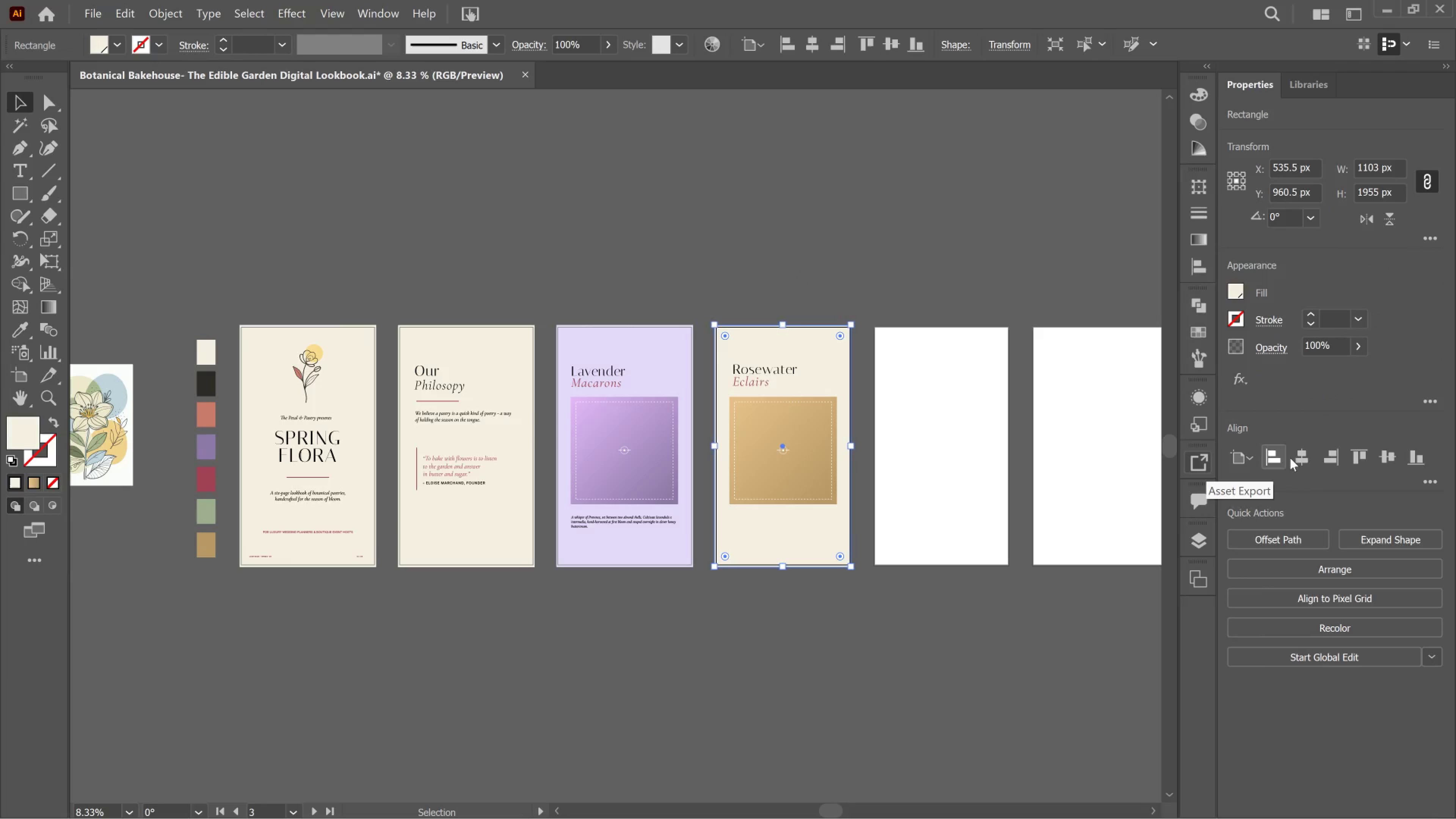 
left_click([1298, 460])
 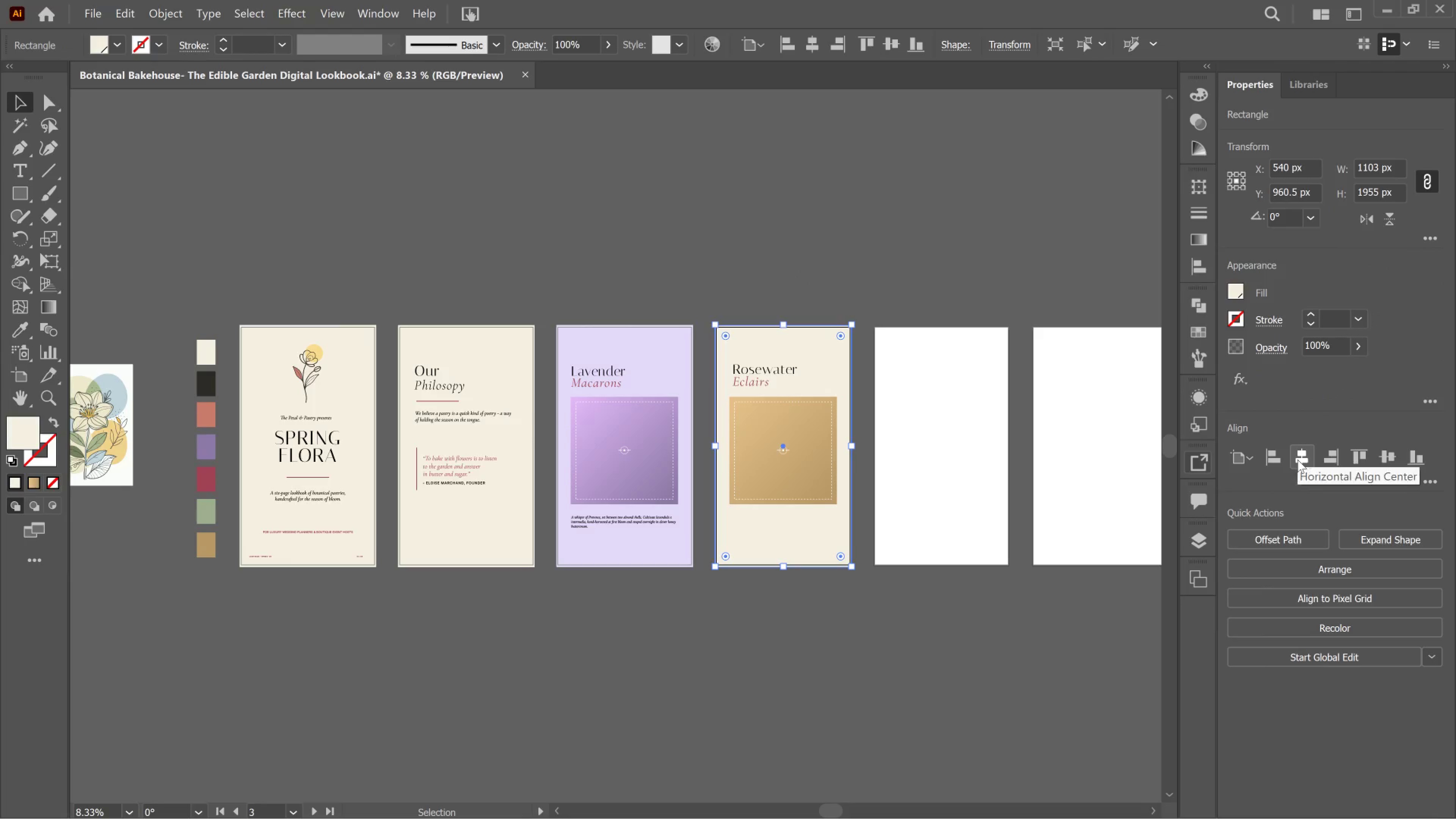 
left_click([1298, 460])
 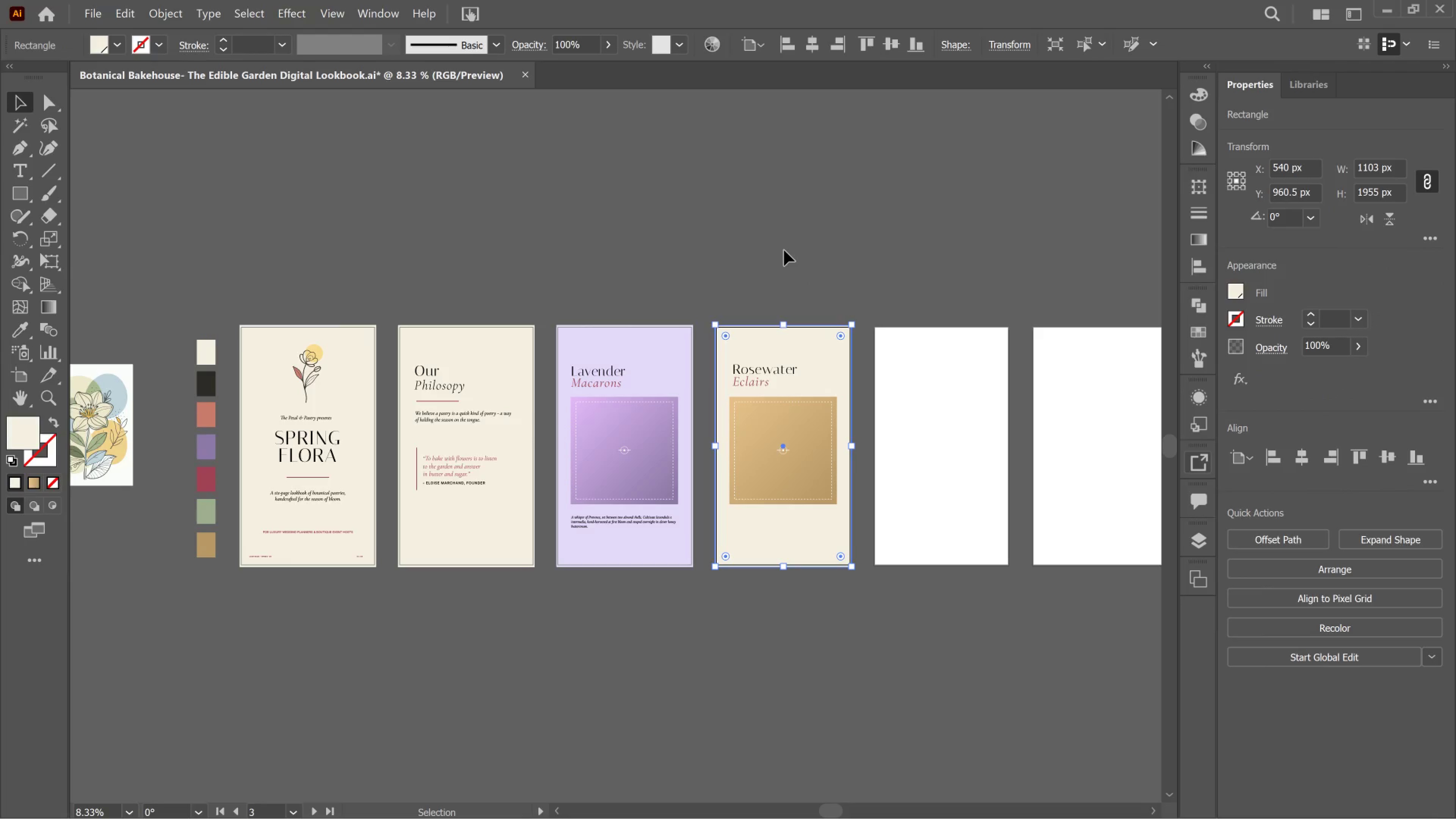 
left_click([784, 250])
 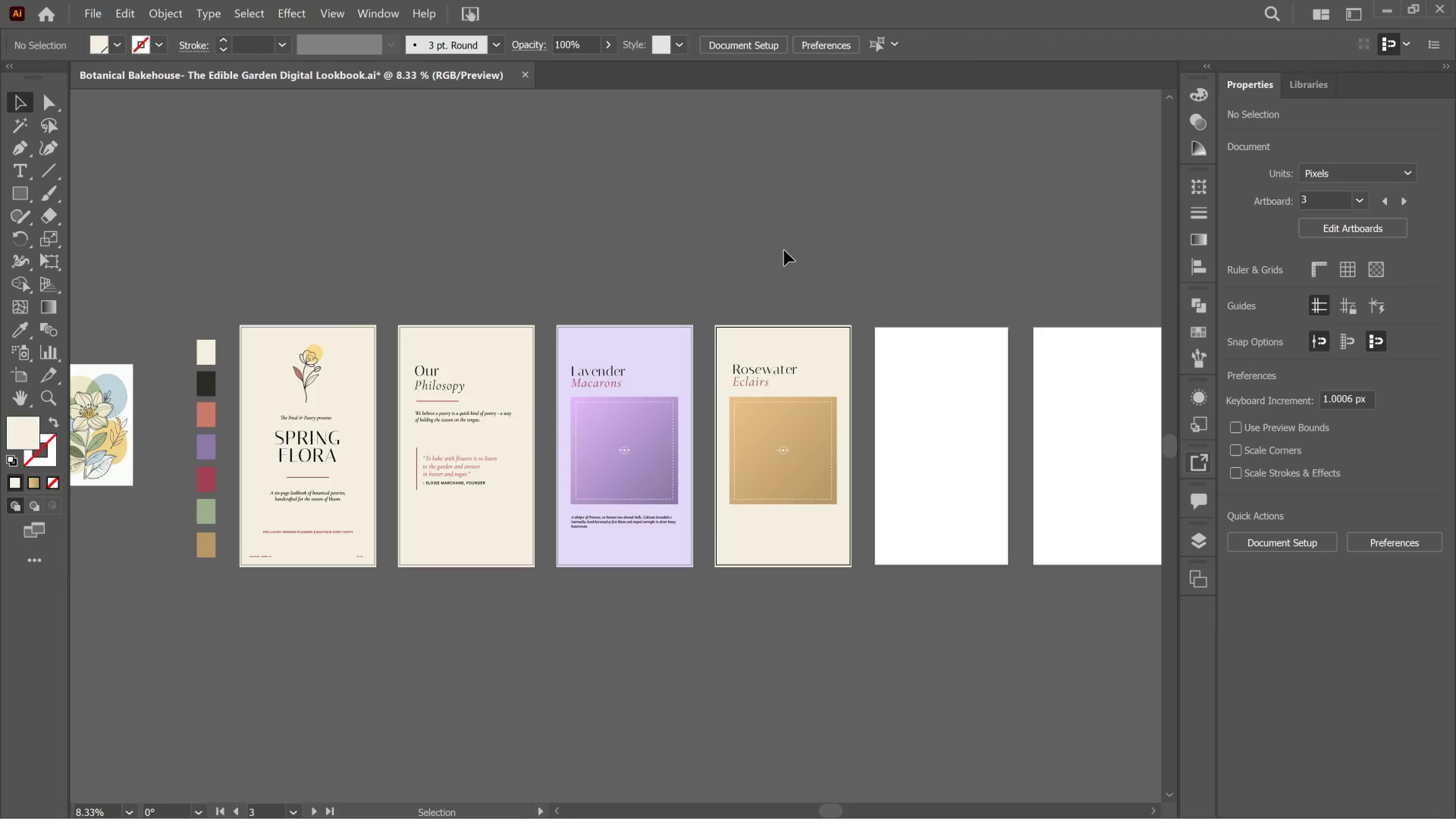 
wait(8.41)
 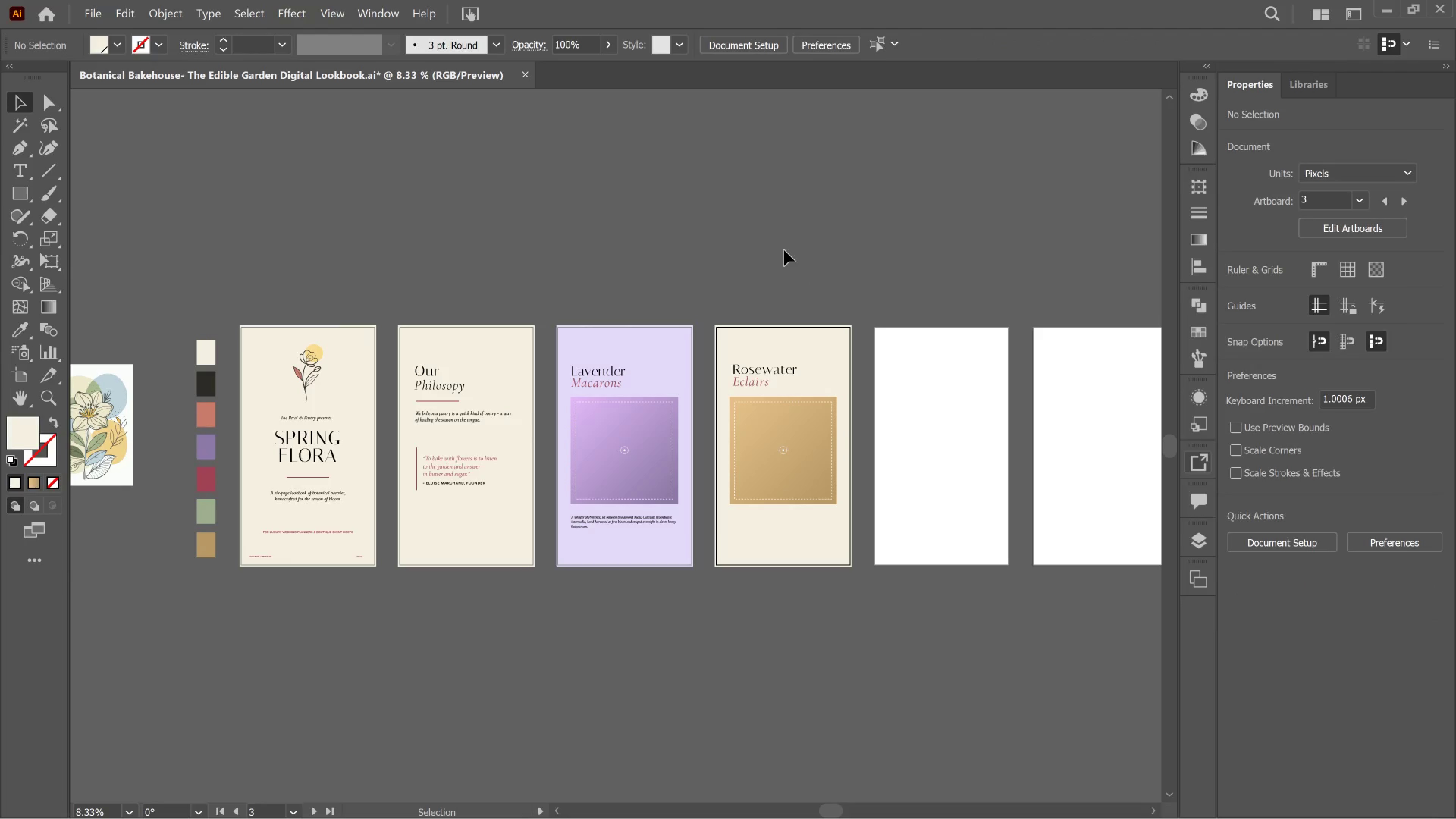 
left_click([182, 346])
 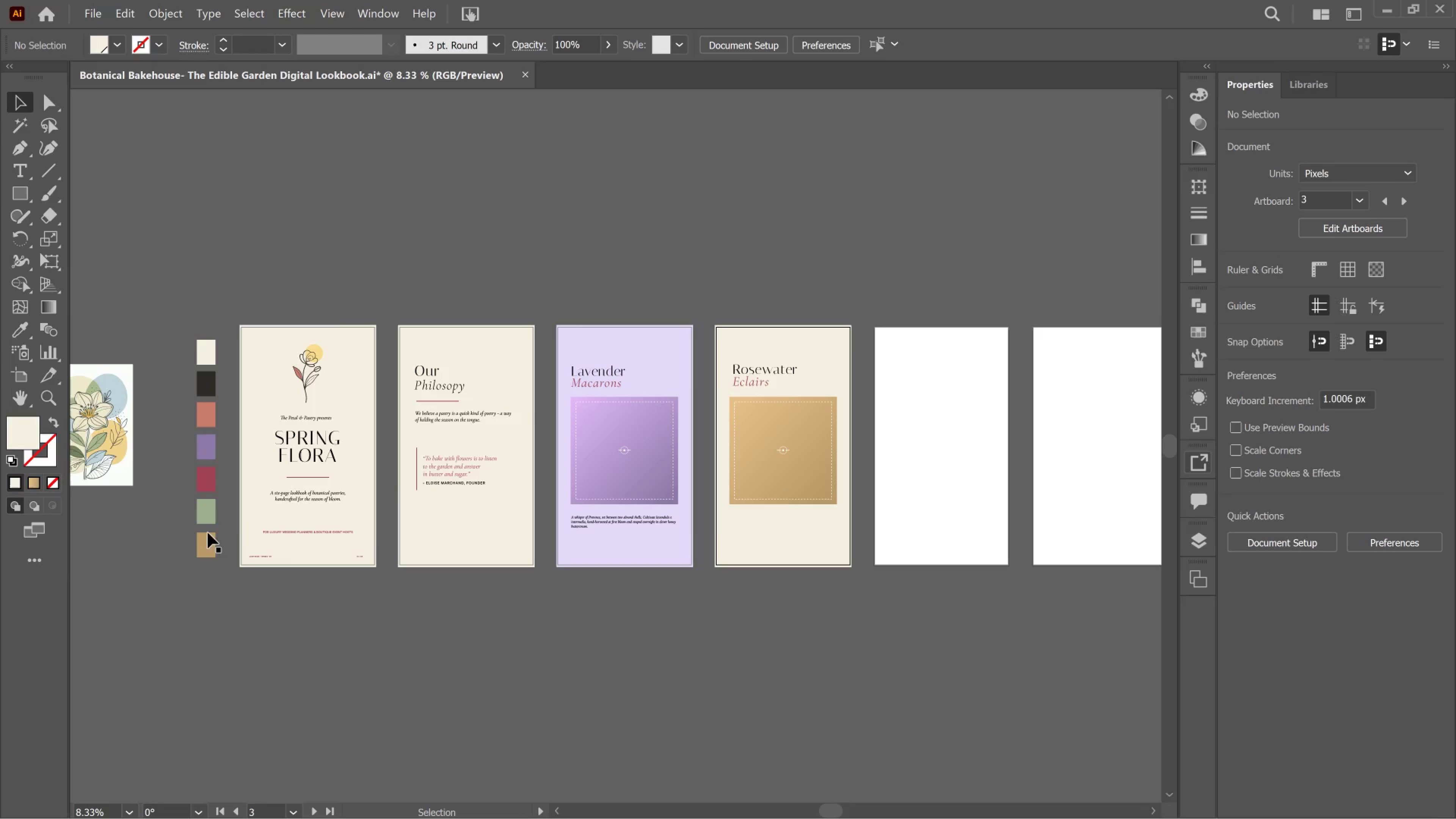 
left_click([206, 597])
 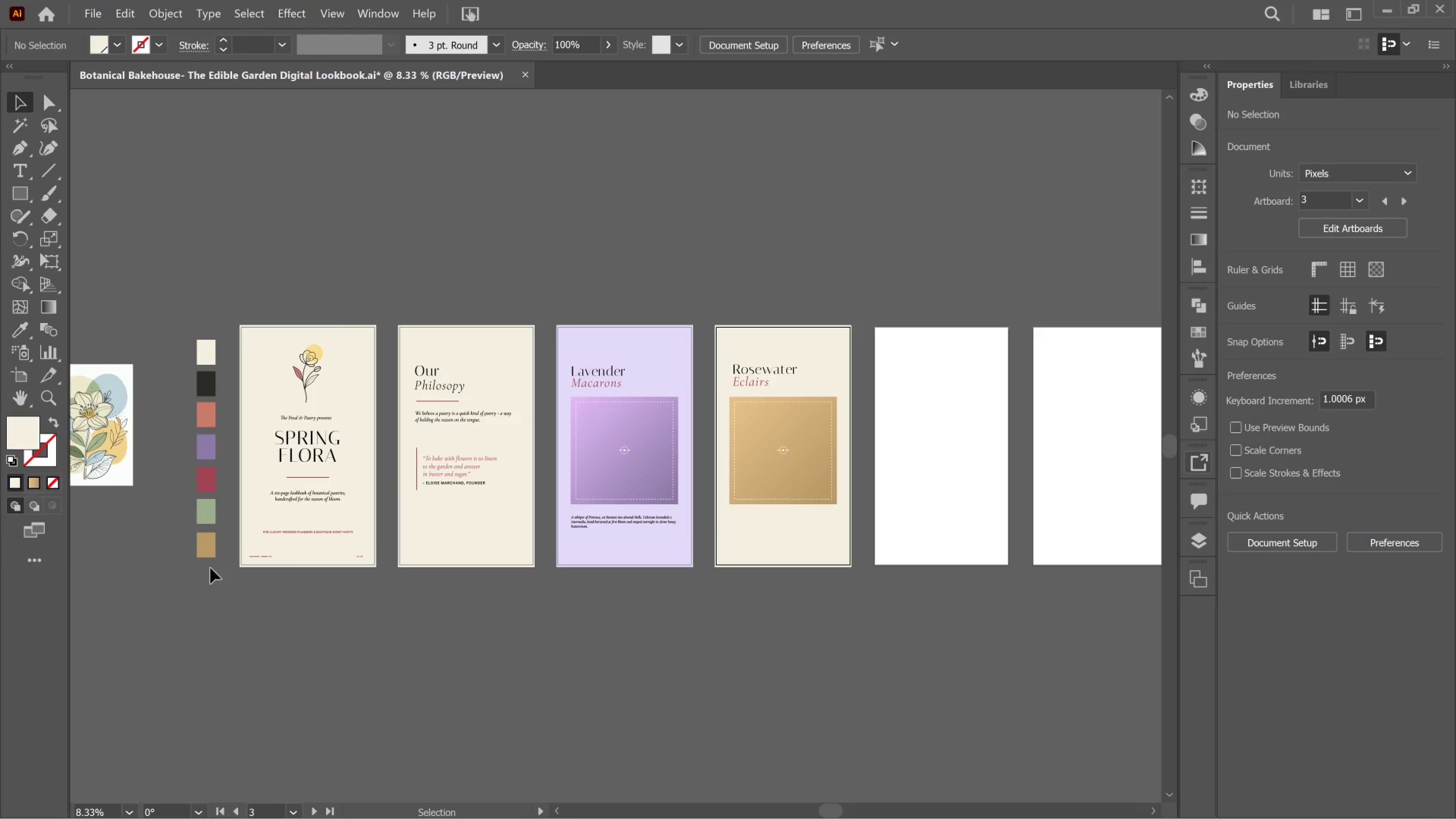 
scroll: coordinate [210, 568], scroll_direction: up, amount: 3.0
 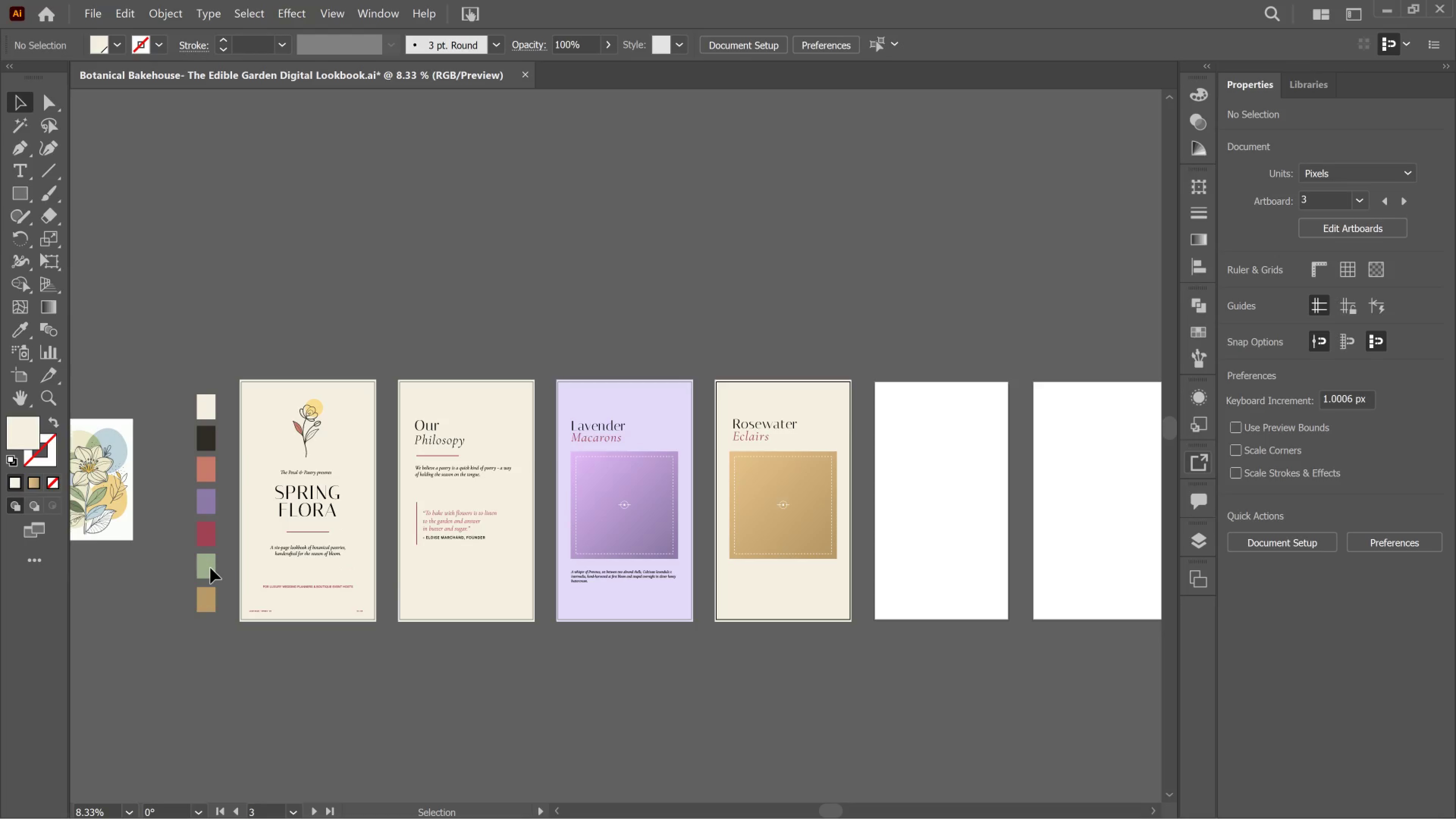 
left_click([210, 568])
 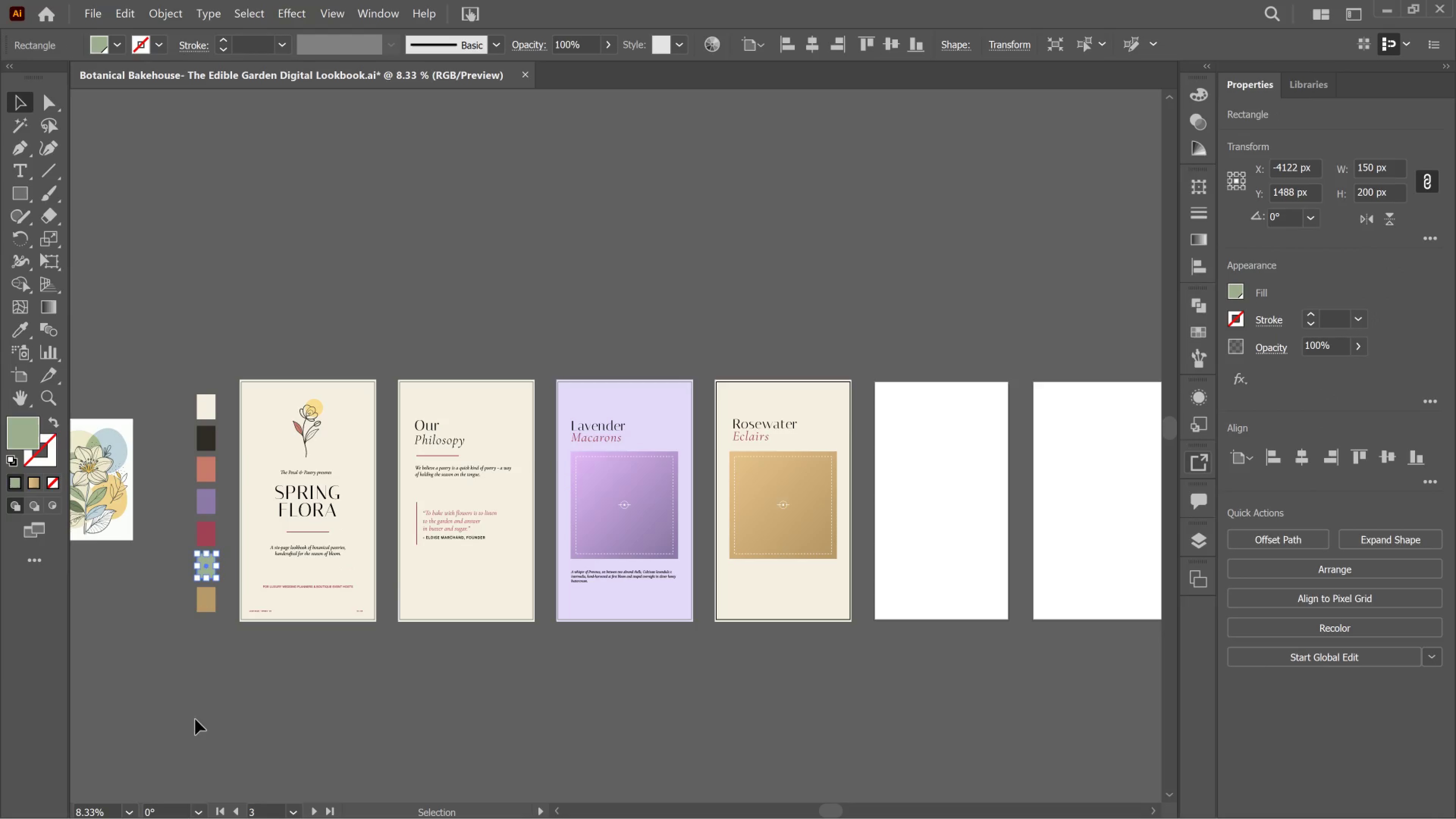 
left_click([191, 710])
 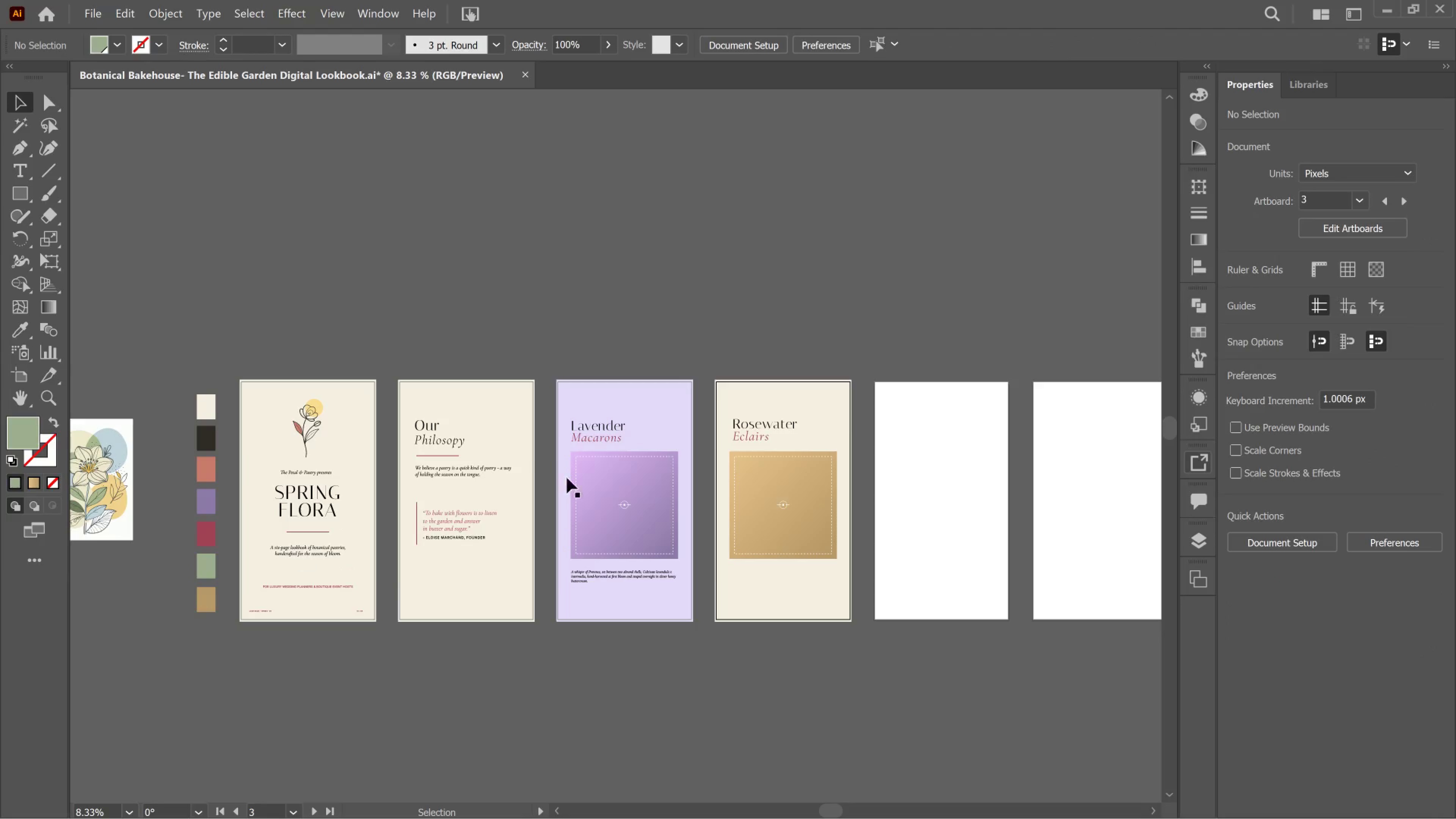 
left_click([788, 410])
 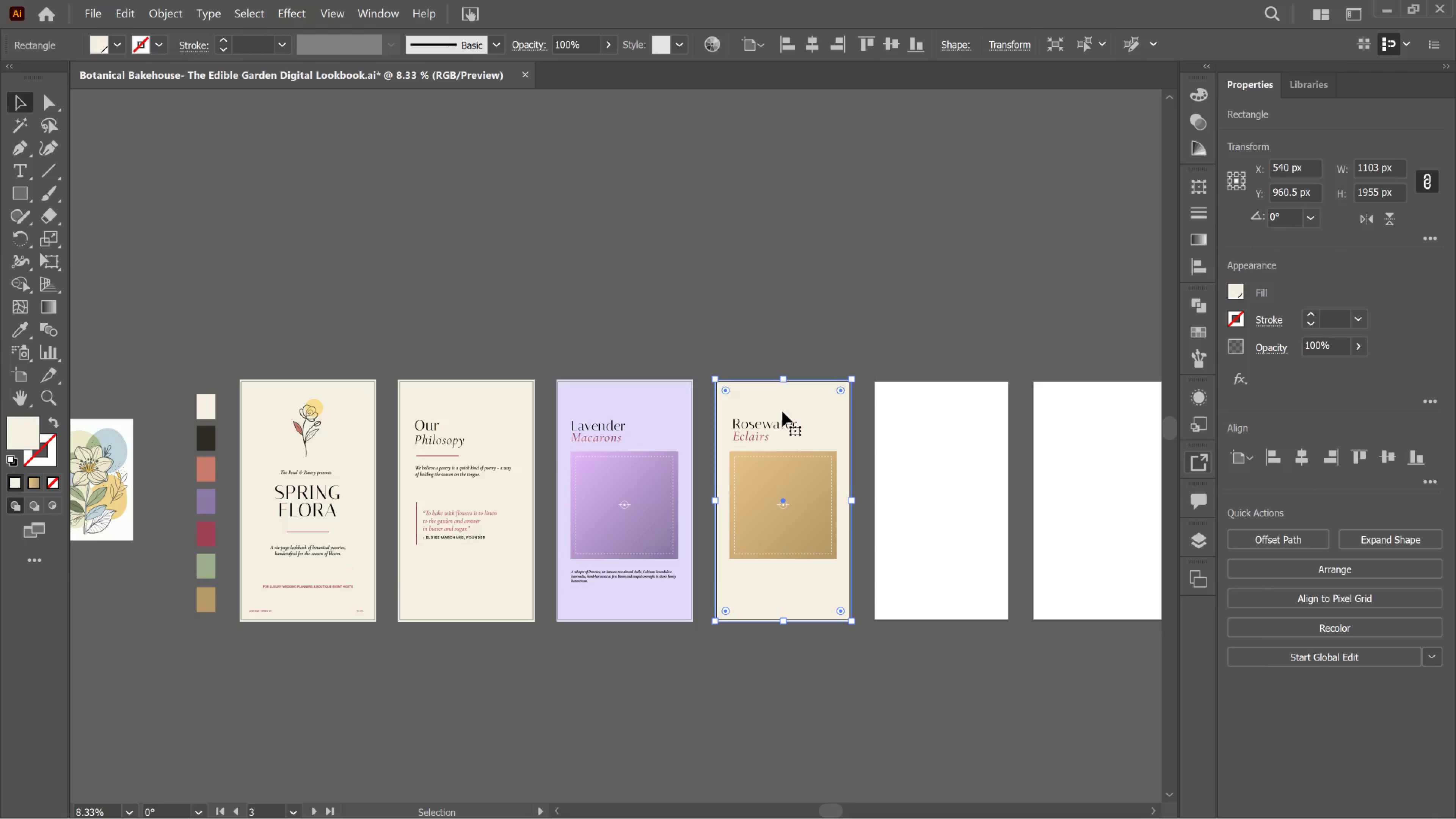 
key(I)
 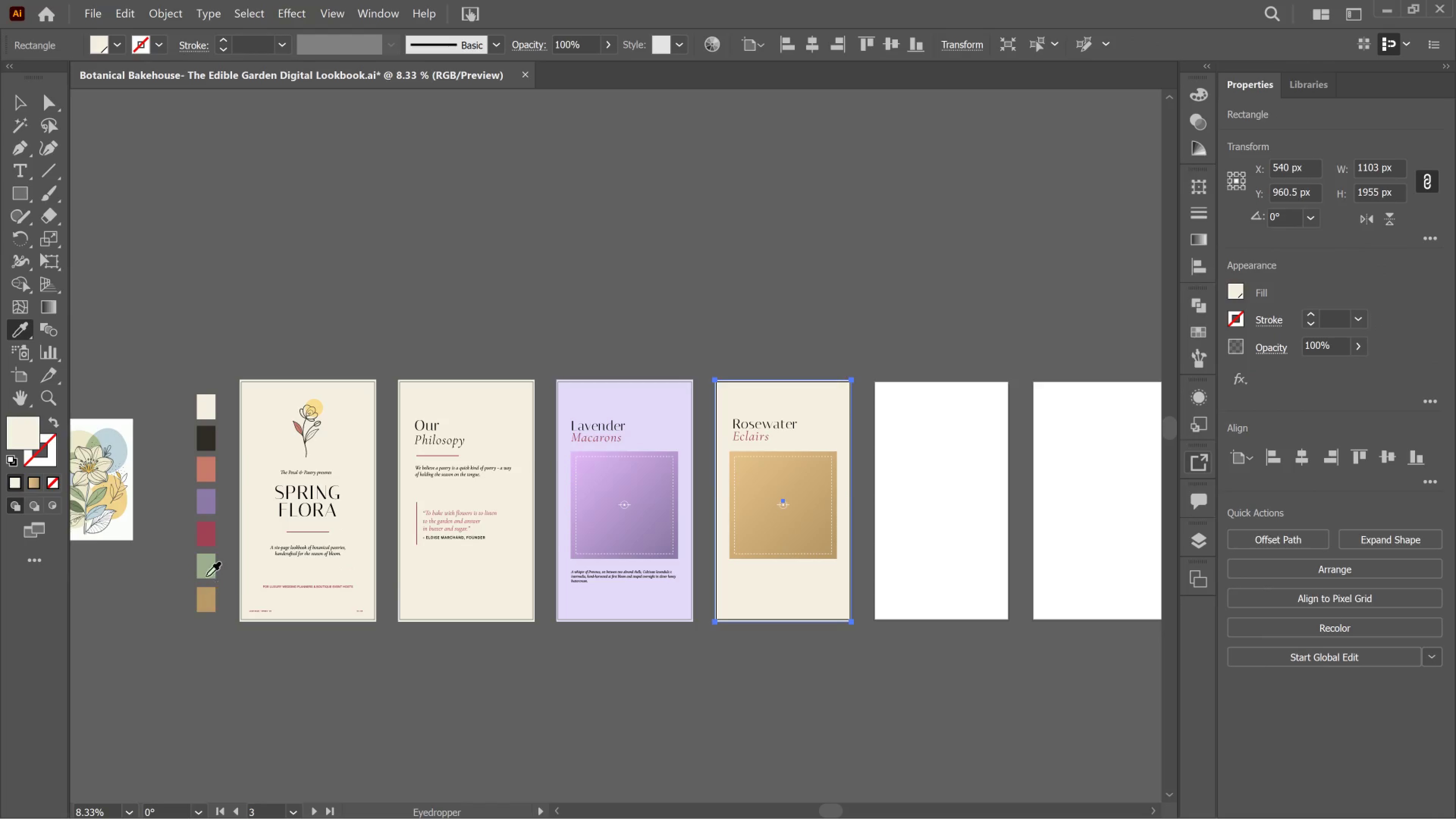 
left_click([206, 574])
 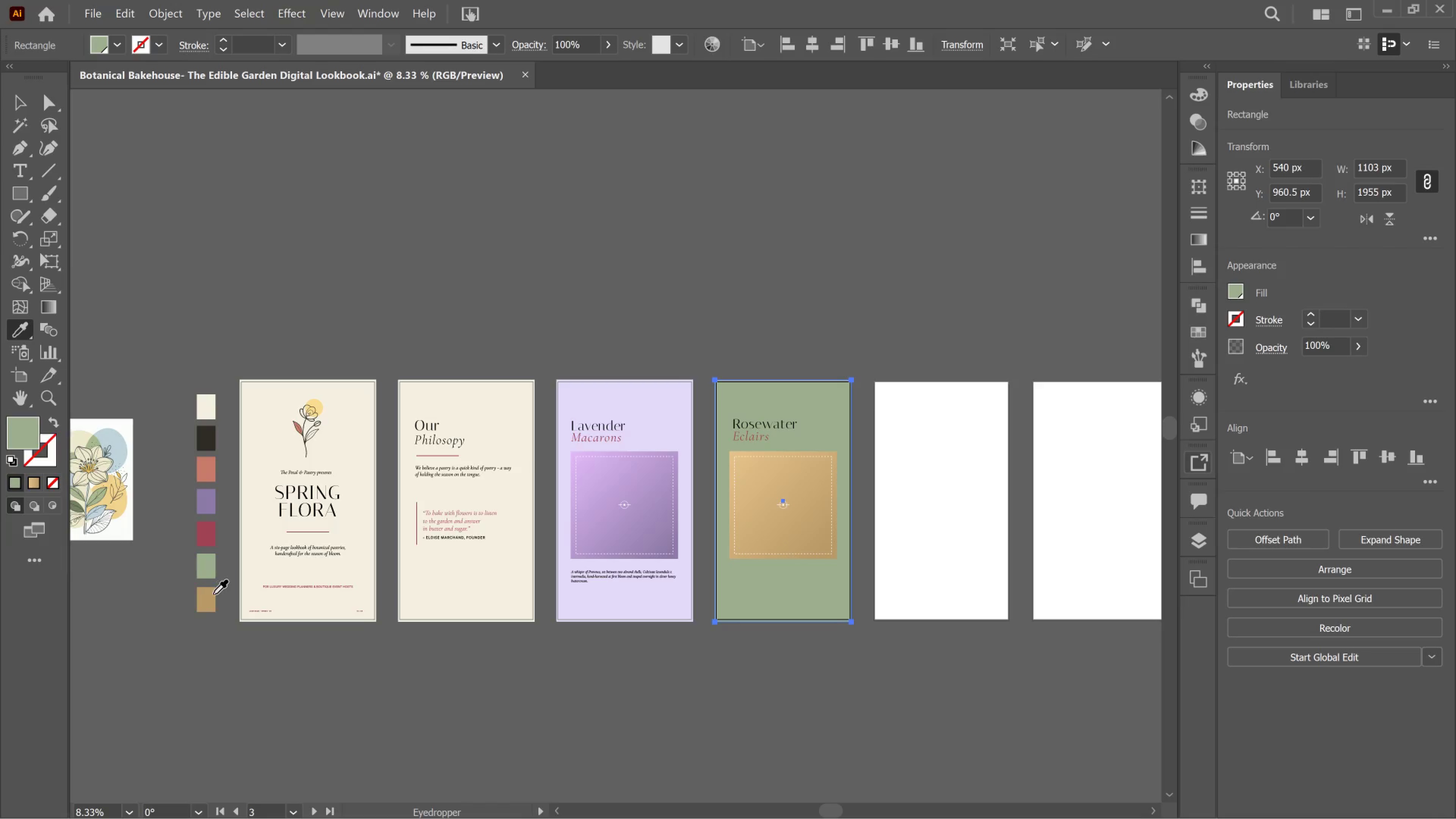 
left_click([213, 594])
 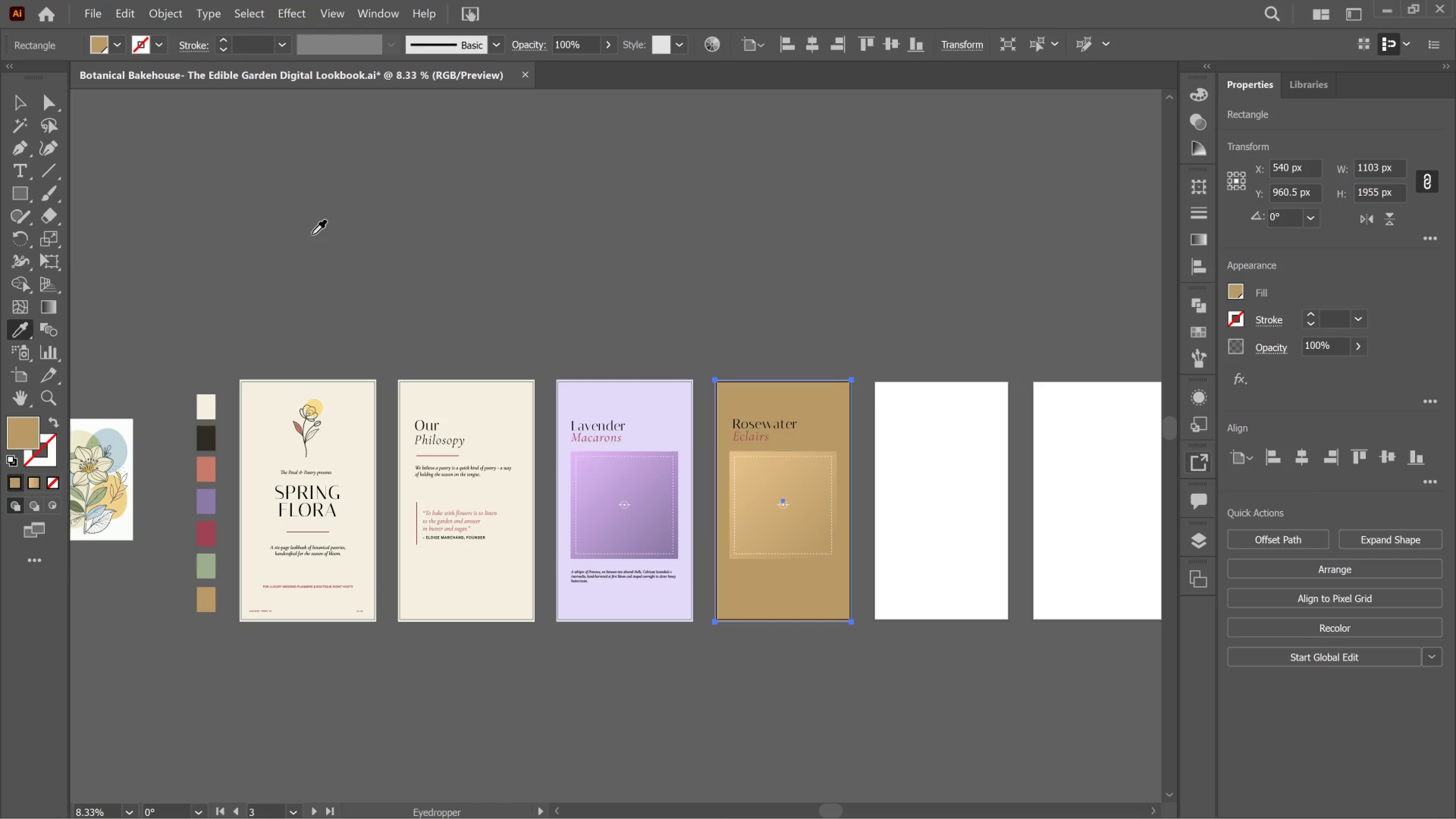 
key(Control+Z)
 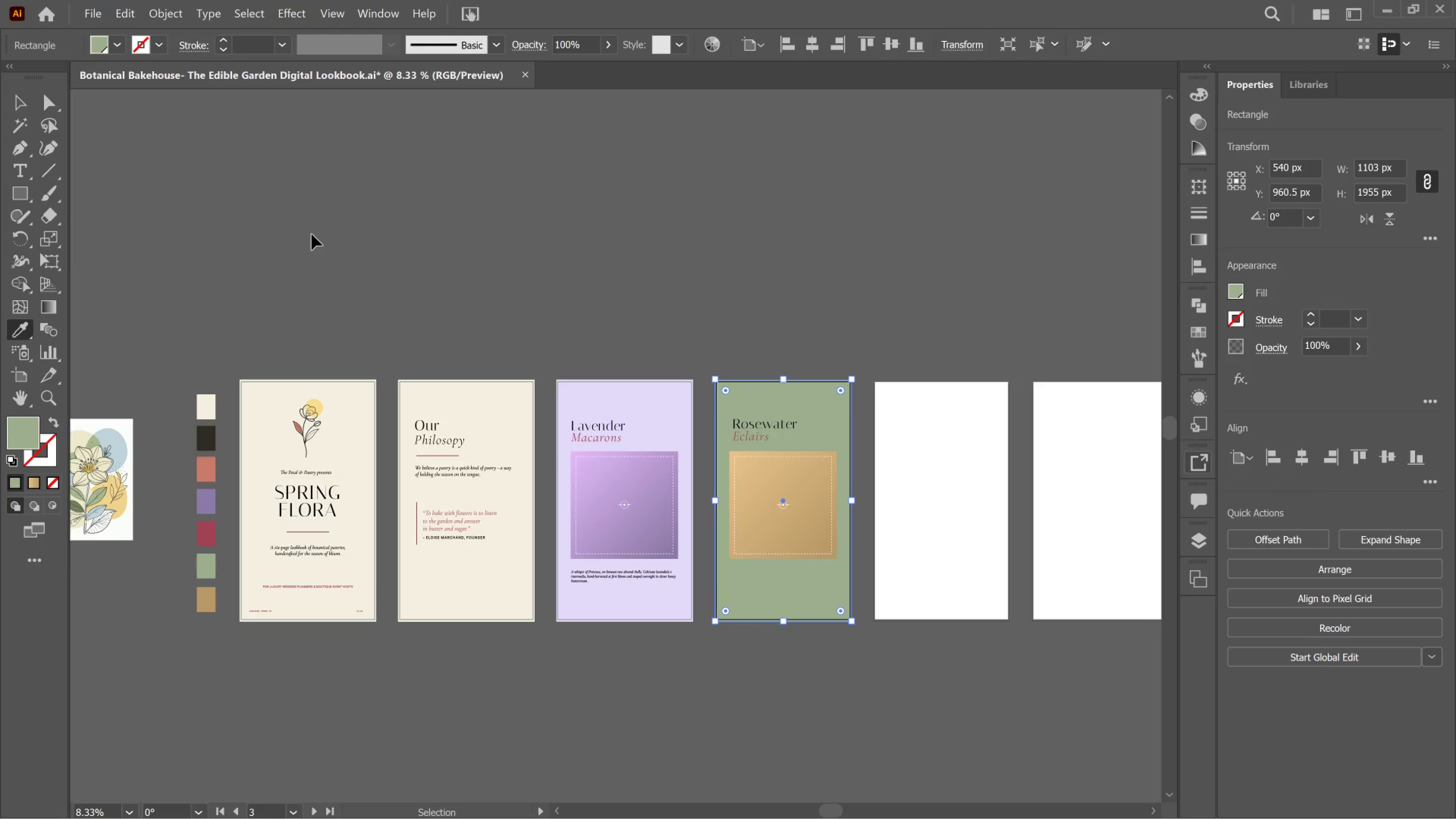 
key(Control+Z)
 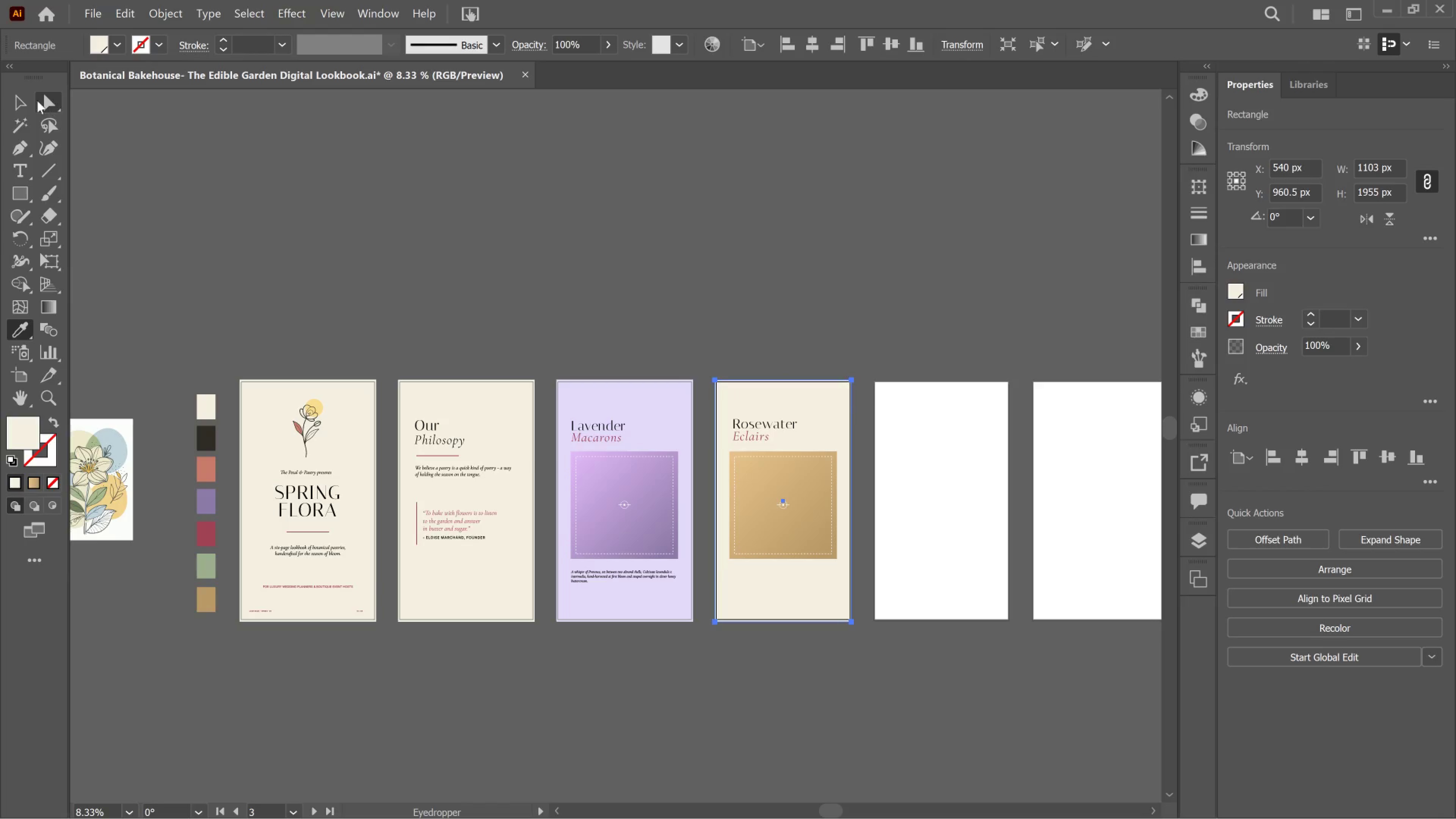 
left_click([27, 97])
 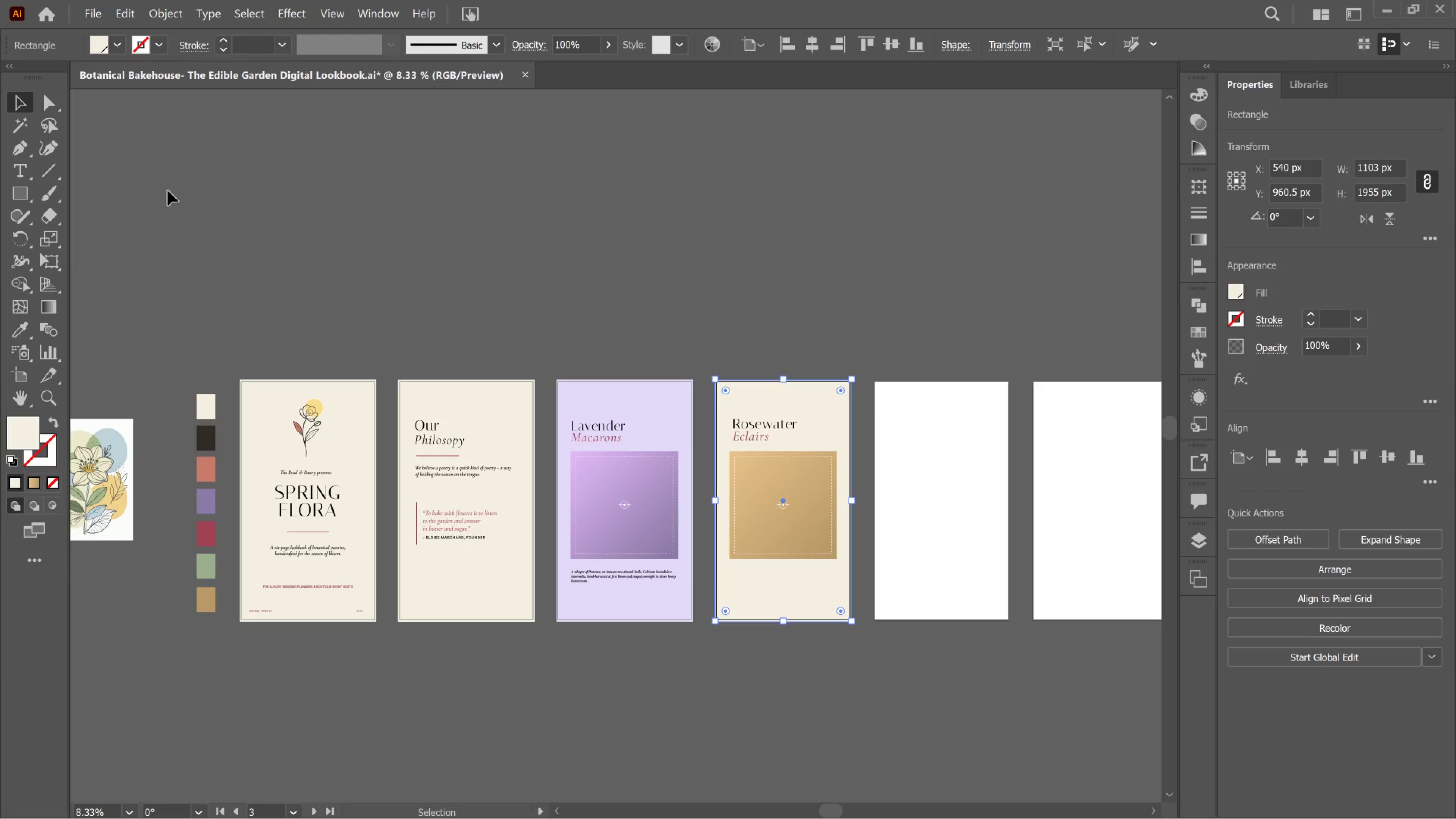 
left_click([173, 198])
 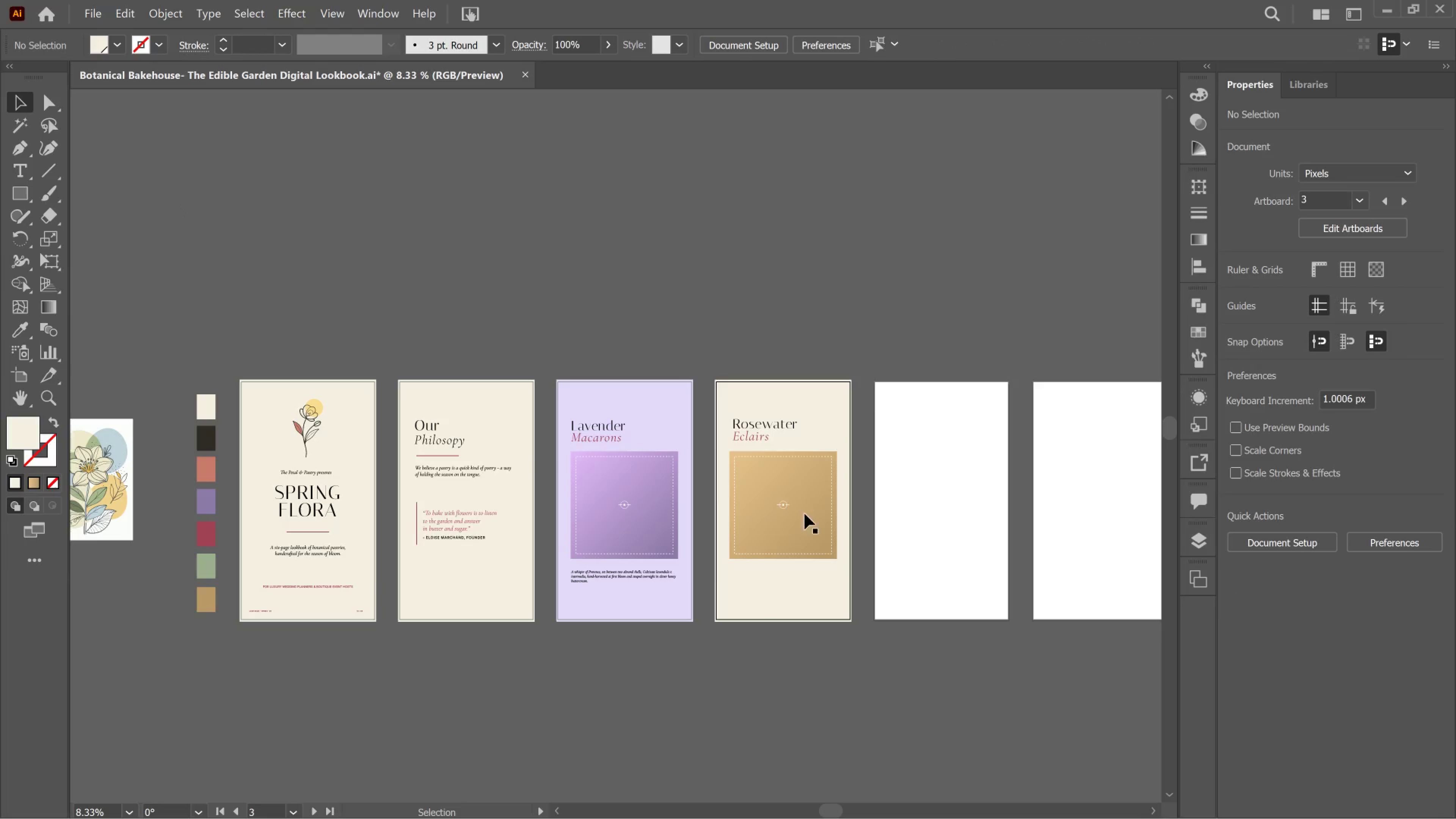 
left_click([805, 514])
 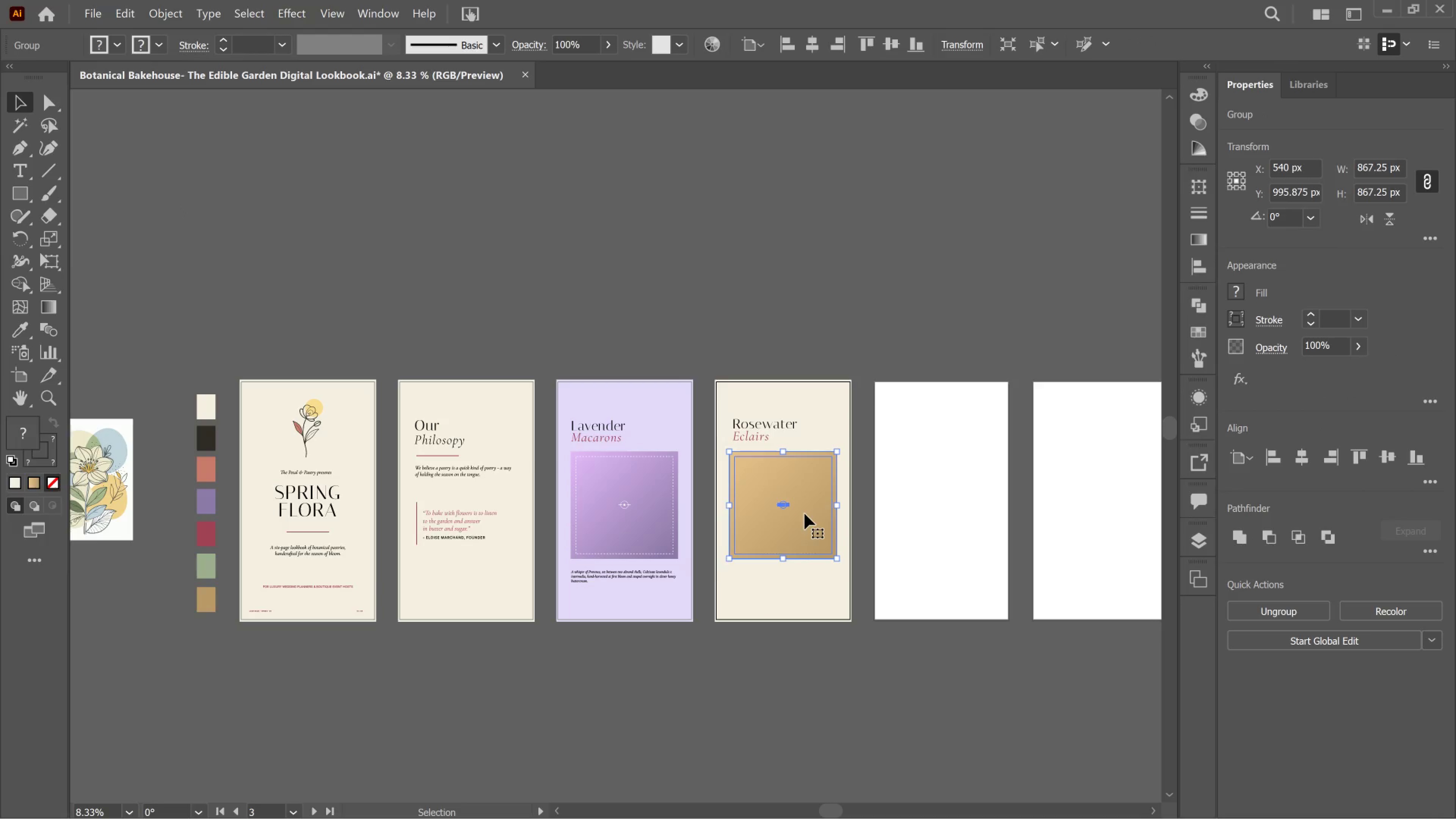 
double_click([805, 514])
 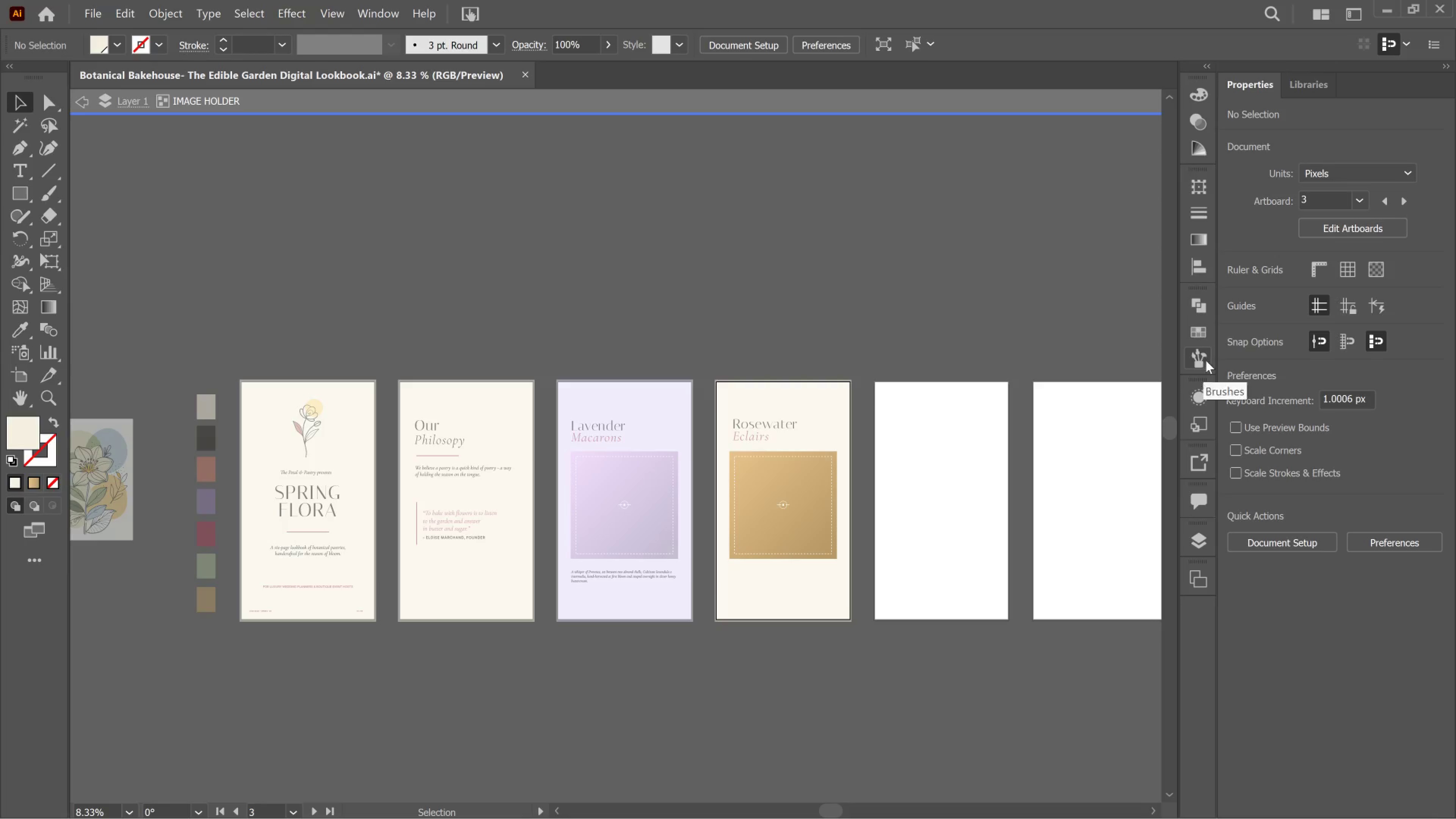 
left_click([1192, 243])
 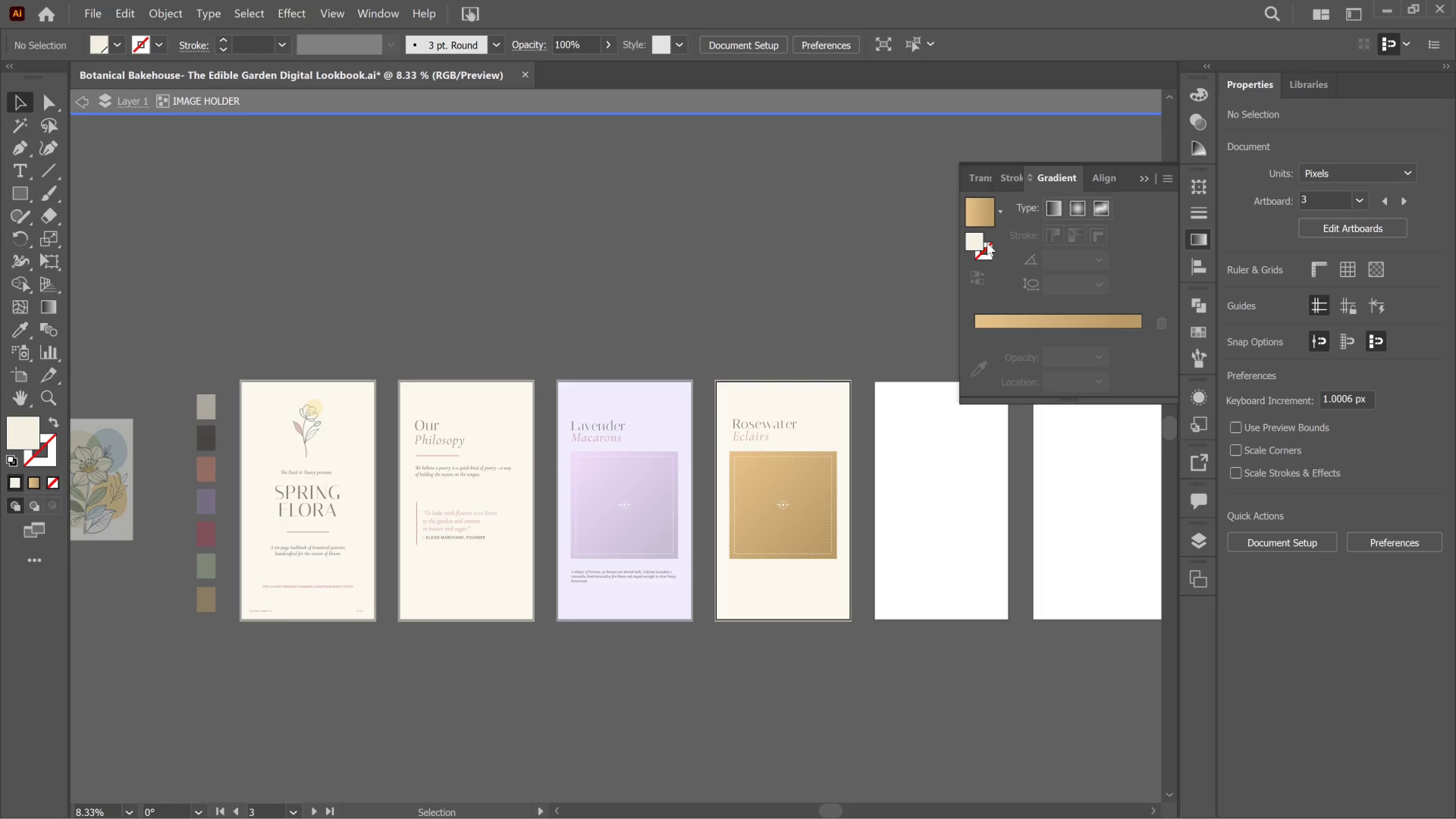 
left_click([1034, 314])
 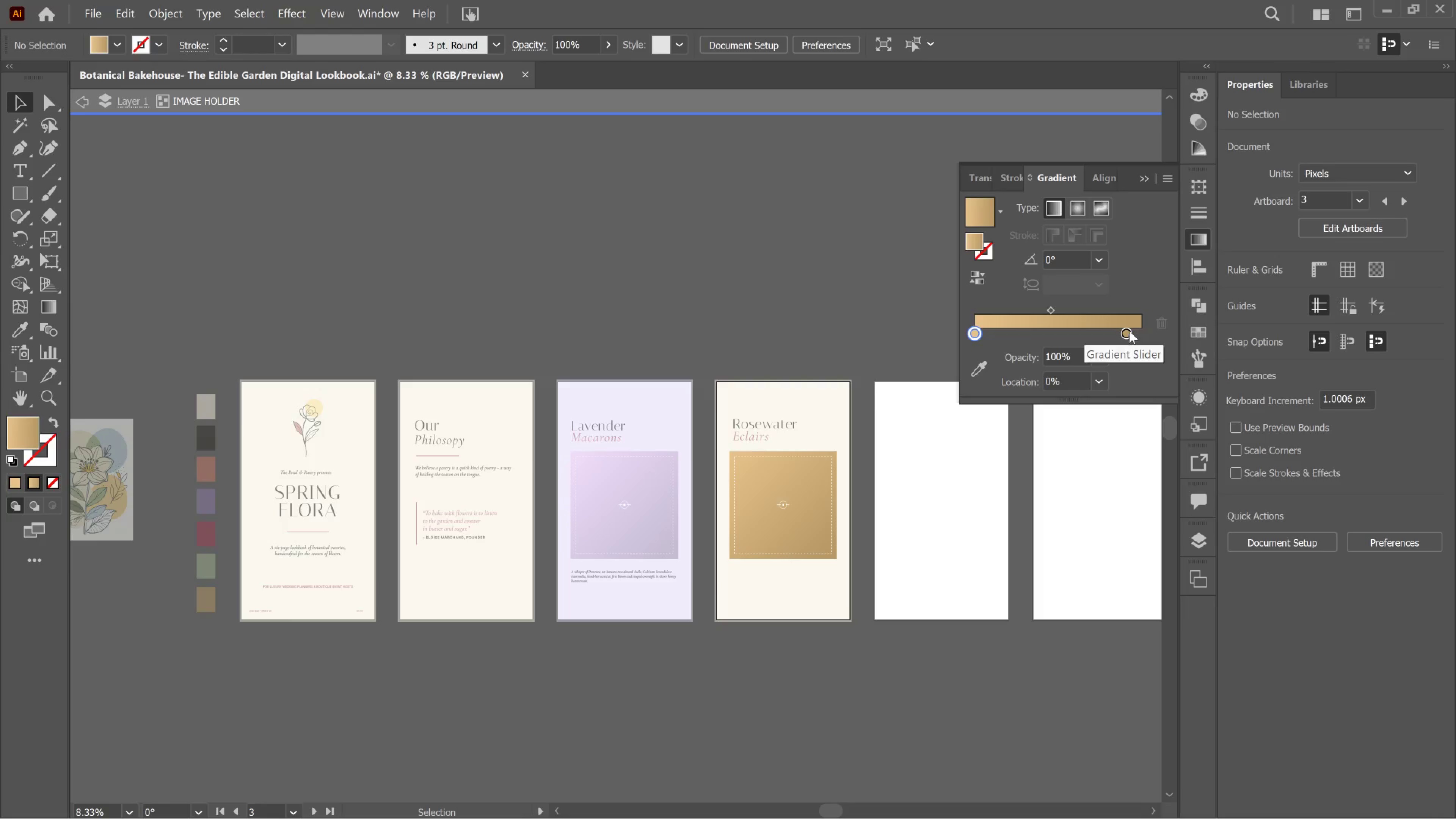 
left_click([1127, 328])
 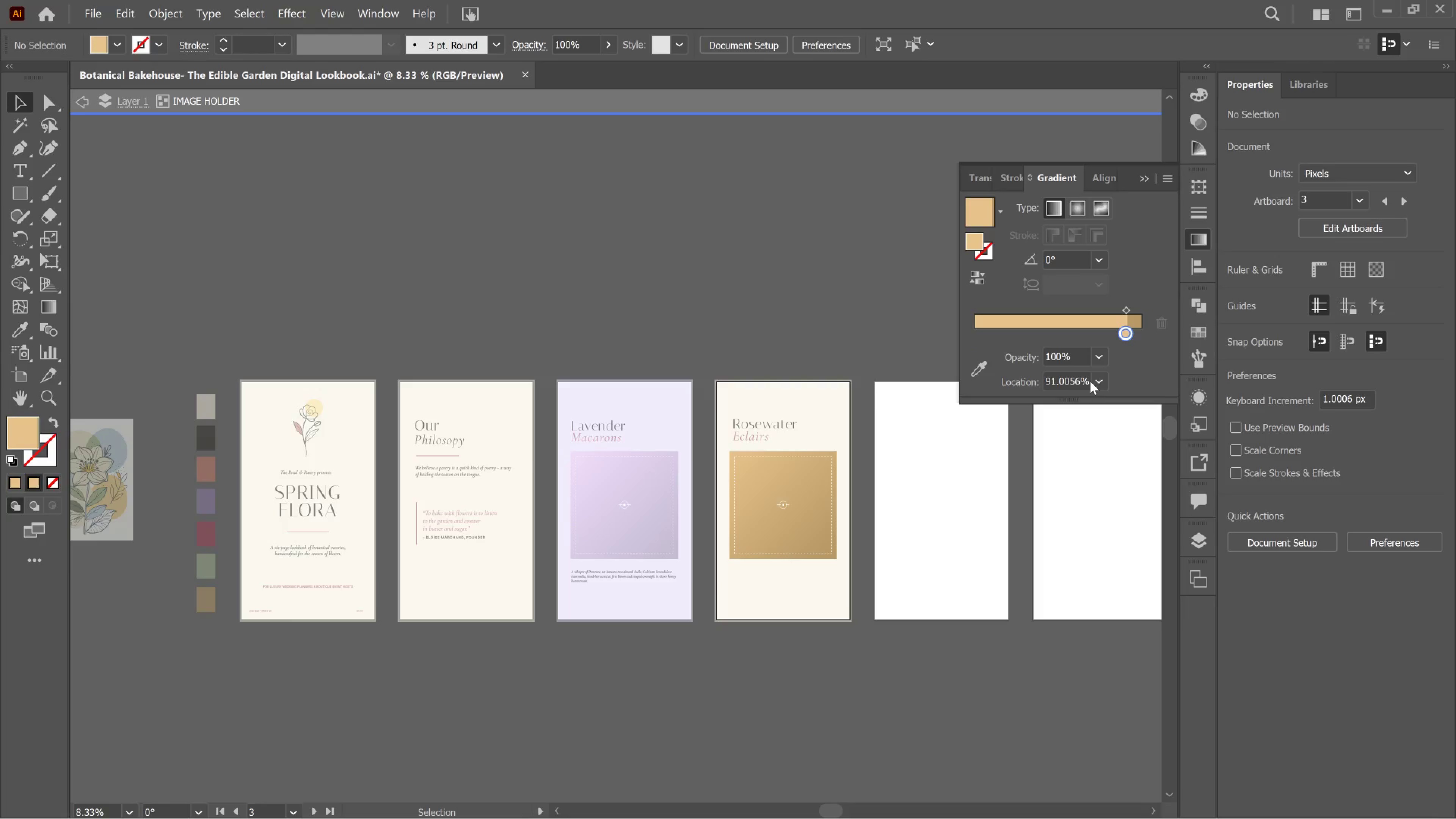 
key(Control+ControlLeft)
 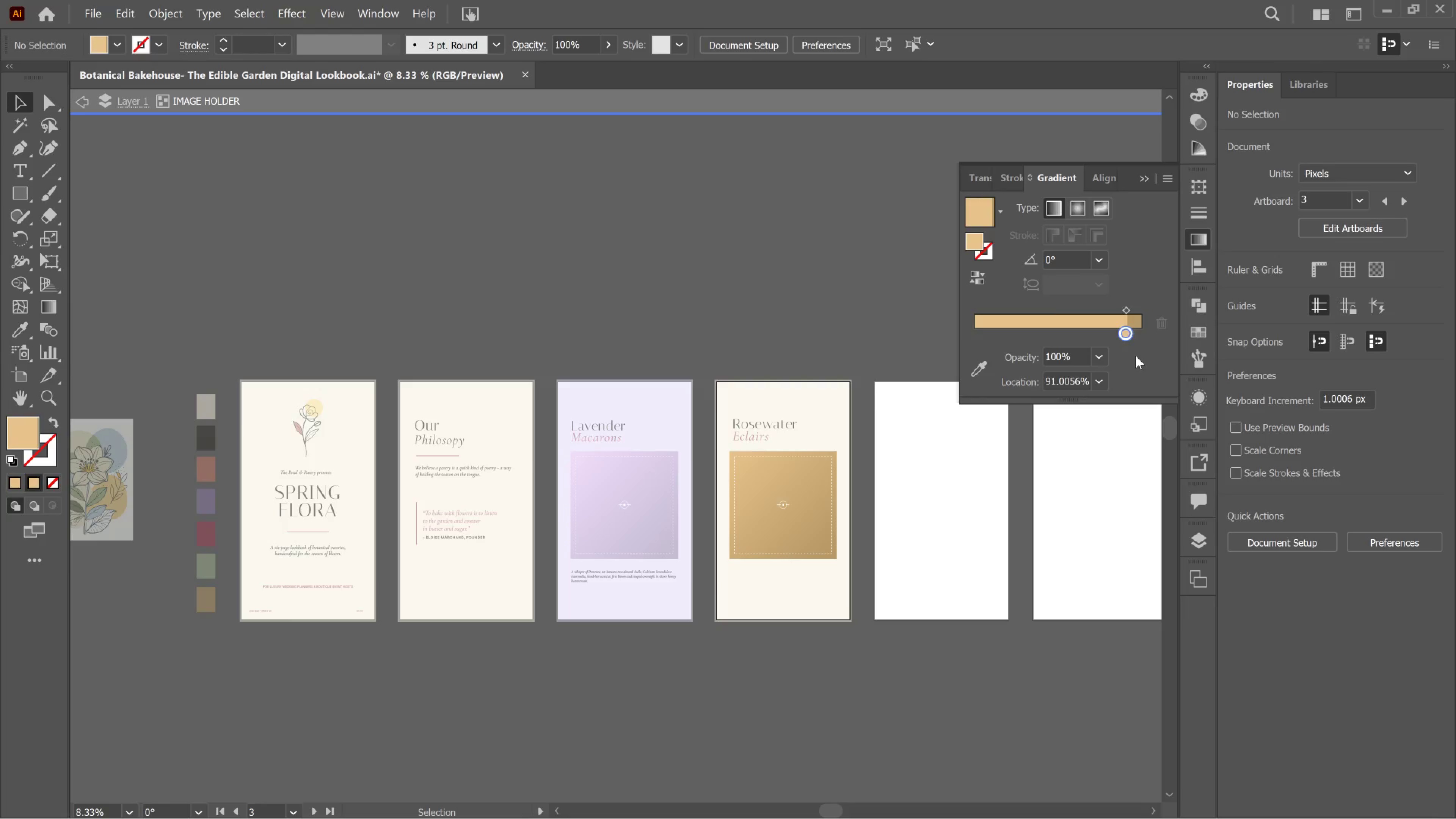 
key(Control+Z)
 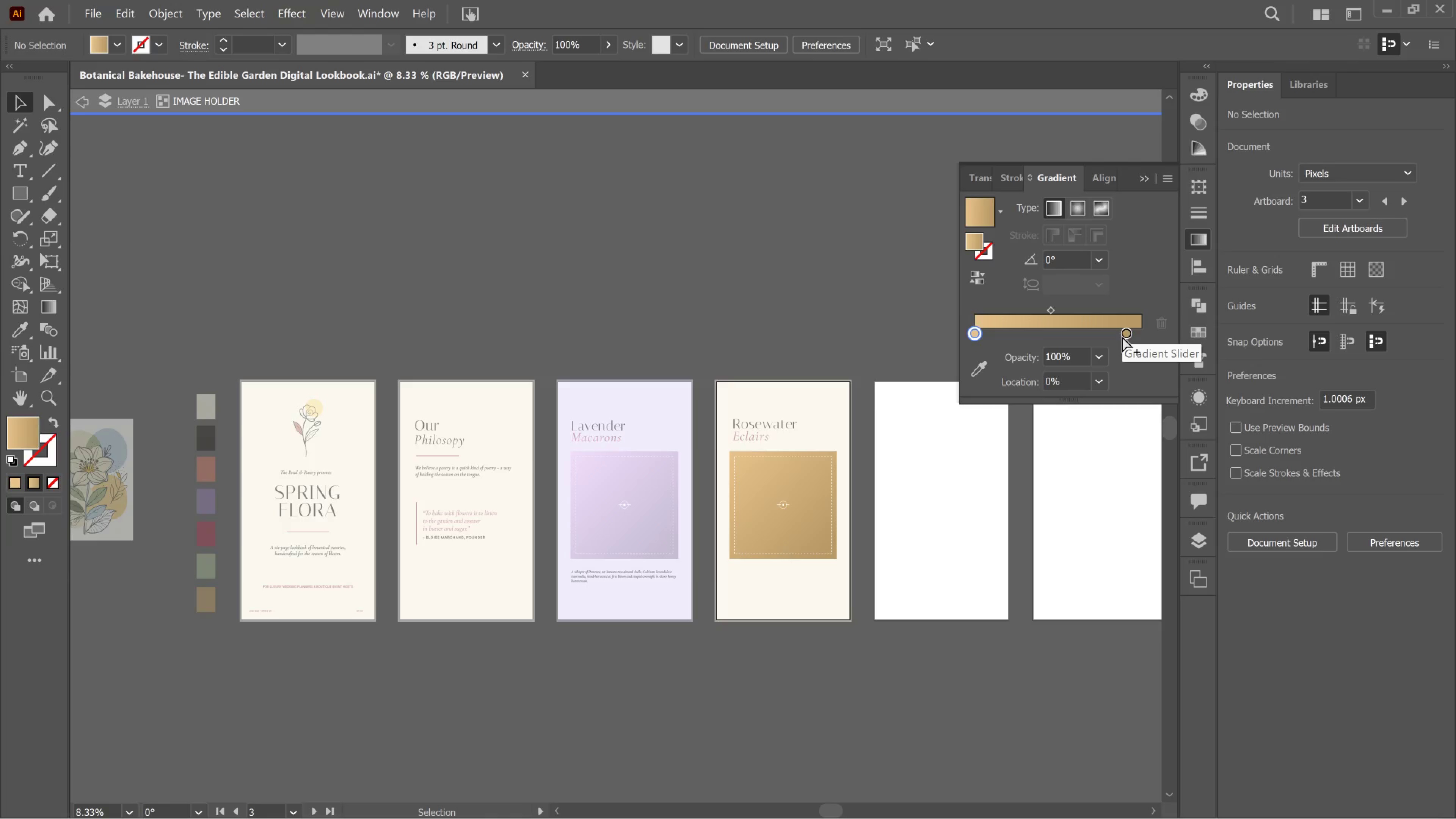 
left_click([1120, 337])
 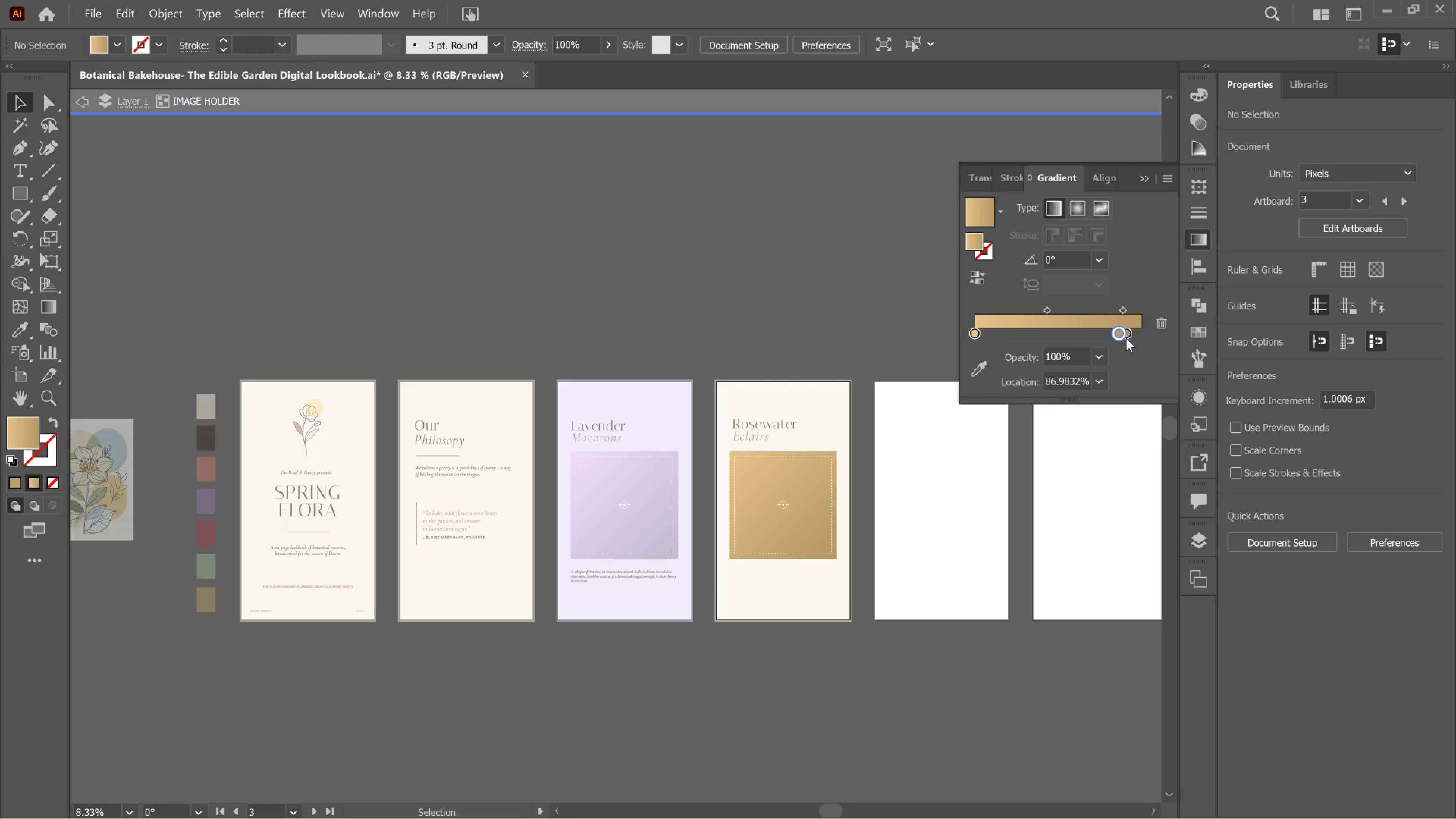 
key(Control+ControlLeft)
 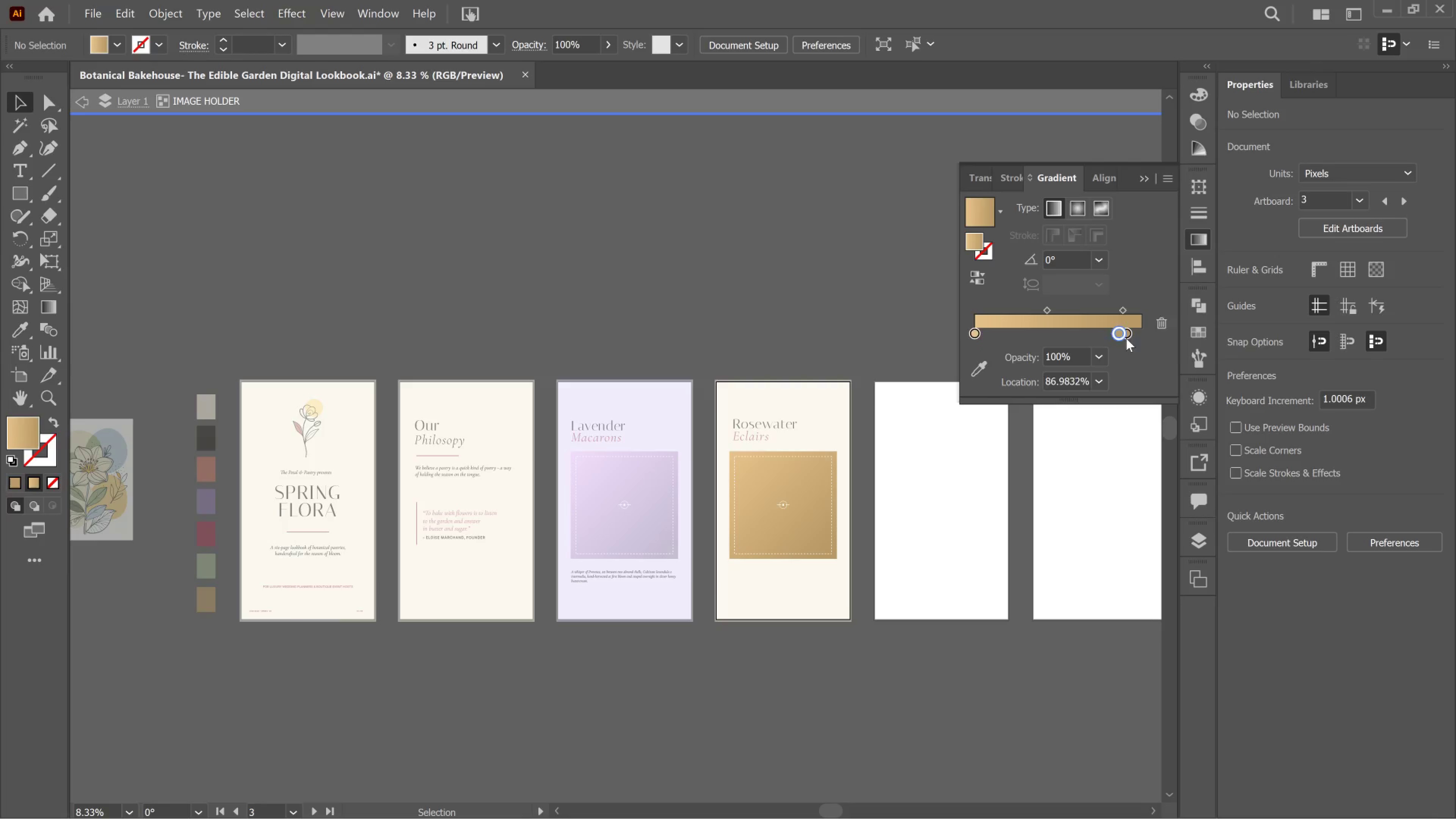 
key(Control+Z)
 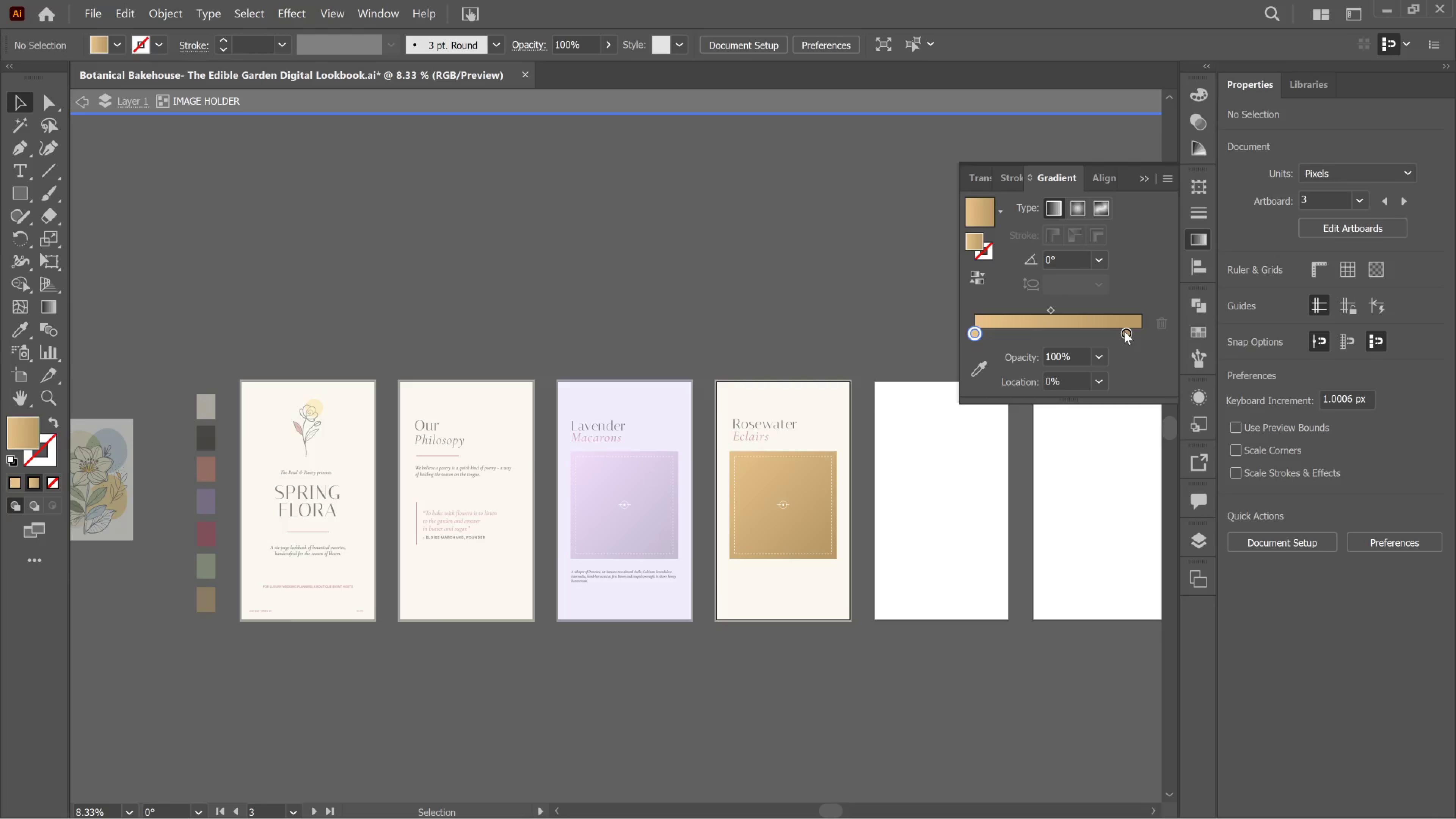 
left_click([1124, 331])
 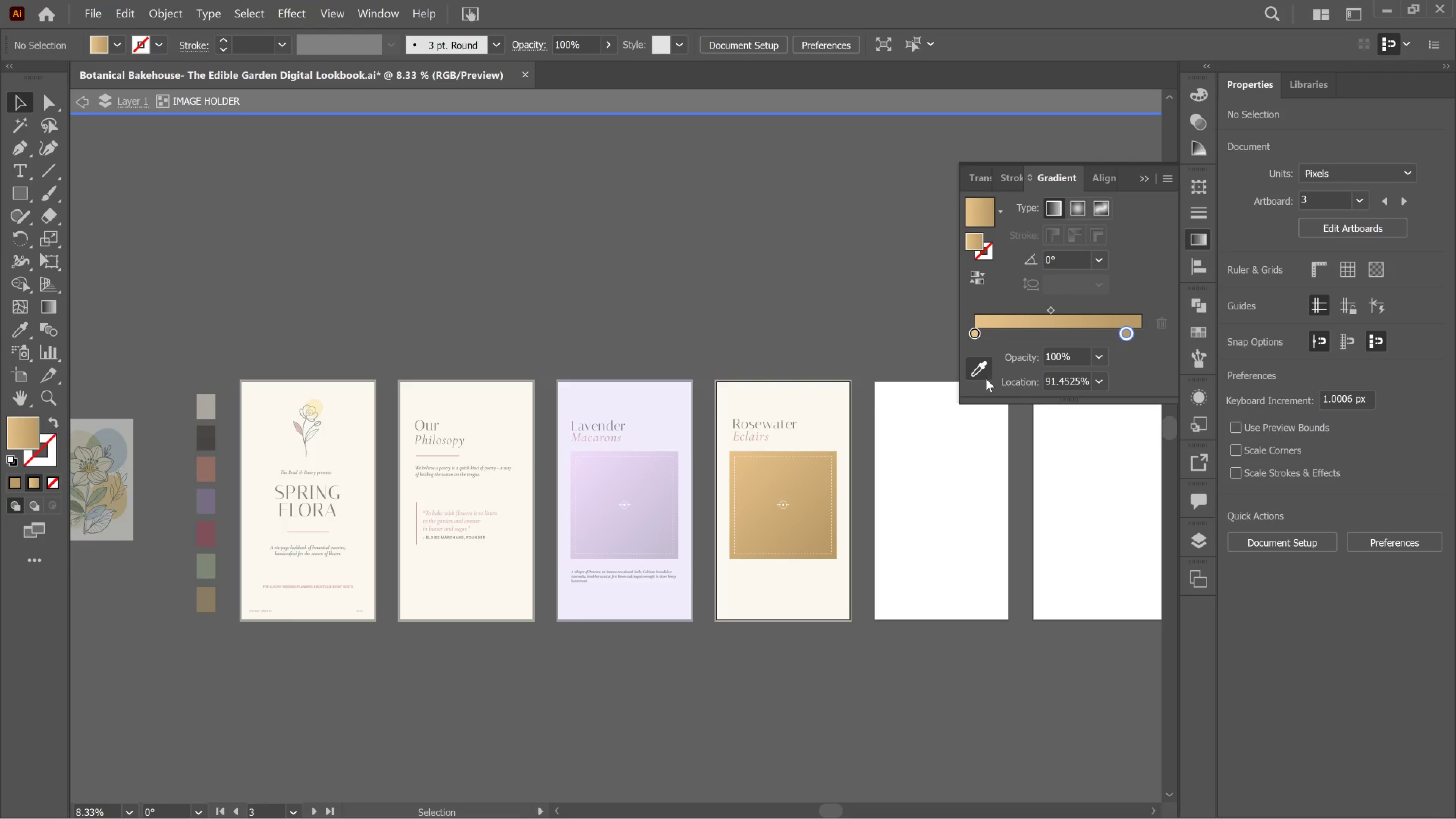 
left_click([986, 378])
 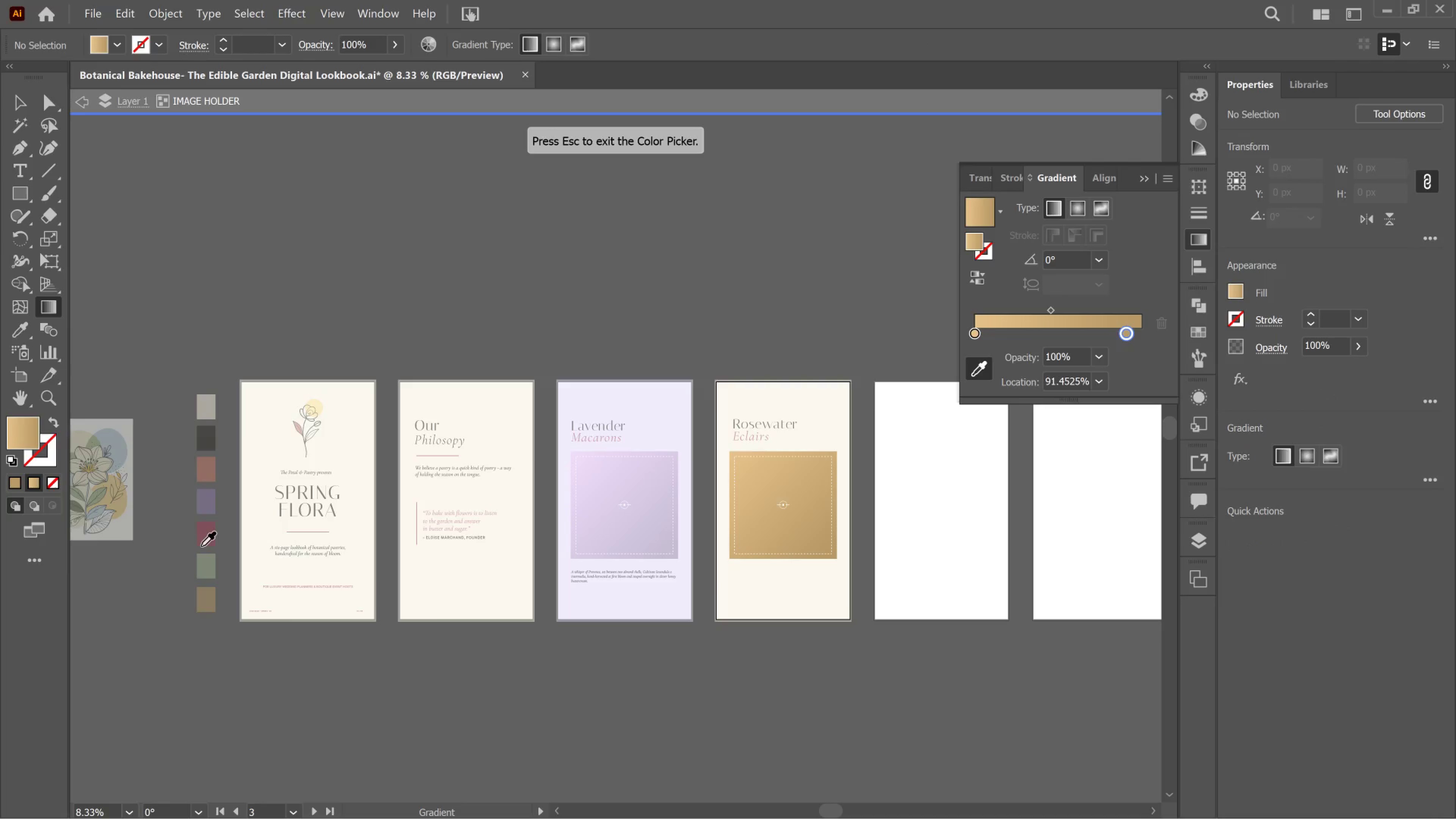 
left_click([207, 535])
 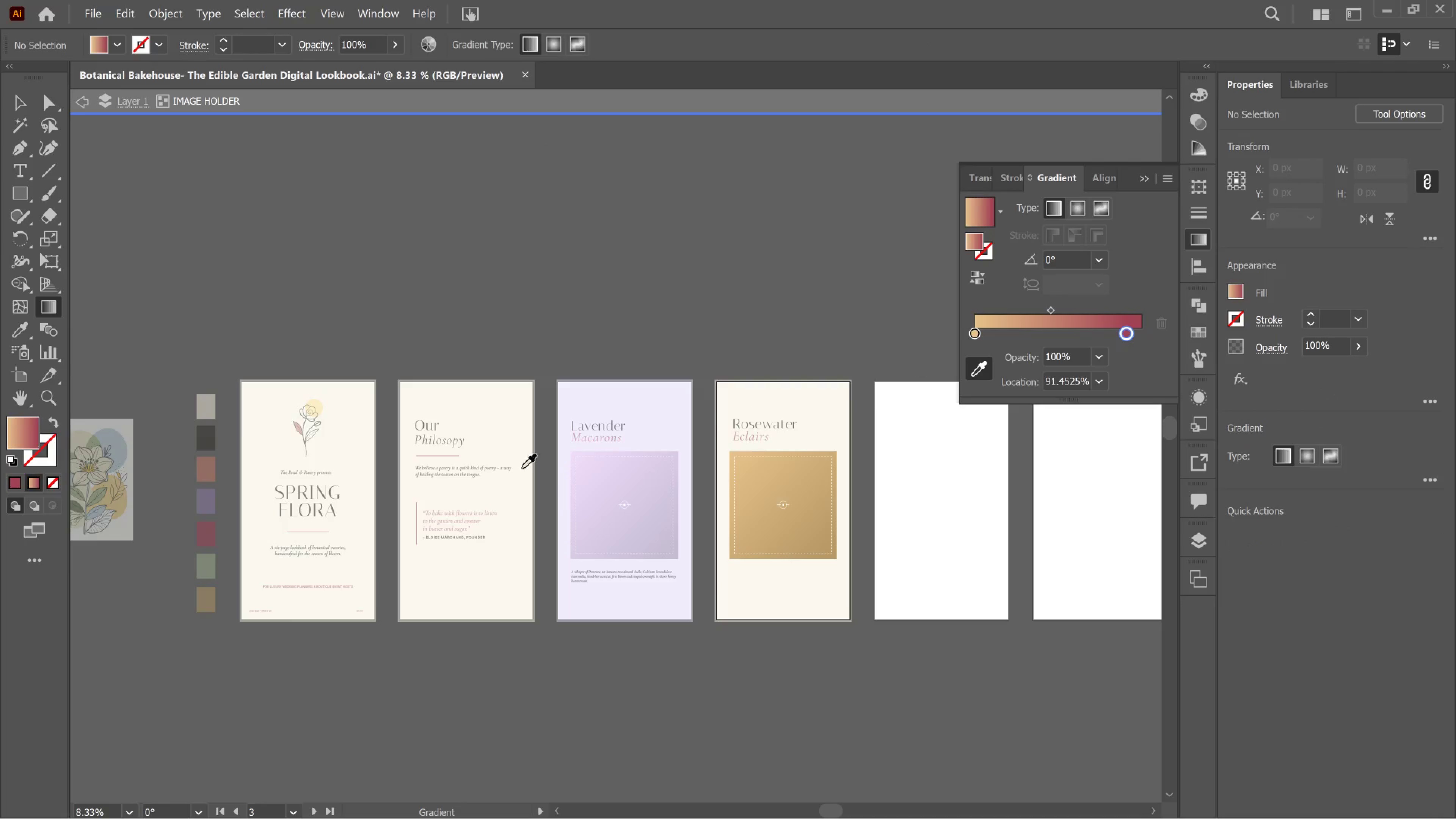 
left_click([207, 526])
 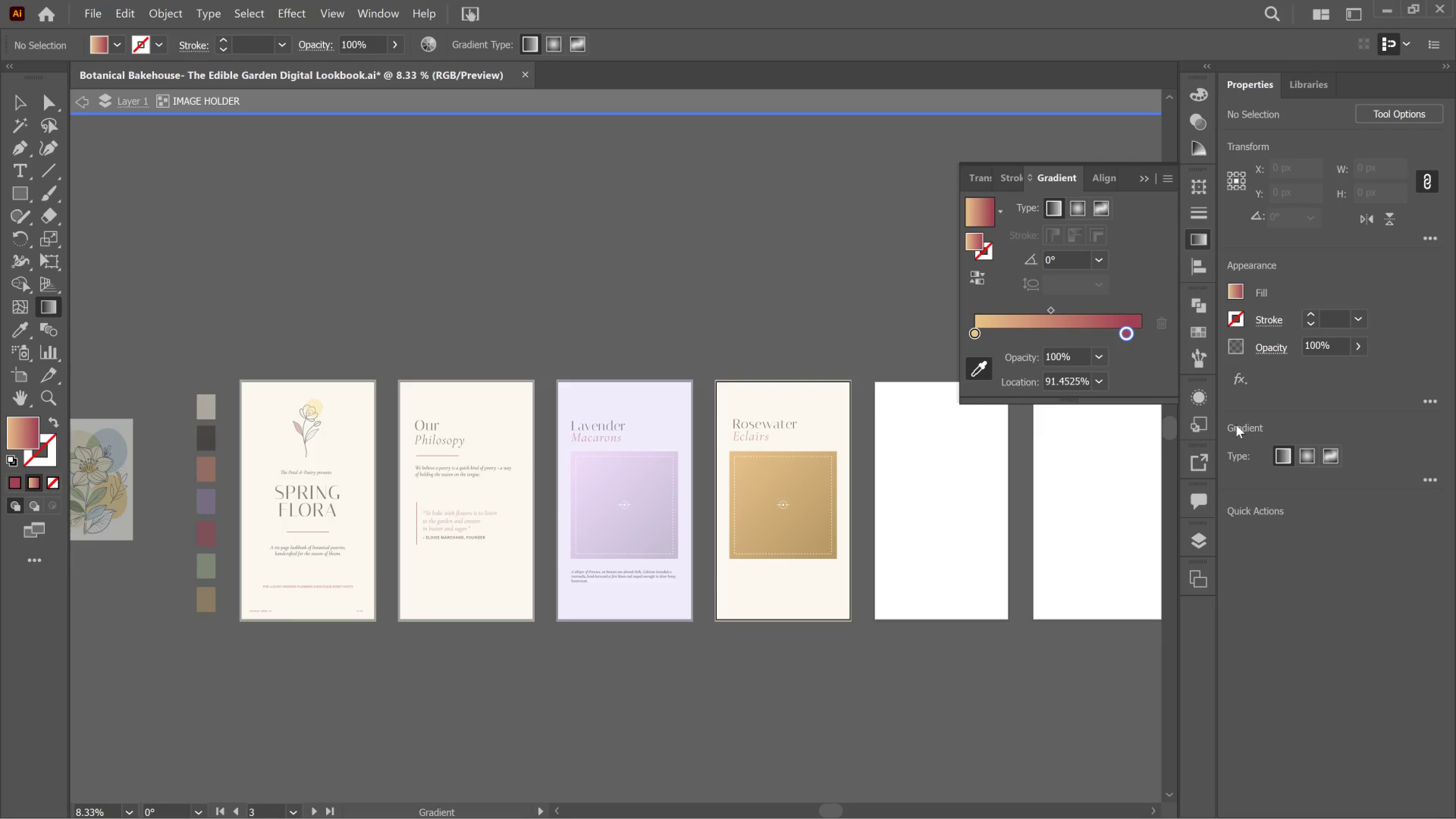 
wait(8.77)
 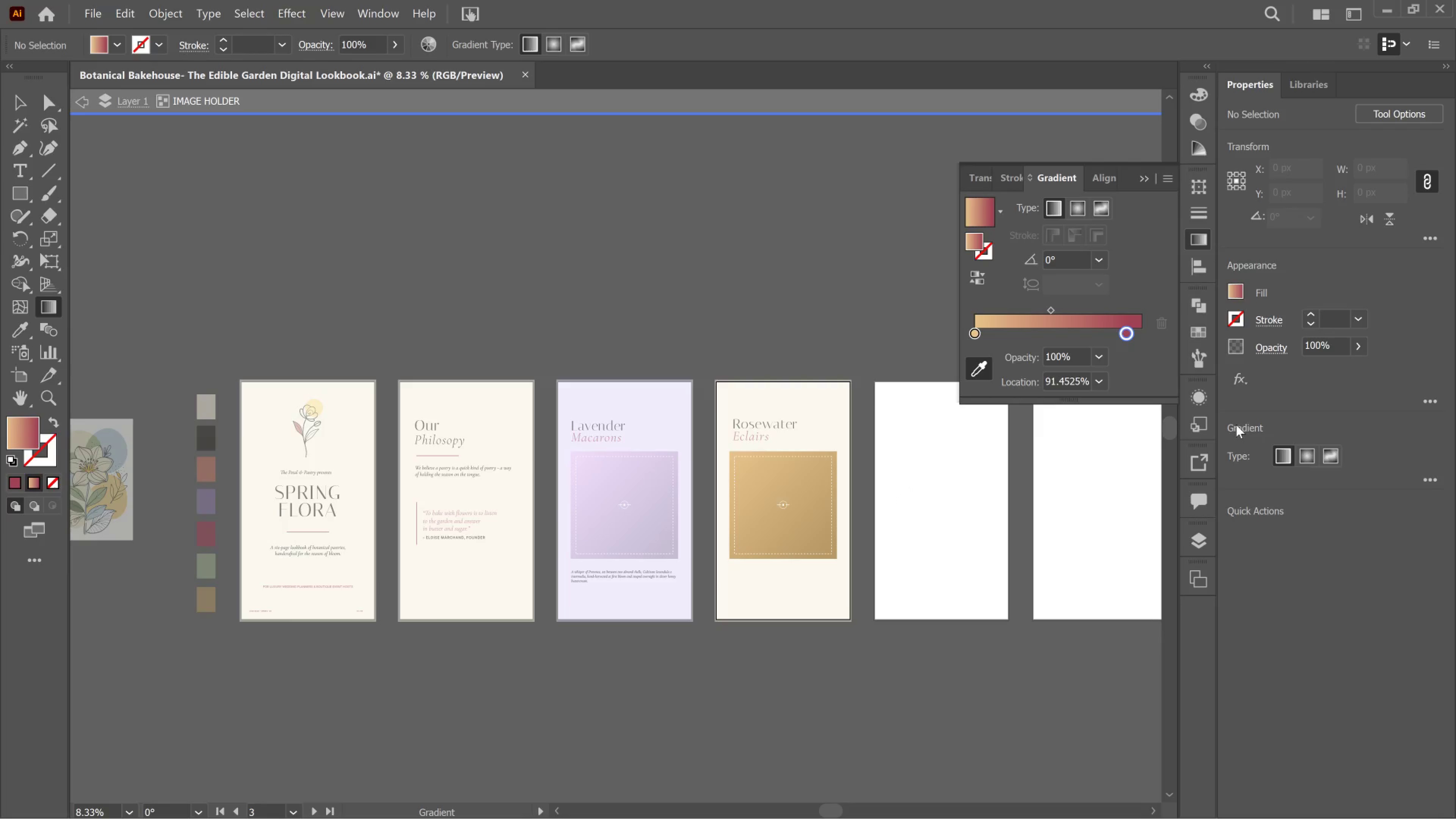 
left_click([974, 334])
 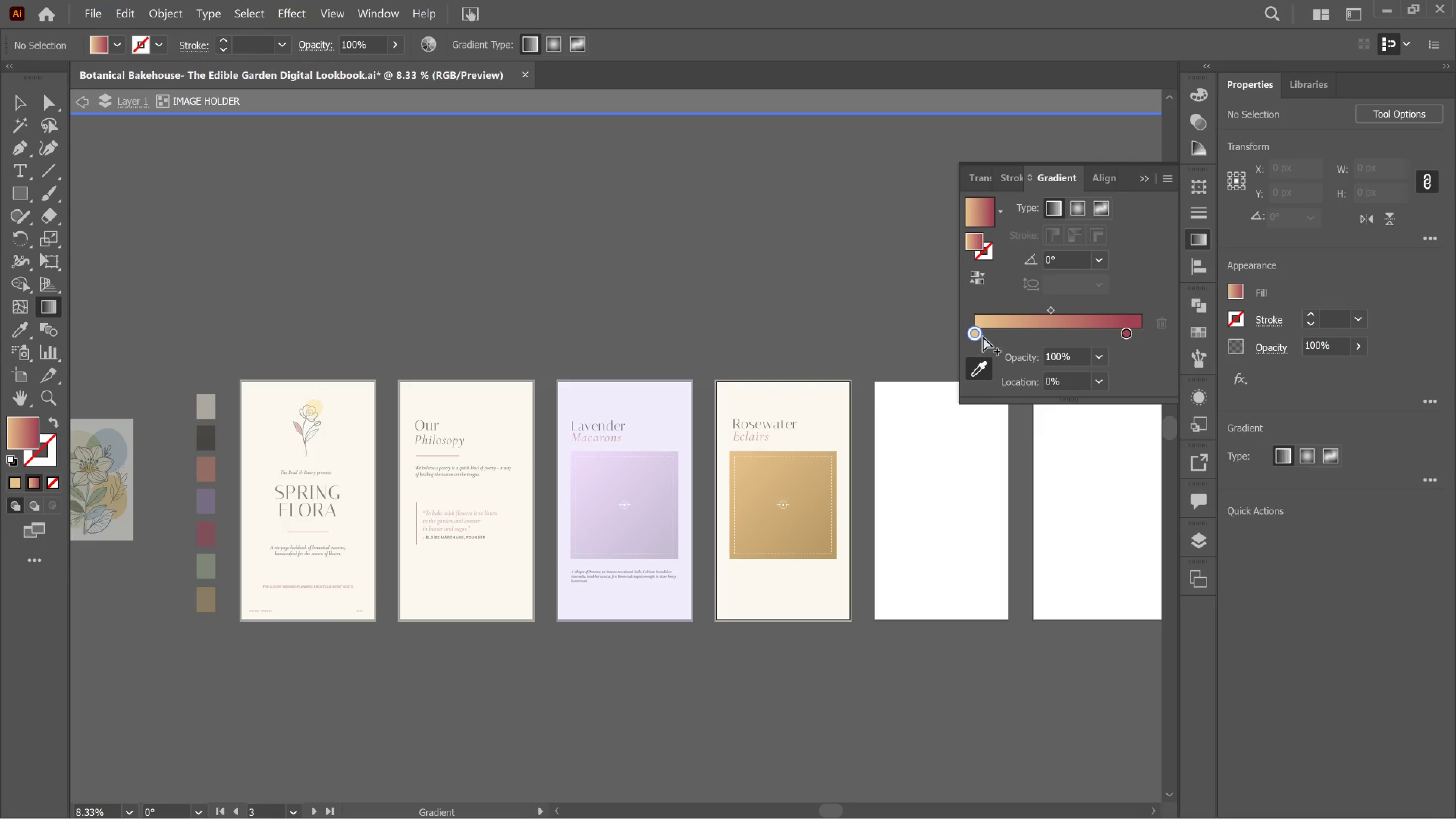 
left_click([986, 370])
 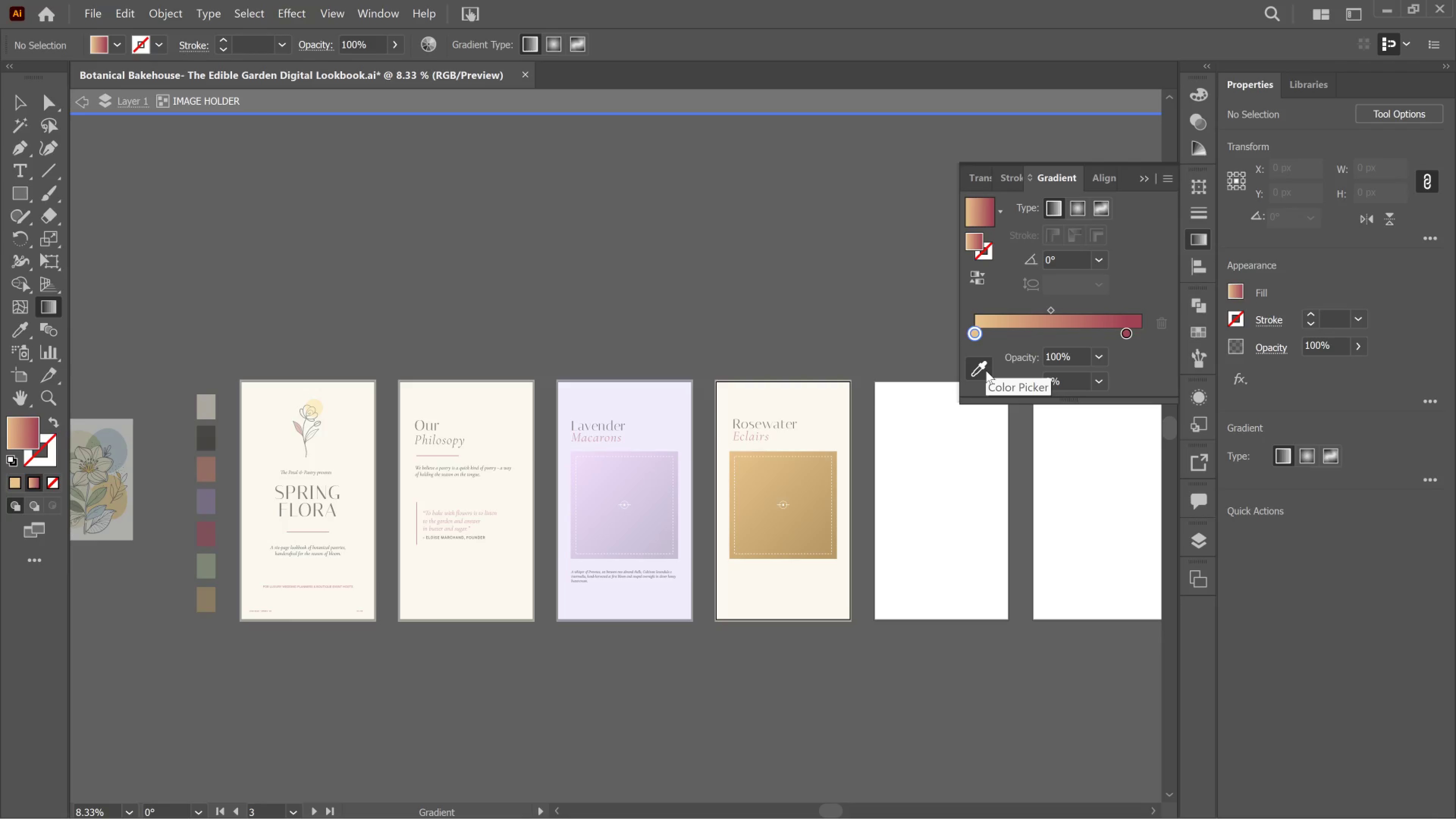 
left_click([986, 370])
 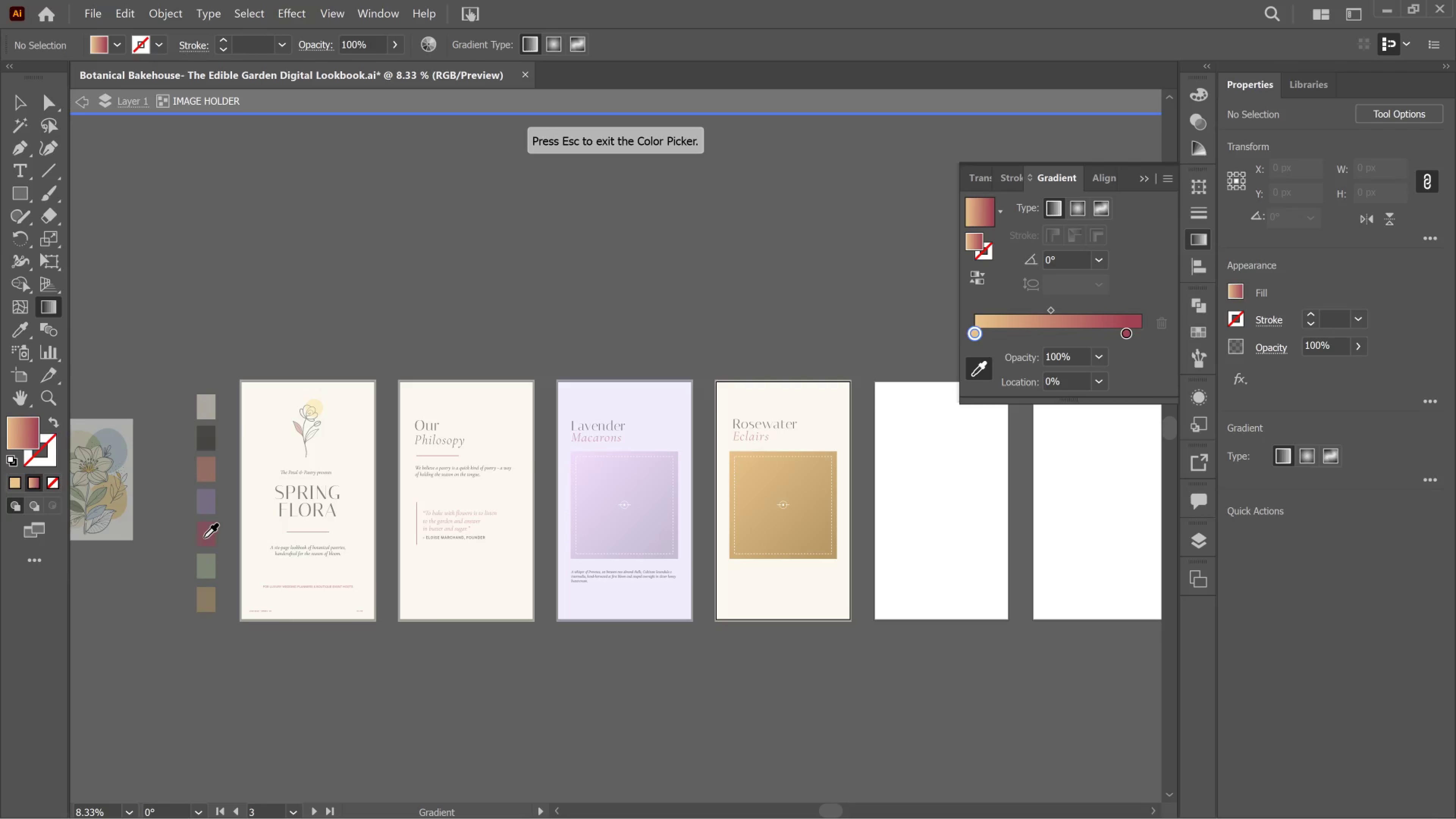 
left_click([206, 538])
 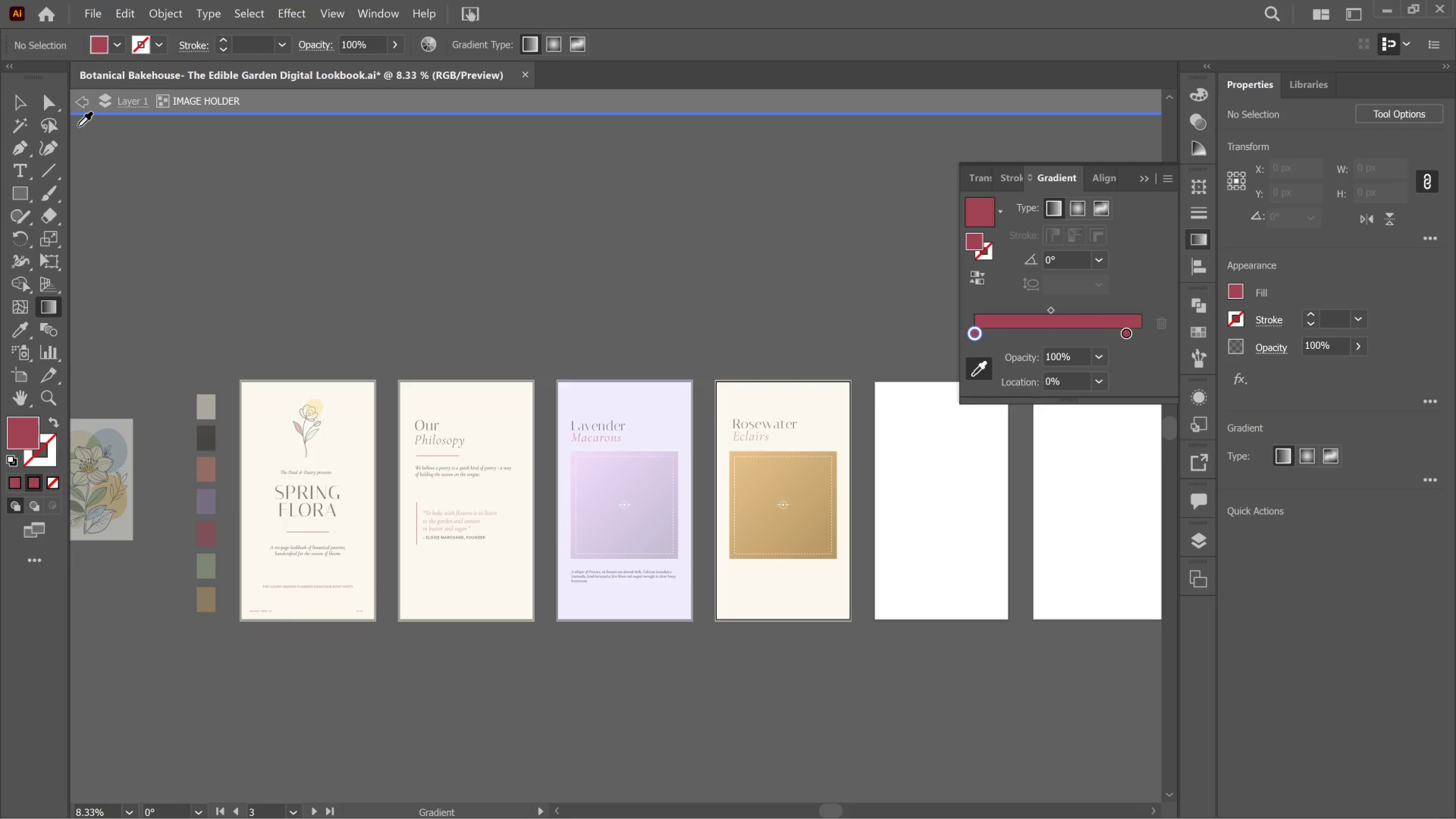 
double_click([76, 110])
 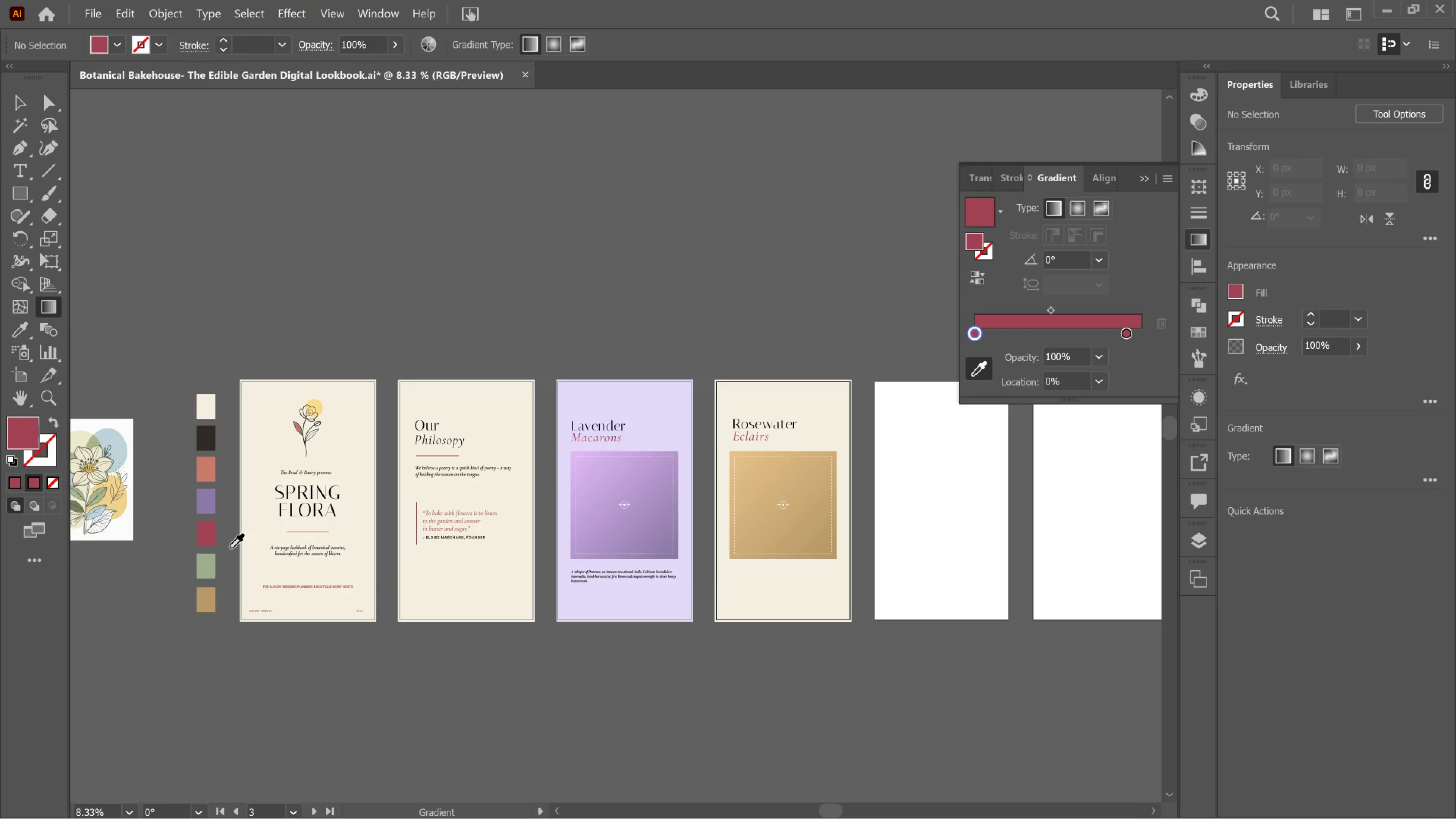 
hold_key(key=AltLeft, duration=0.61)
scroll: coordinate [210, 548], scroll_direction: up, amount: 5.0
 